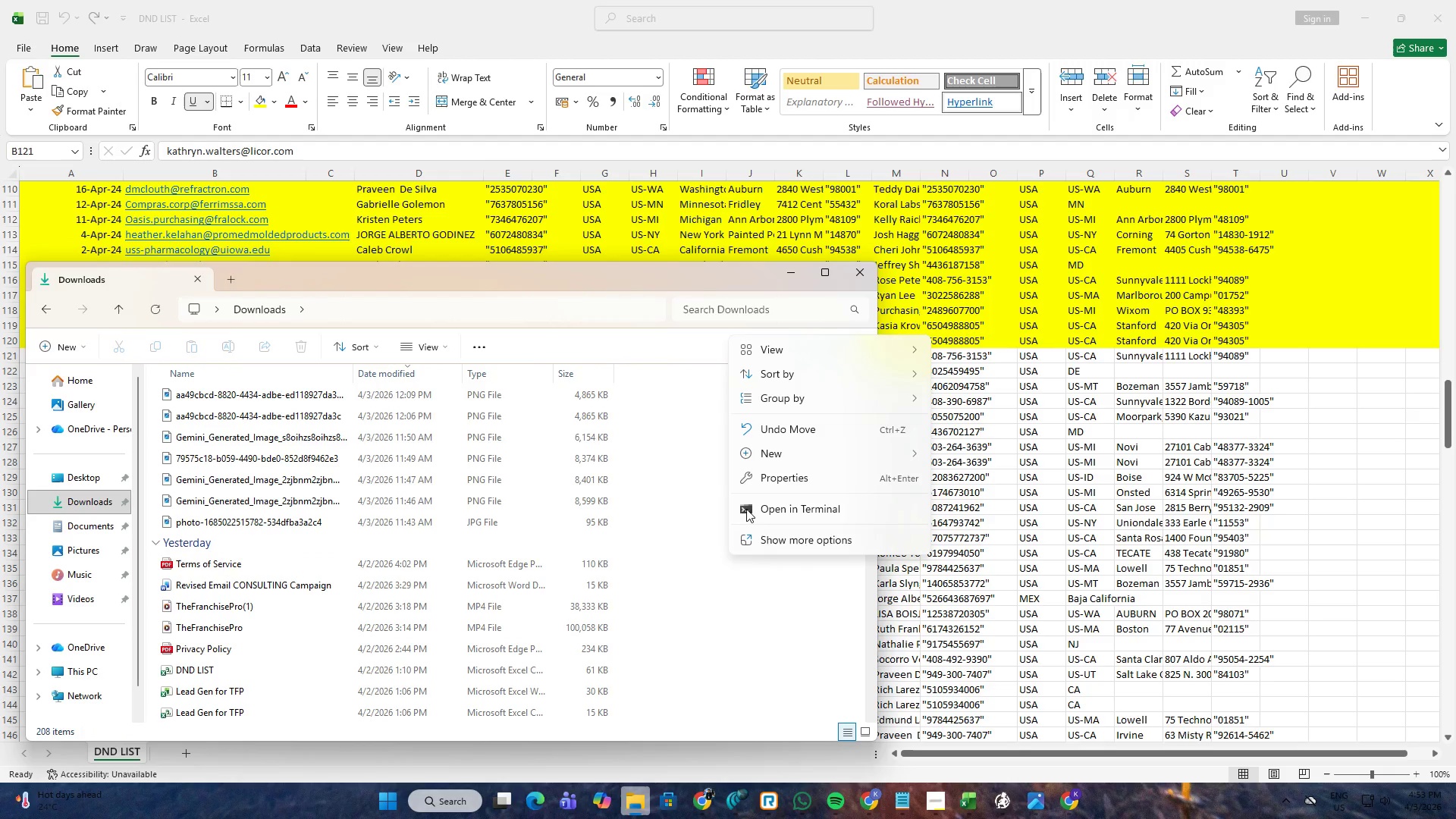 
left_click([781, 448])
 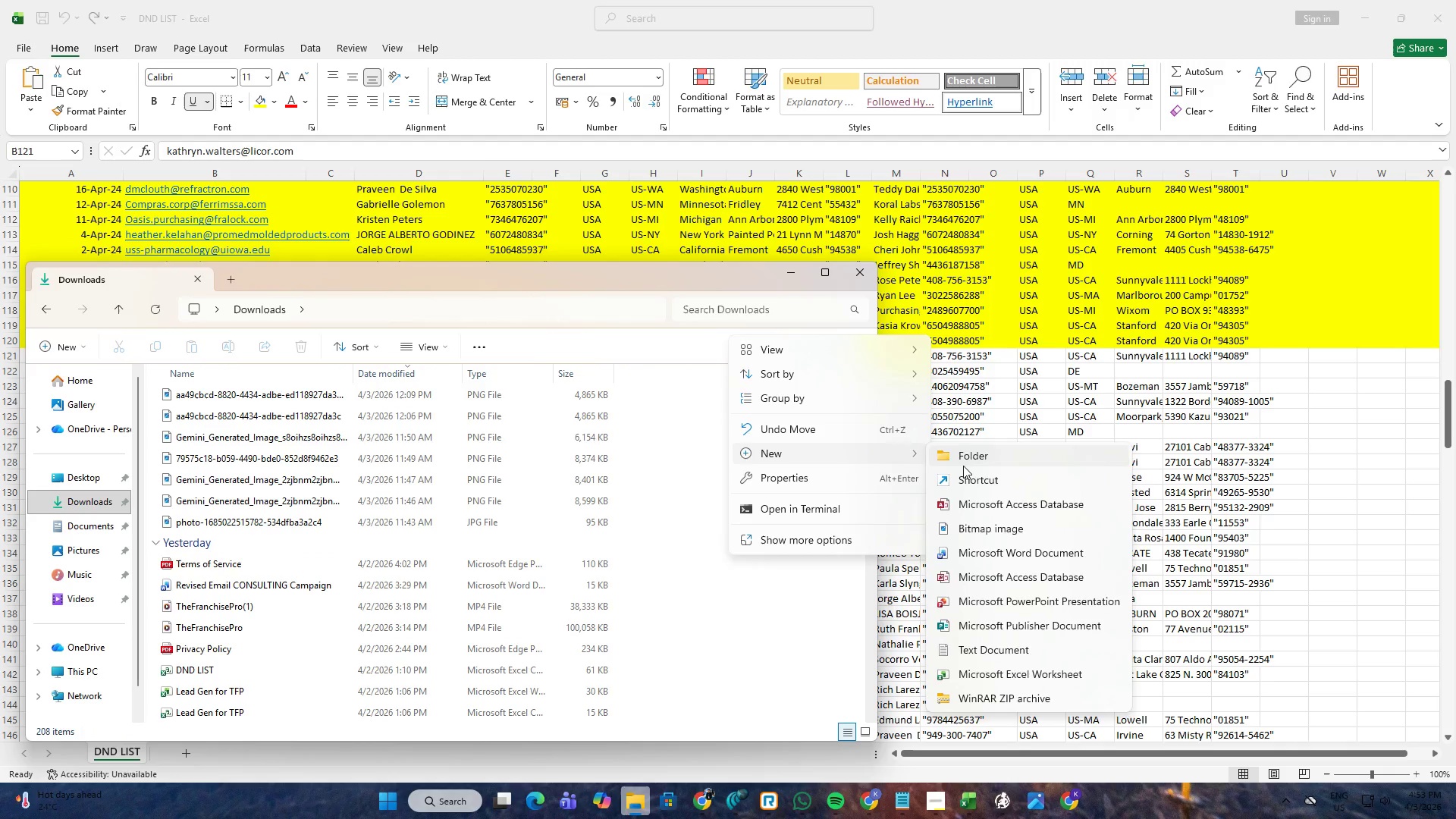 
left_click([979, 460])
 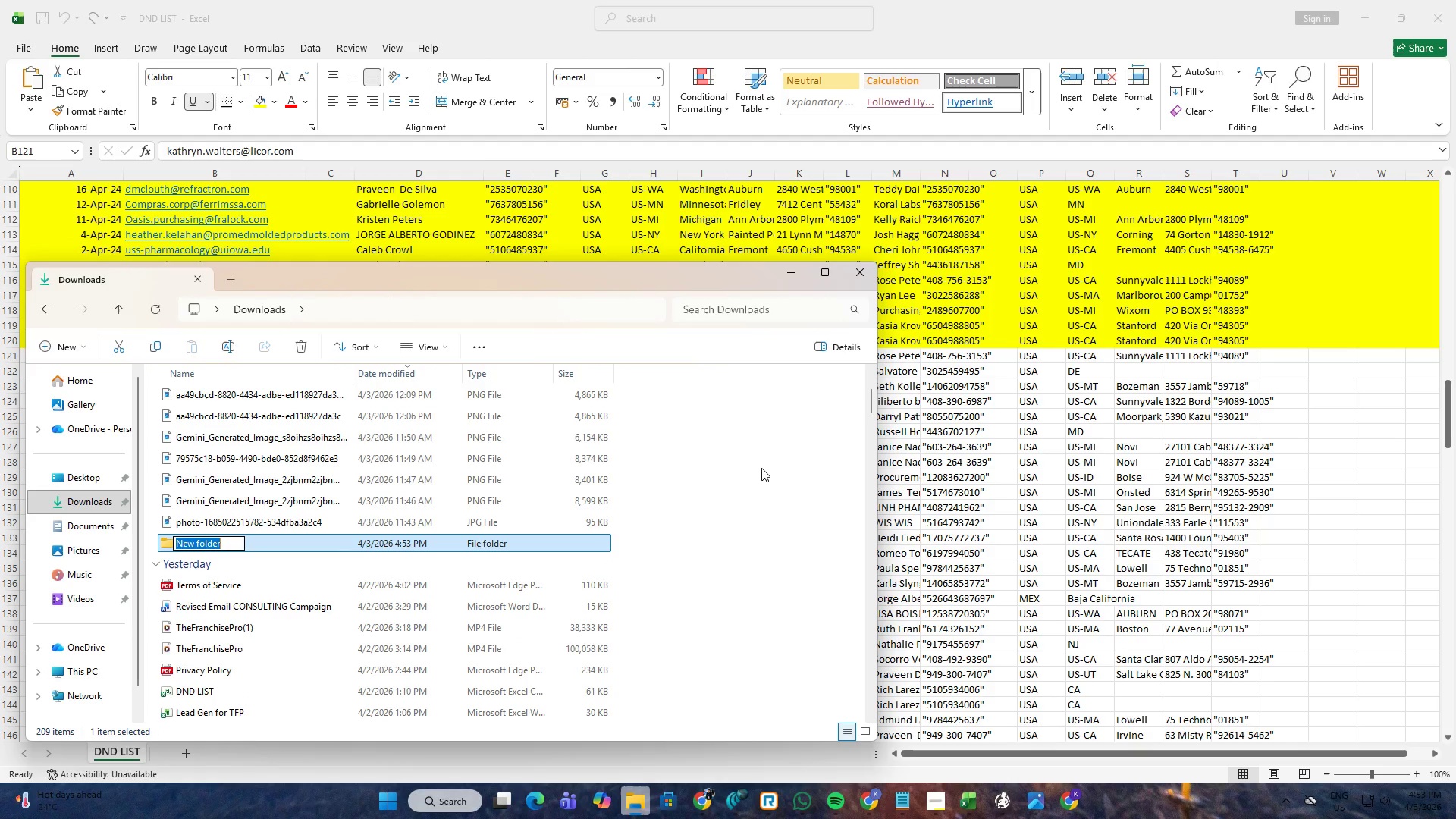 
type(The )
key(Backspace)
type(Franchise )
key(Backspace)
type(Pro)
 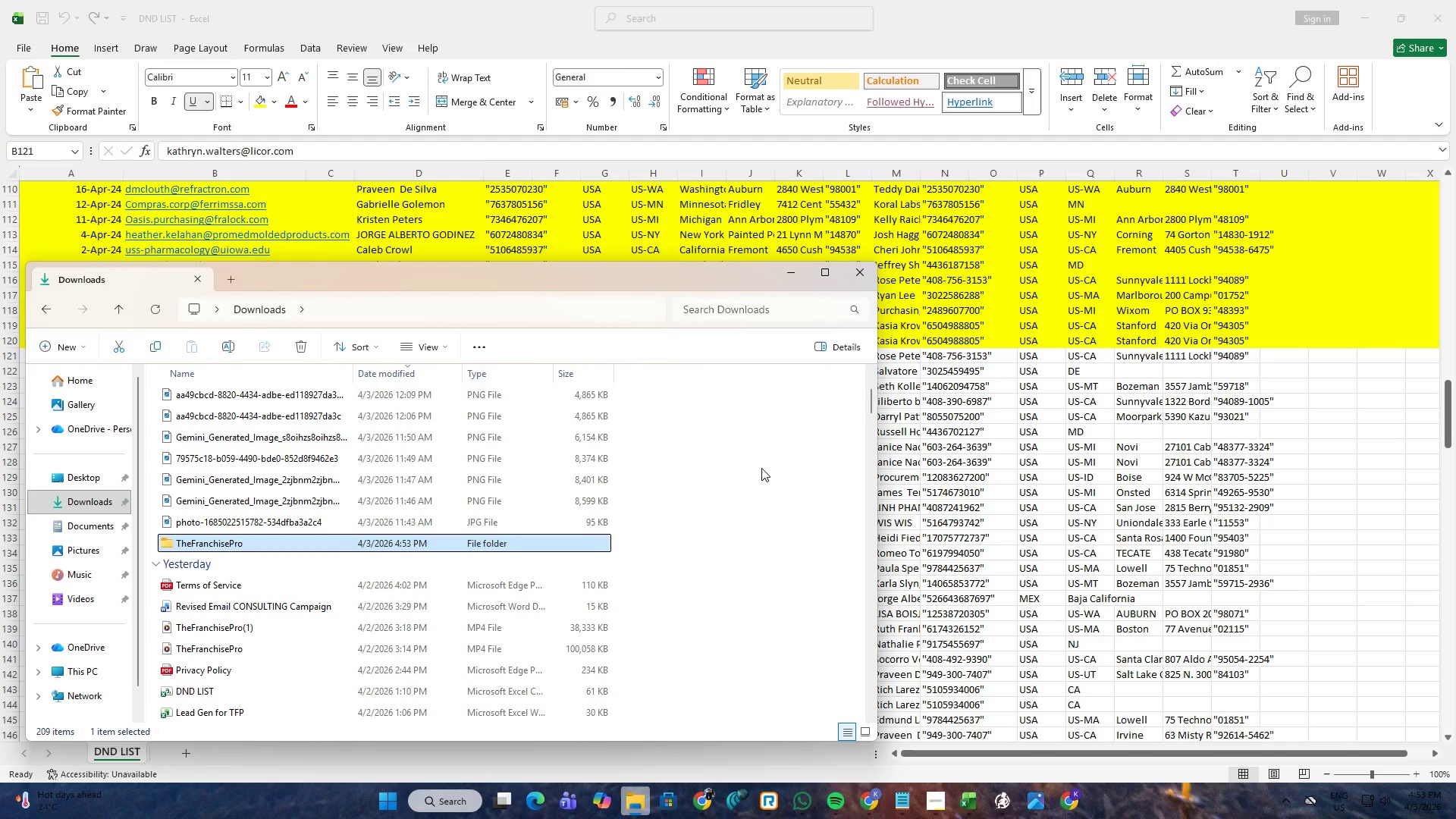 
 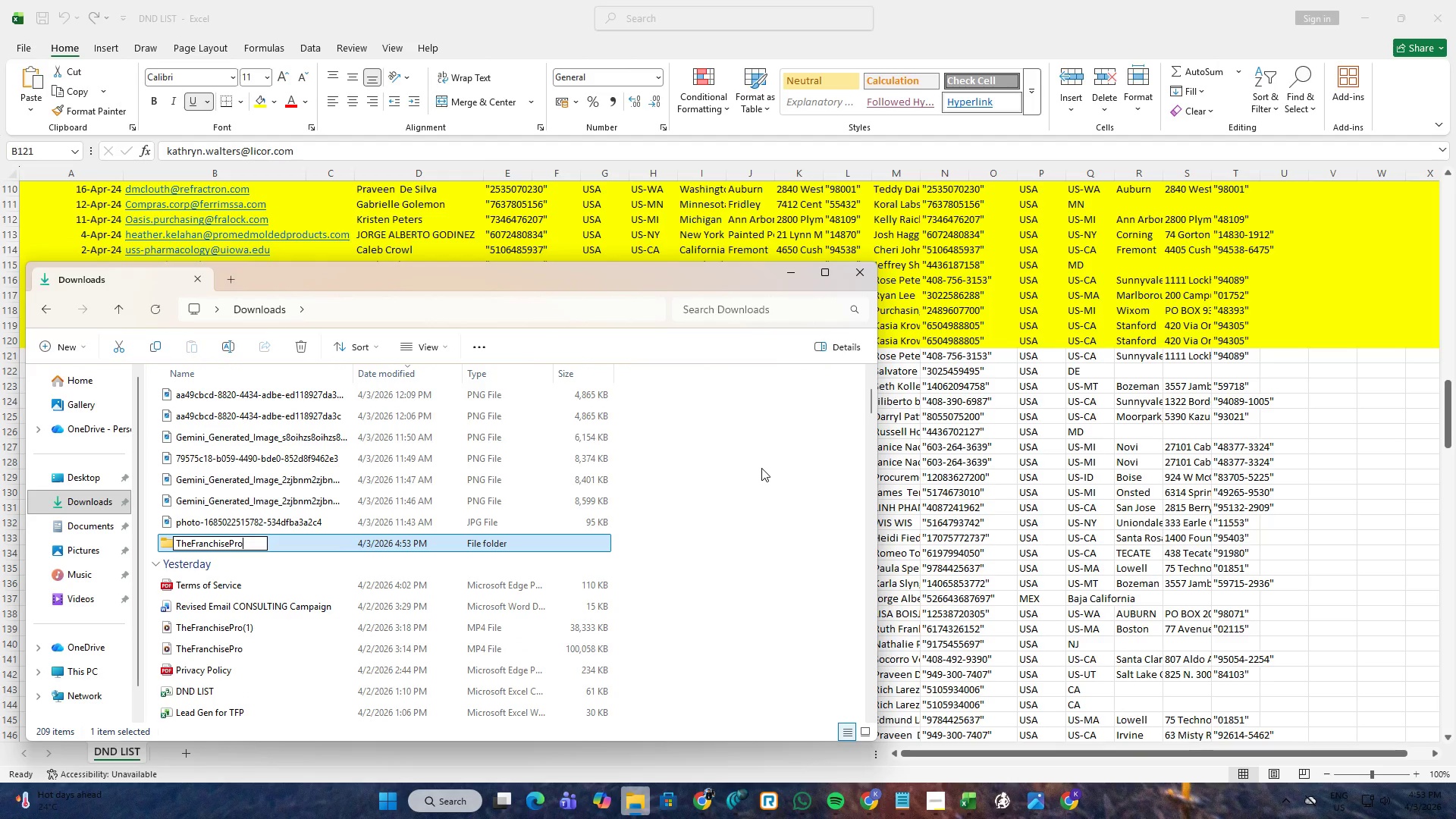 
key(Enter)
 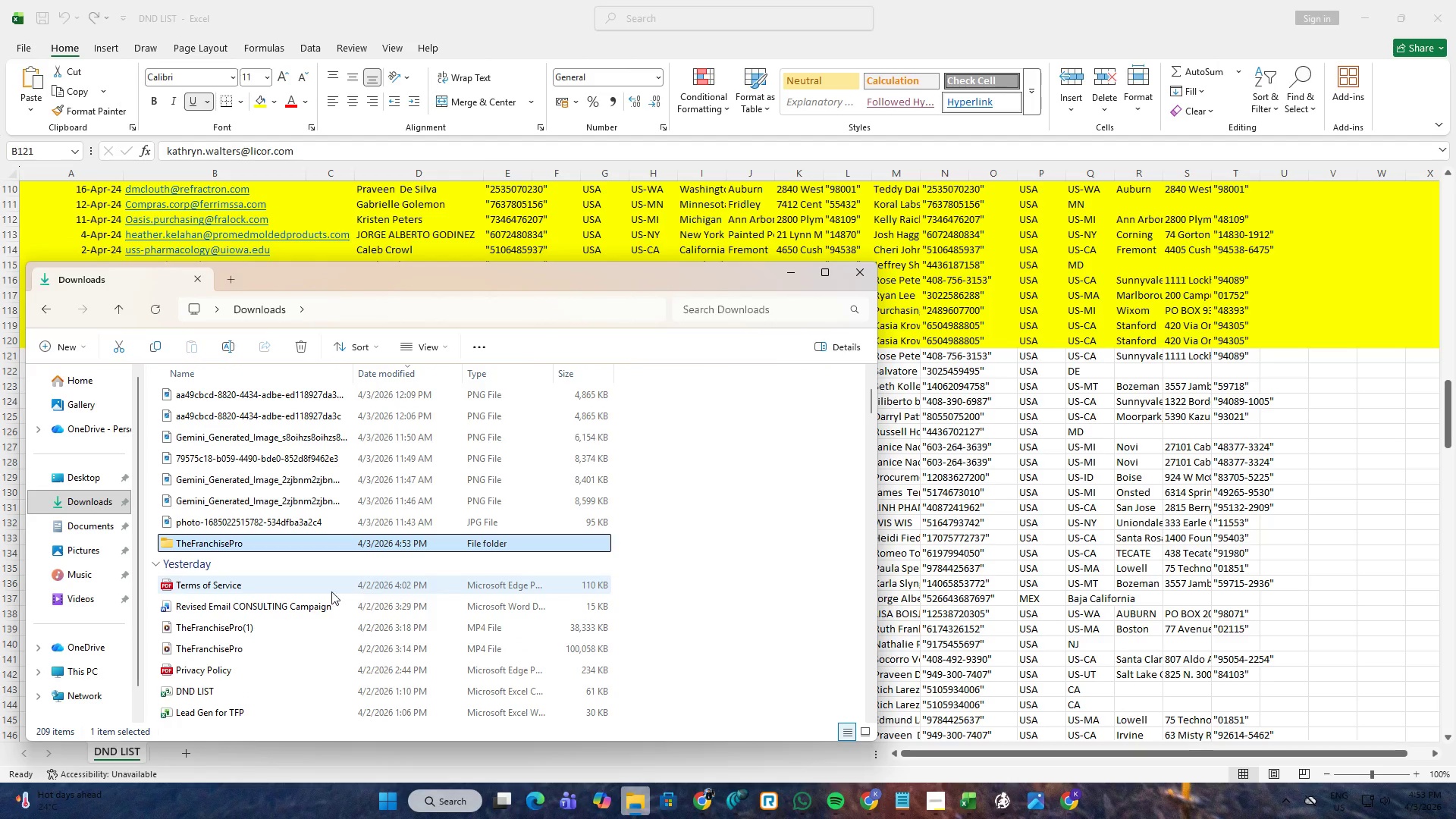 
left_click([309, 586])
 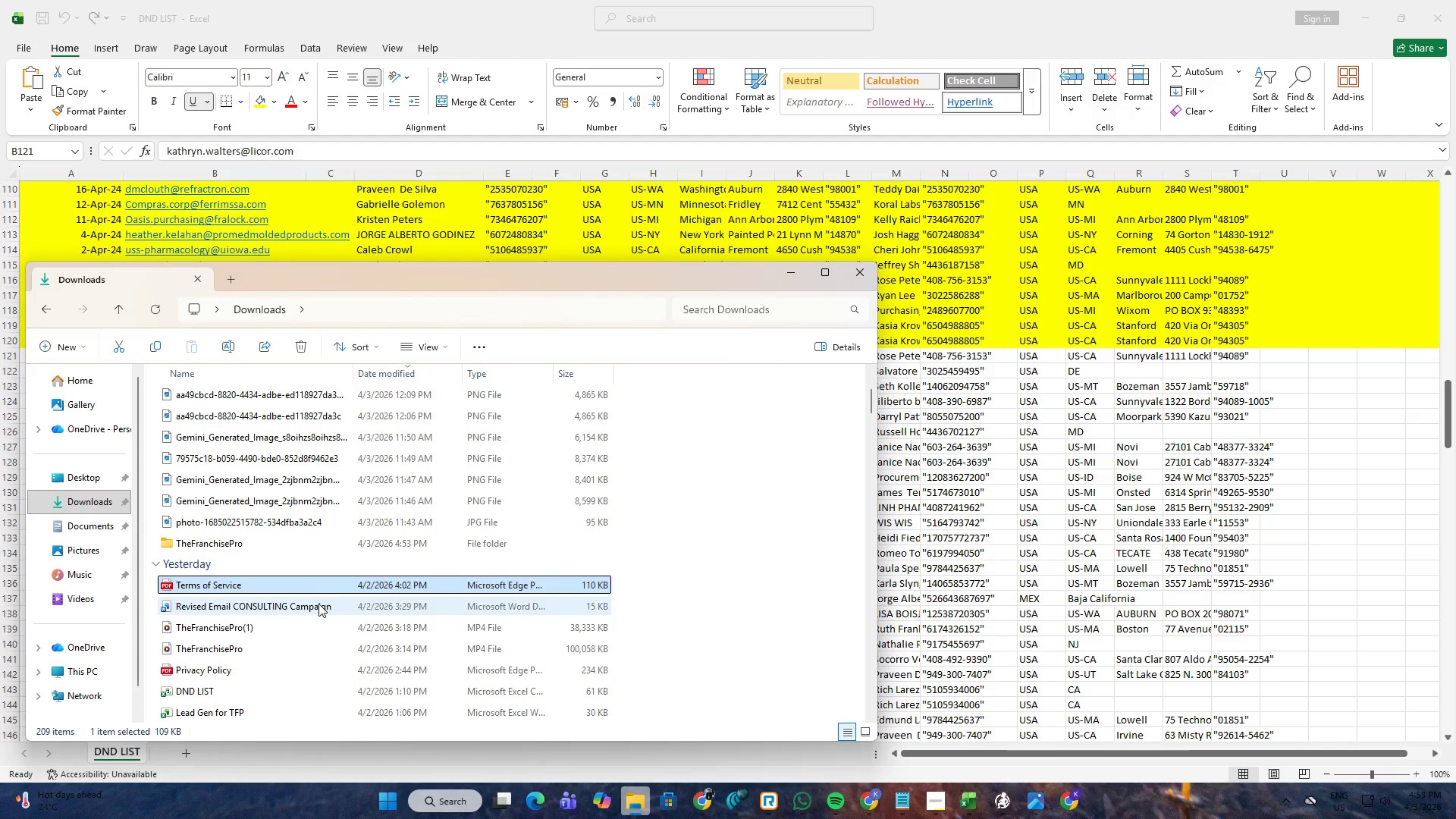 
hold_key(key=ControlLeft, duration=1.5)
left_click([279, 675])
 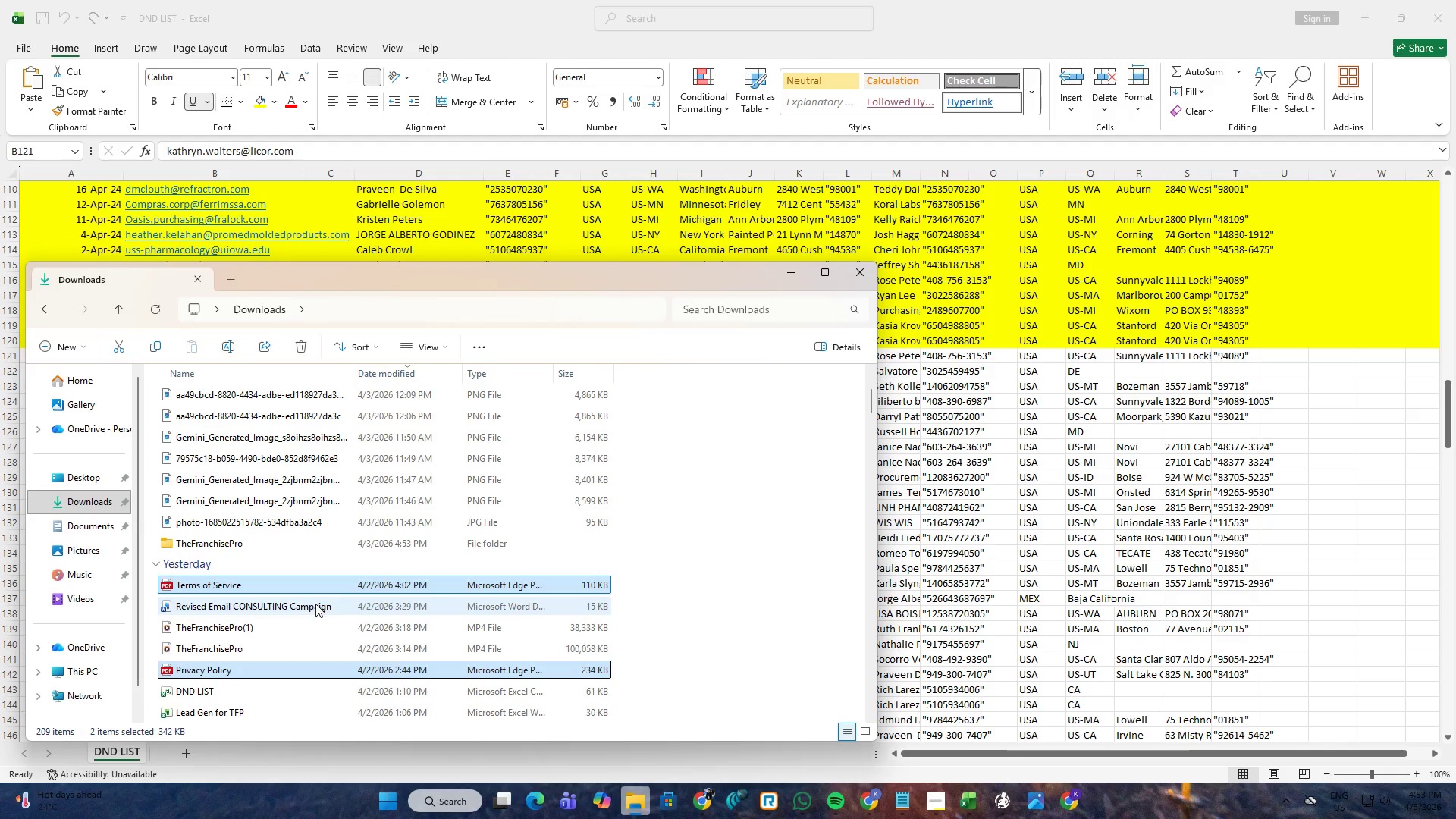 
hold_key(key=ControlLeft, duration=1.52)
left_click([315, 604])
 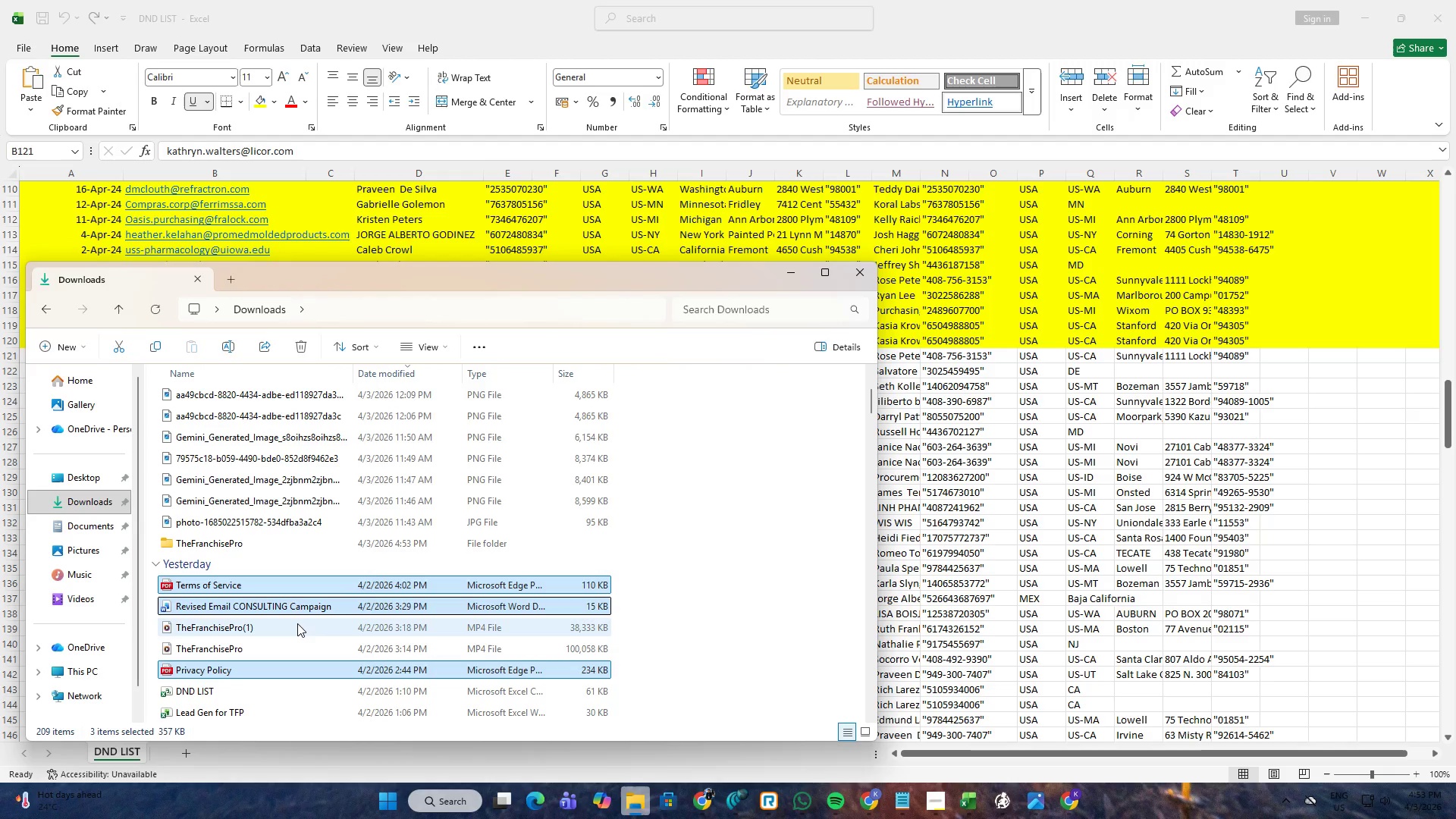 
hold_key(key=ControlLeft, duration=1.5)
left_click([289, 641])
 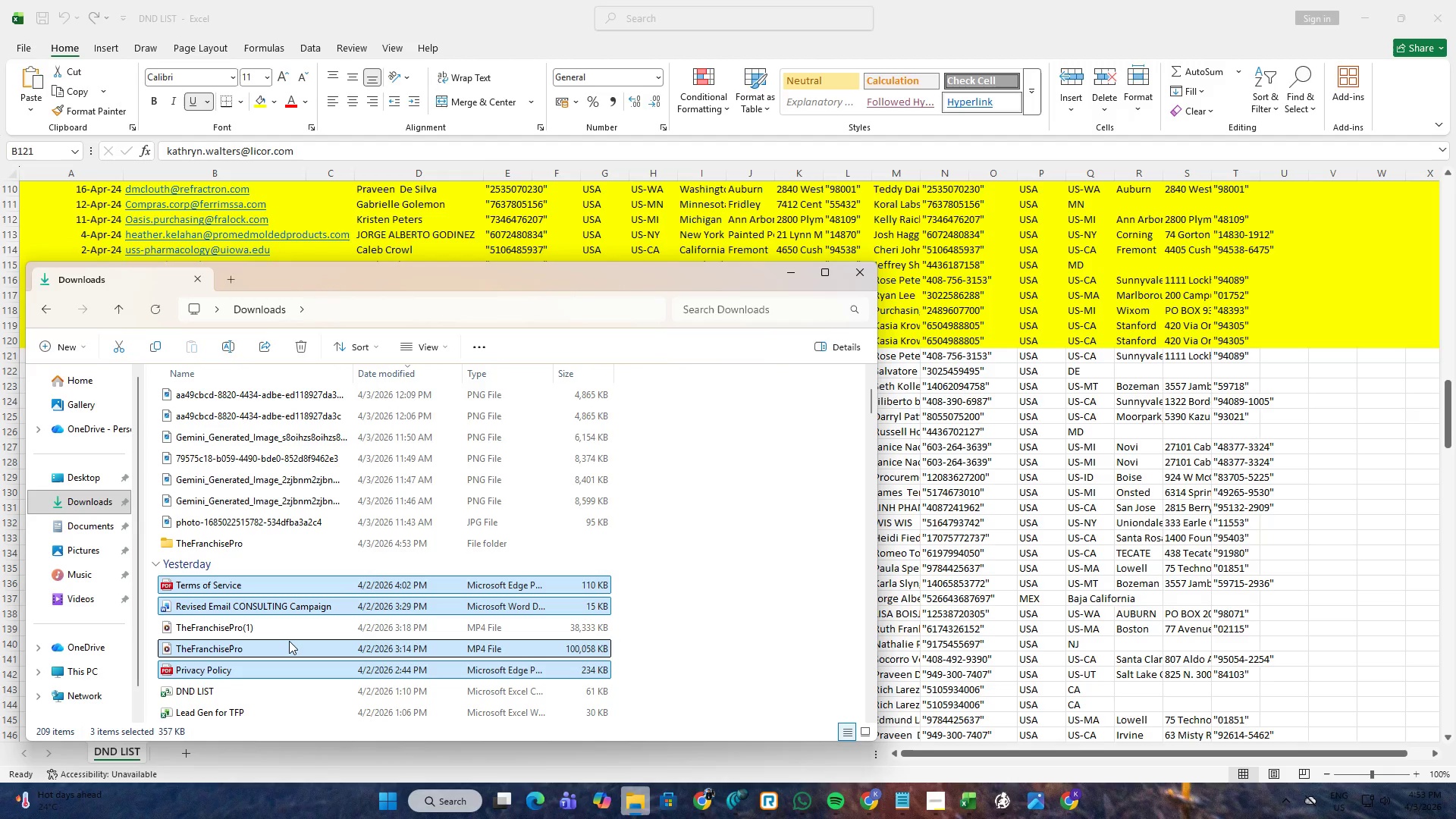 
key(Control+ControlLeft)
 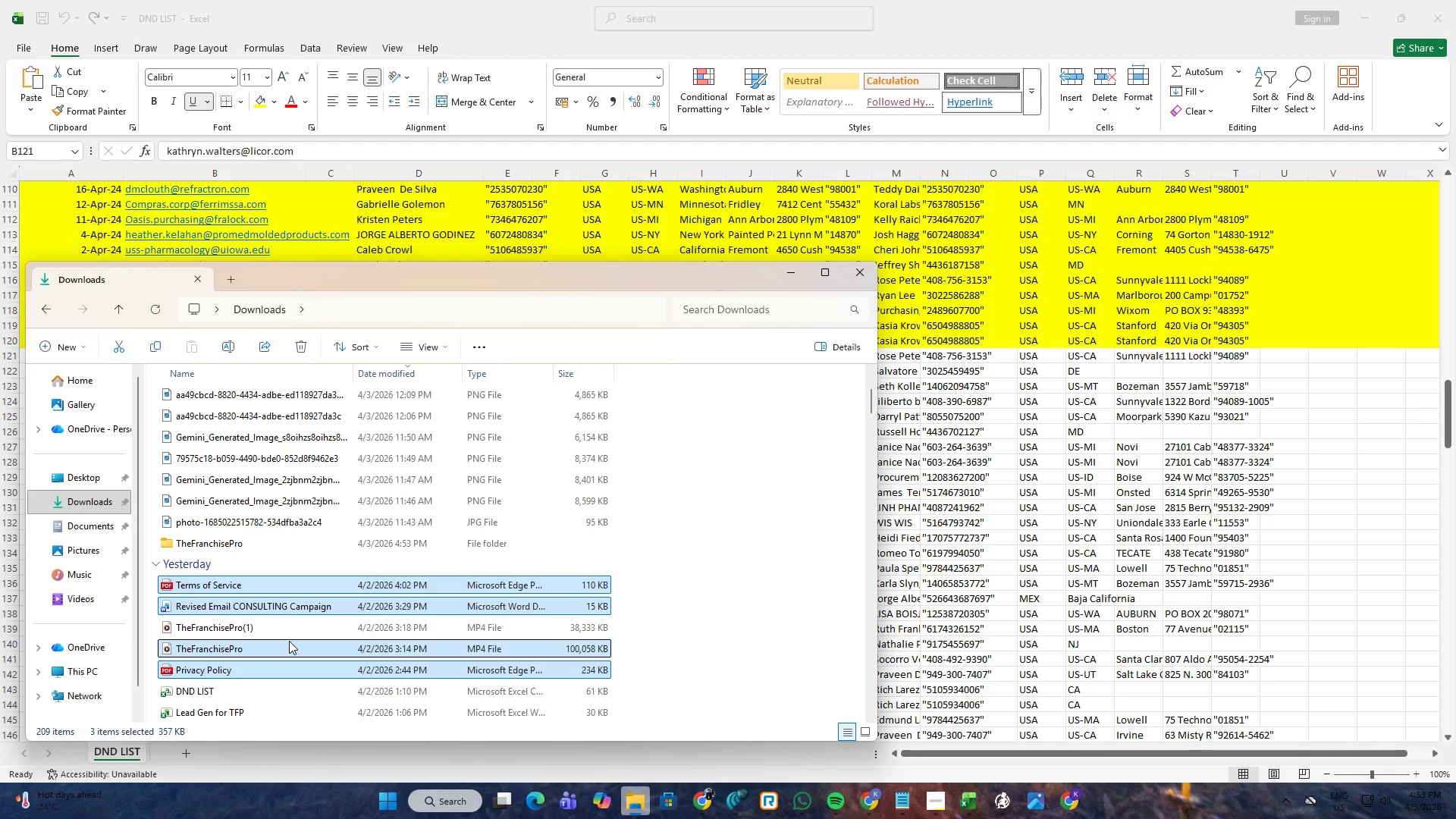 
key(Control+ControlLeft)
 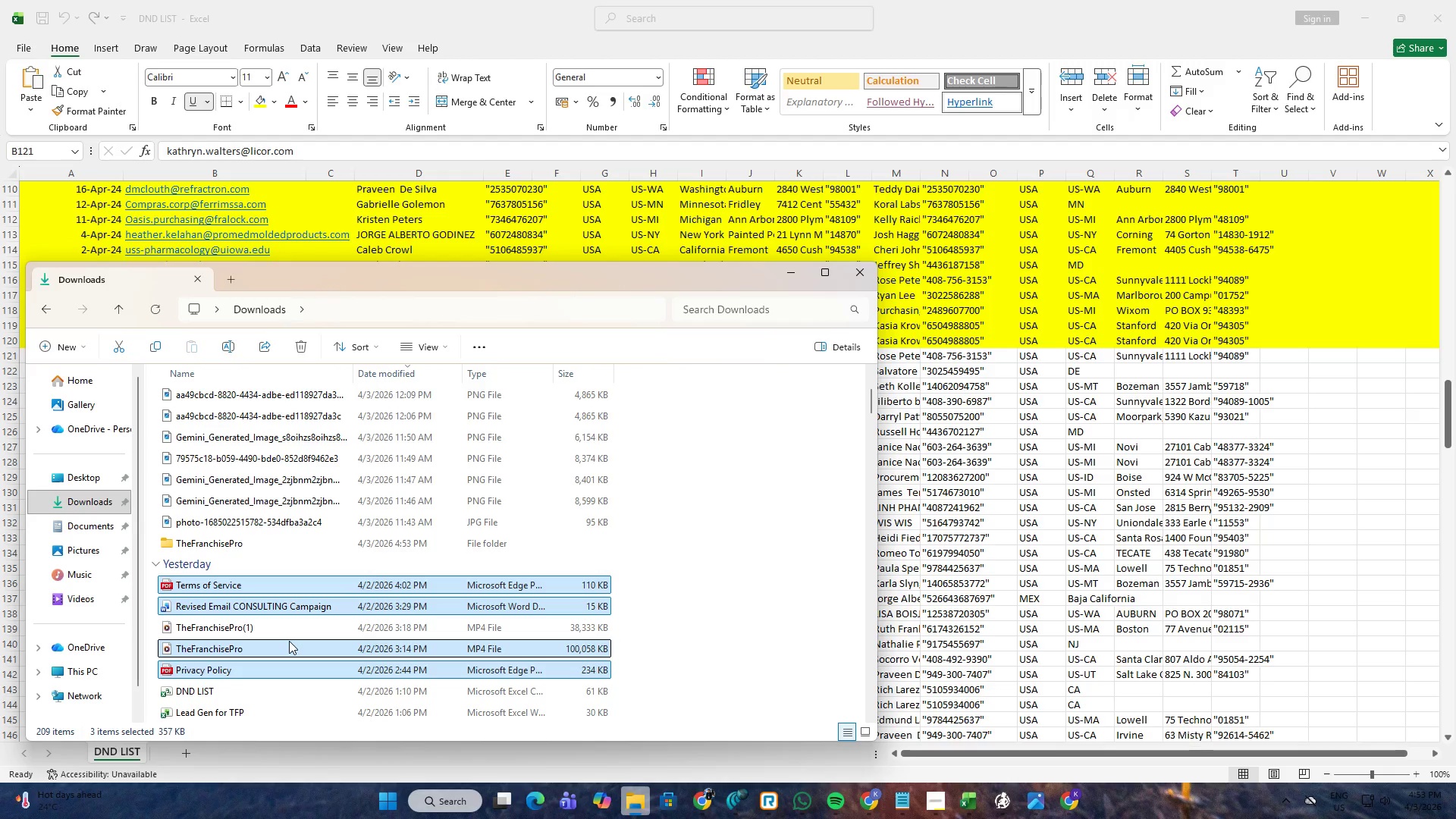 
key(Control+ControlLeft)
 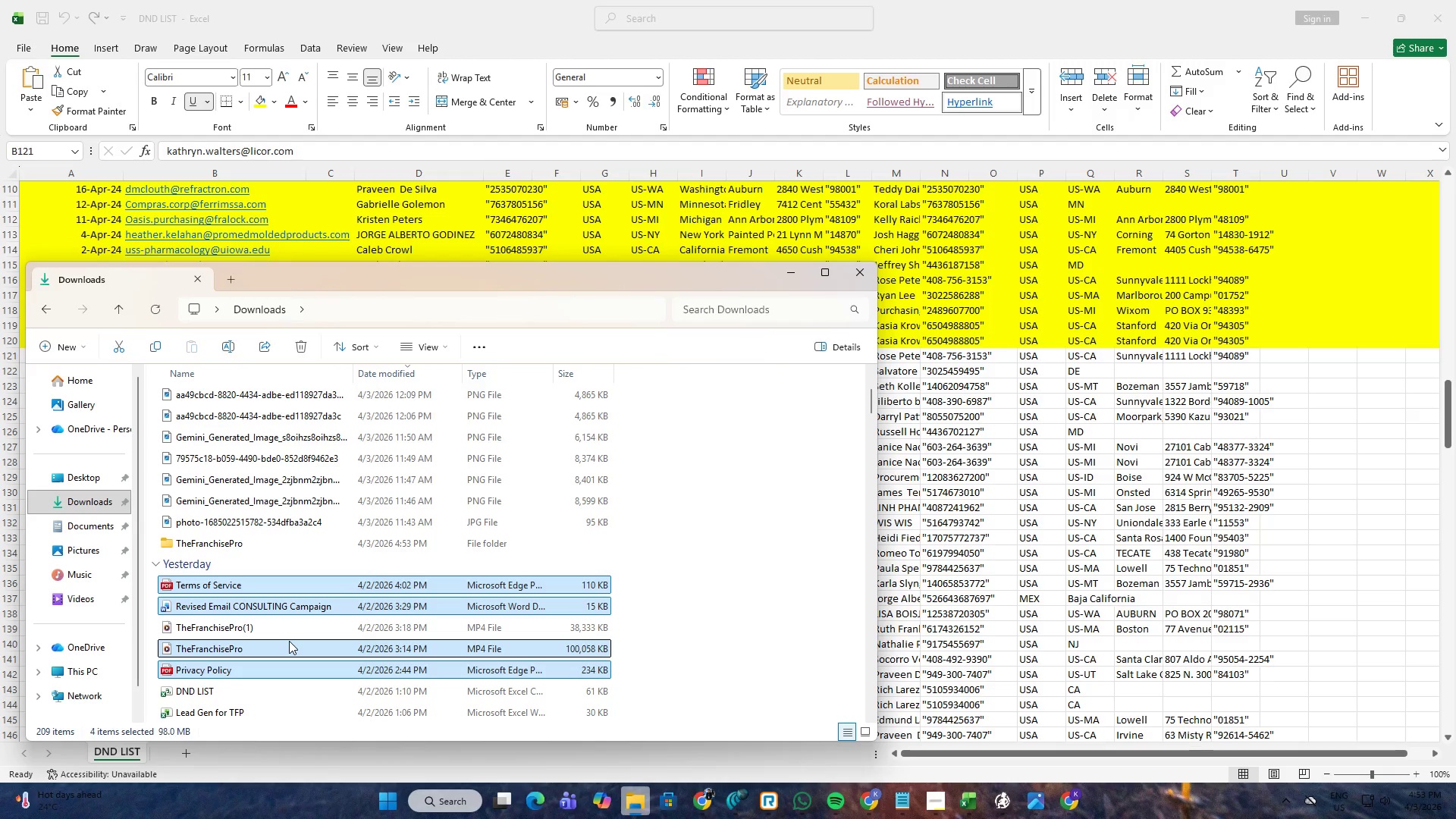 
key(Control+ControlLeft)
 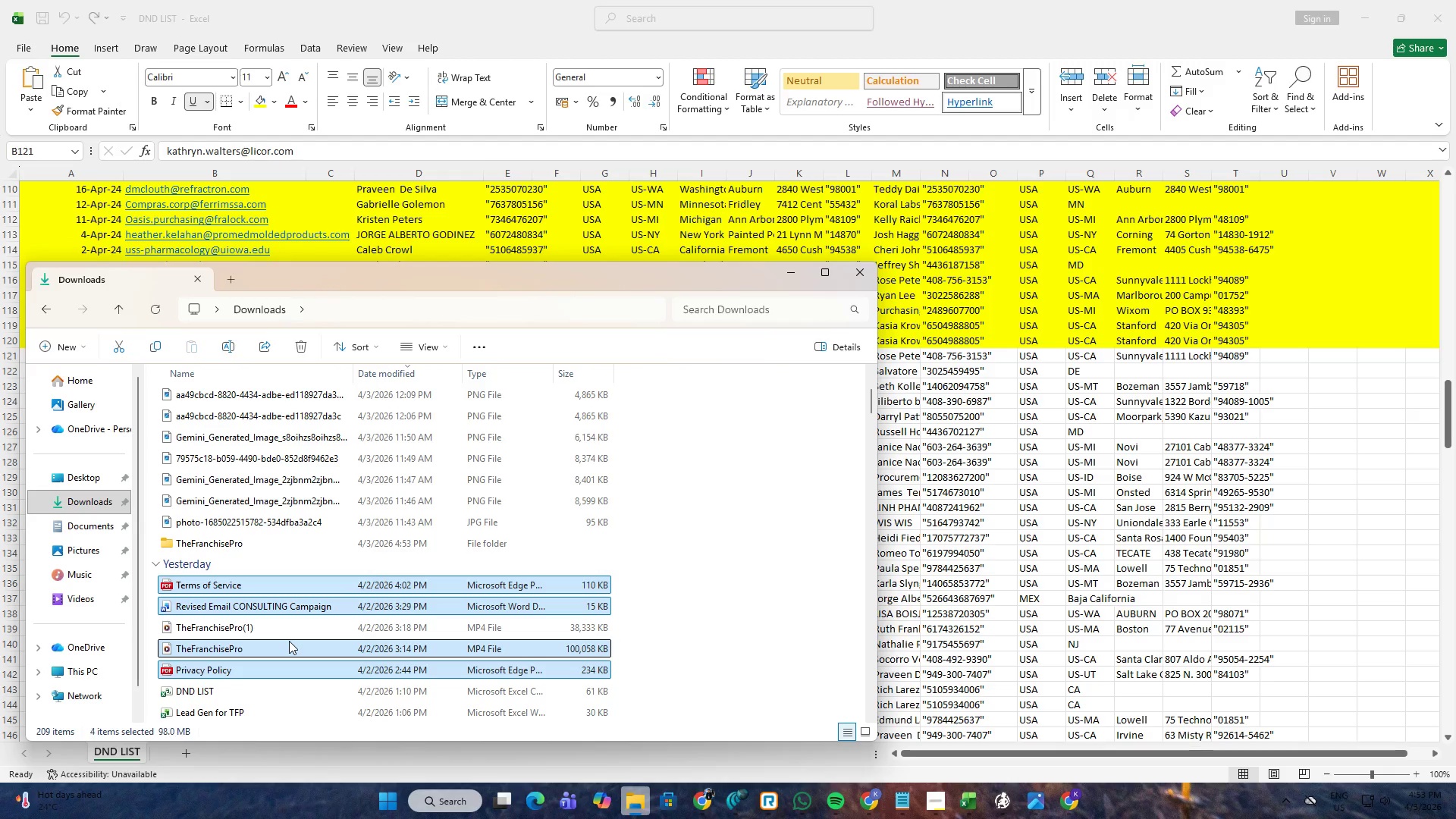 
key(Control+ControlLeft)
 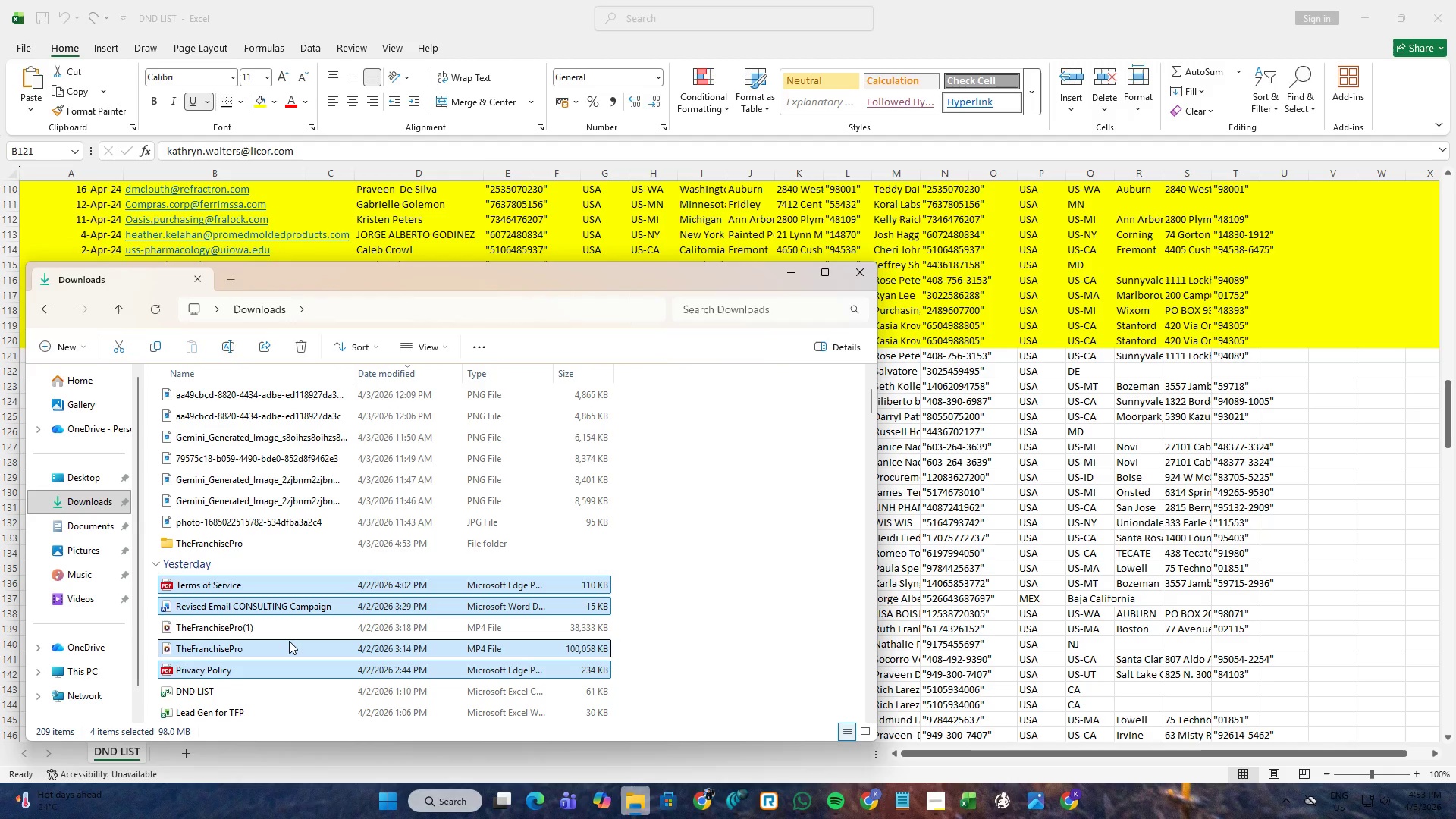 
key(Control+ControlLeft)
 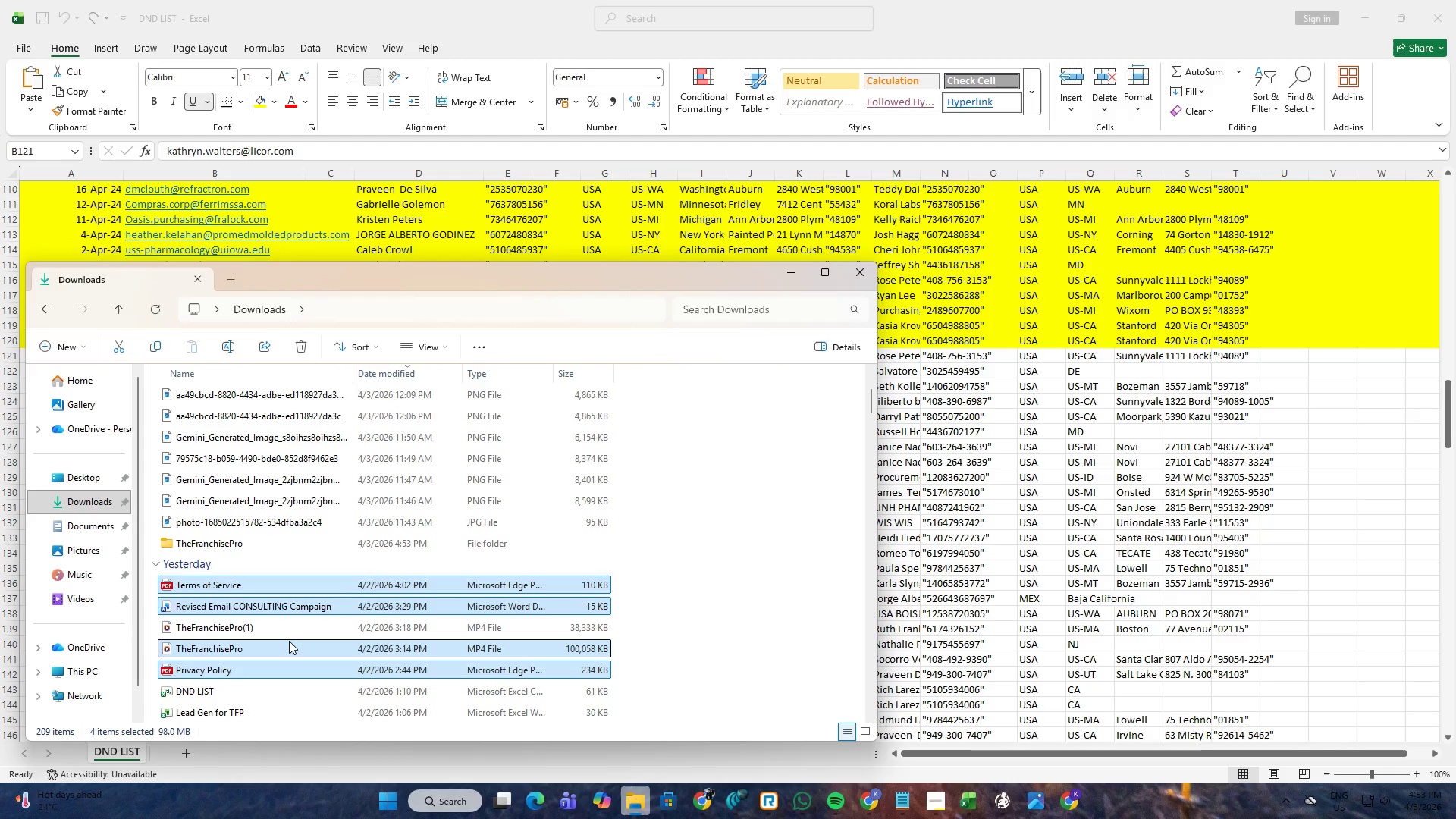 
key(Control+ControlLeft)
 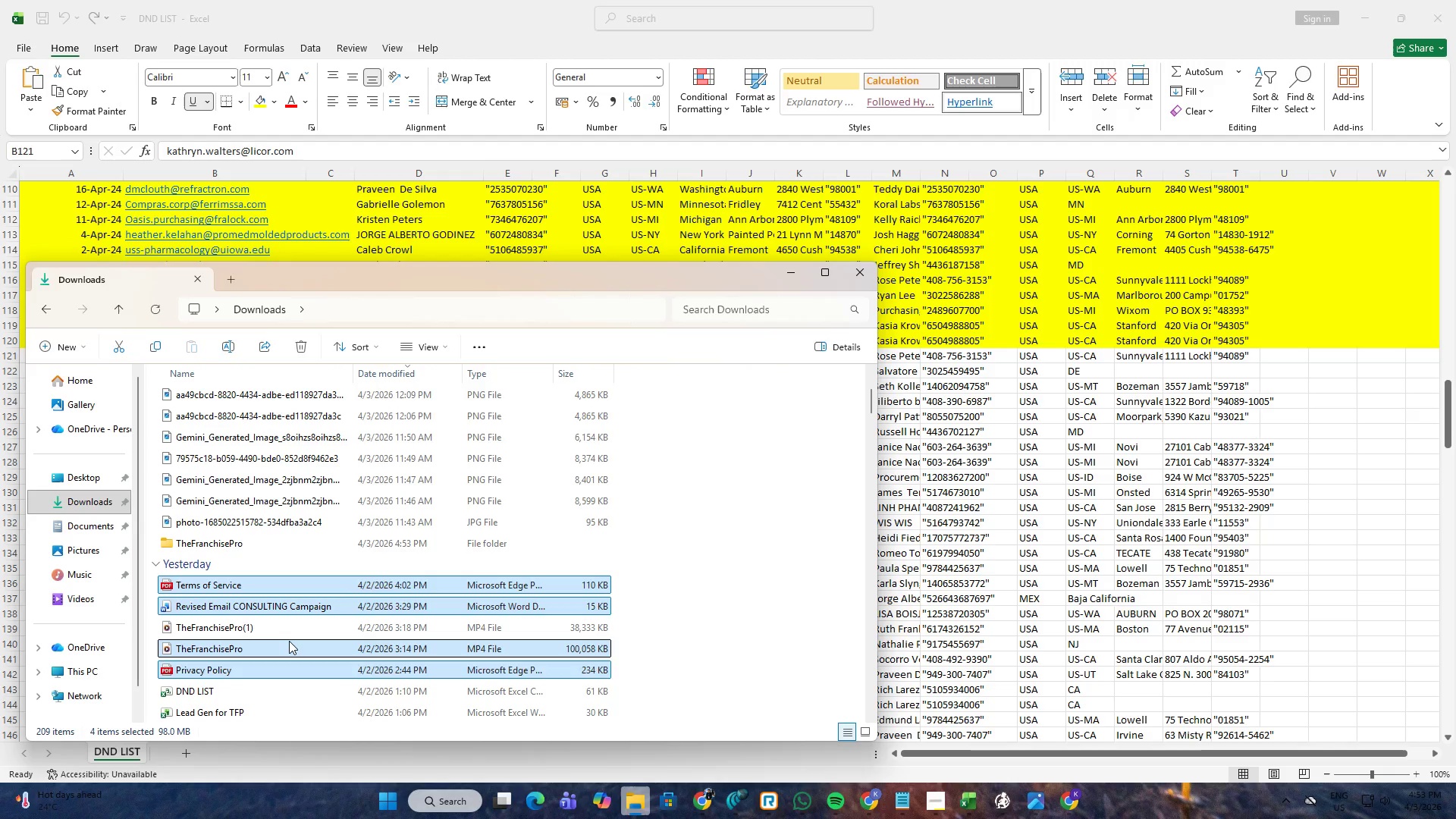 
right_click([289, 641])
 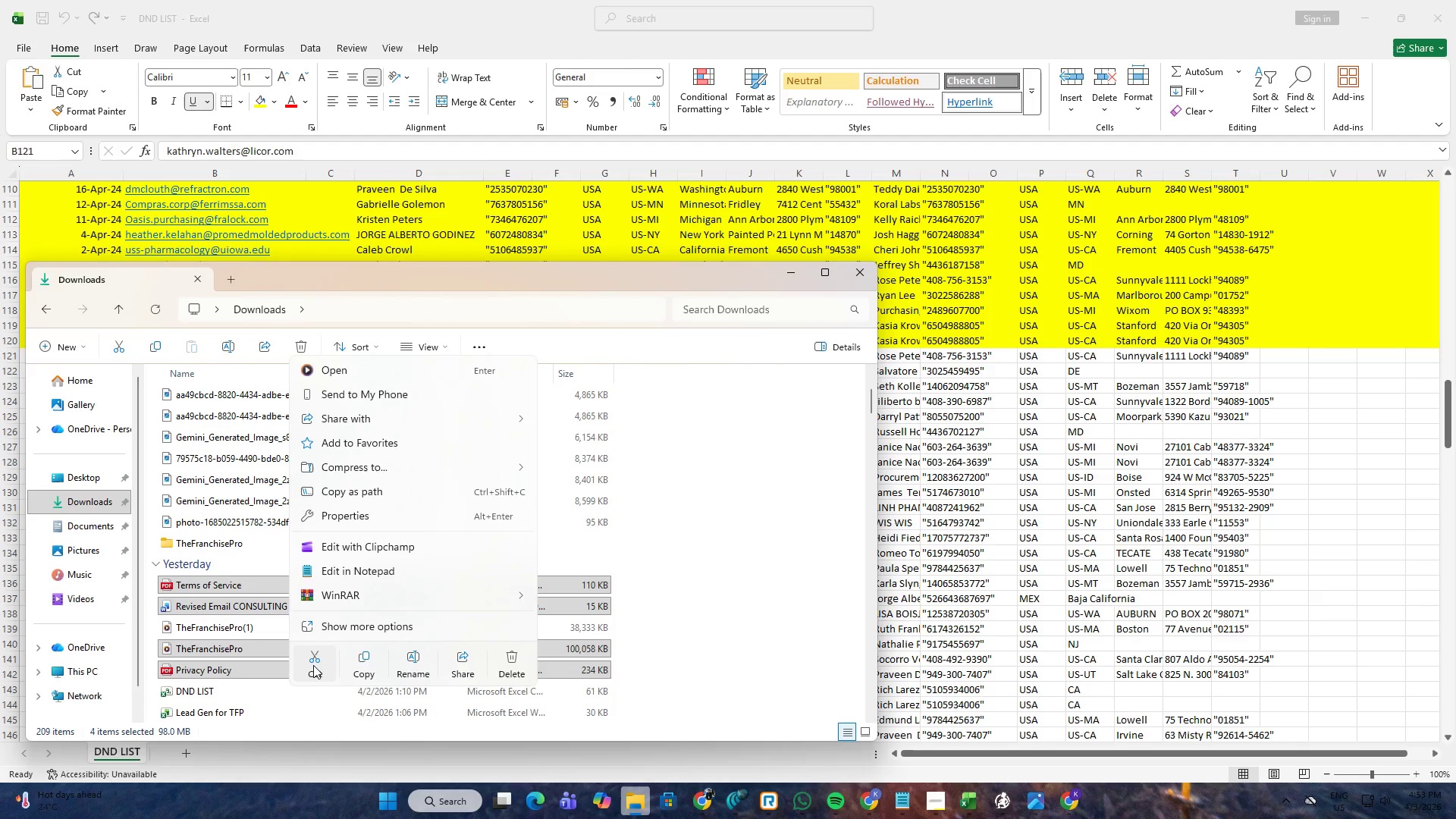 
left_click([313, 665])
 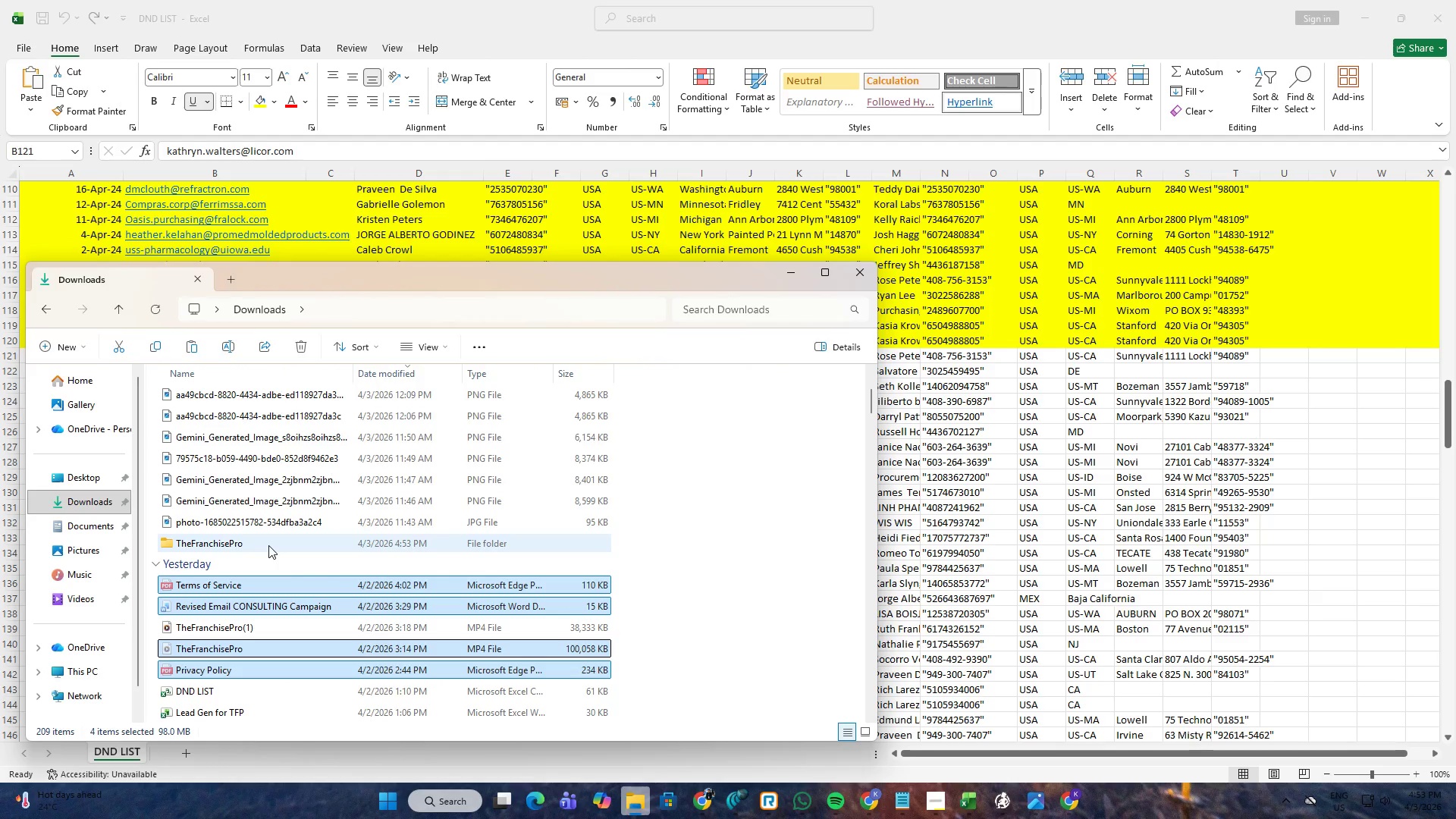 
double_click([268, 545])
 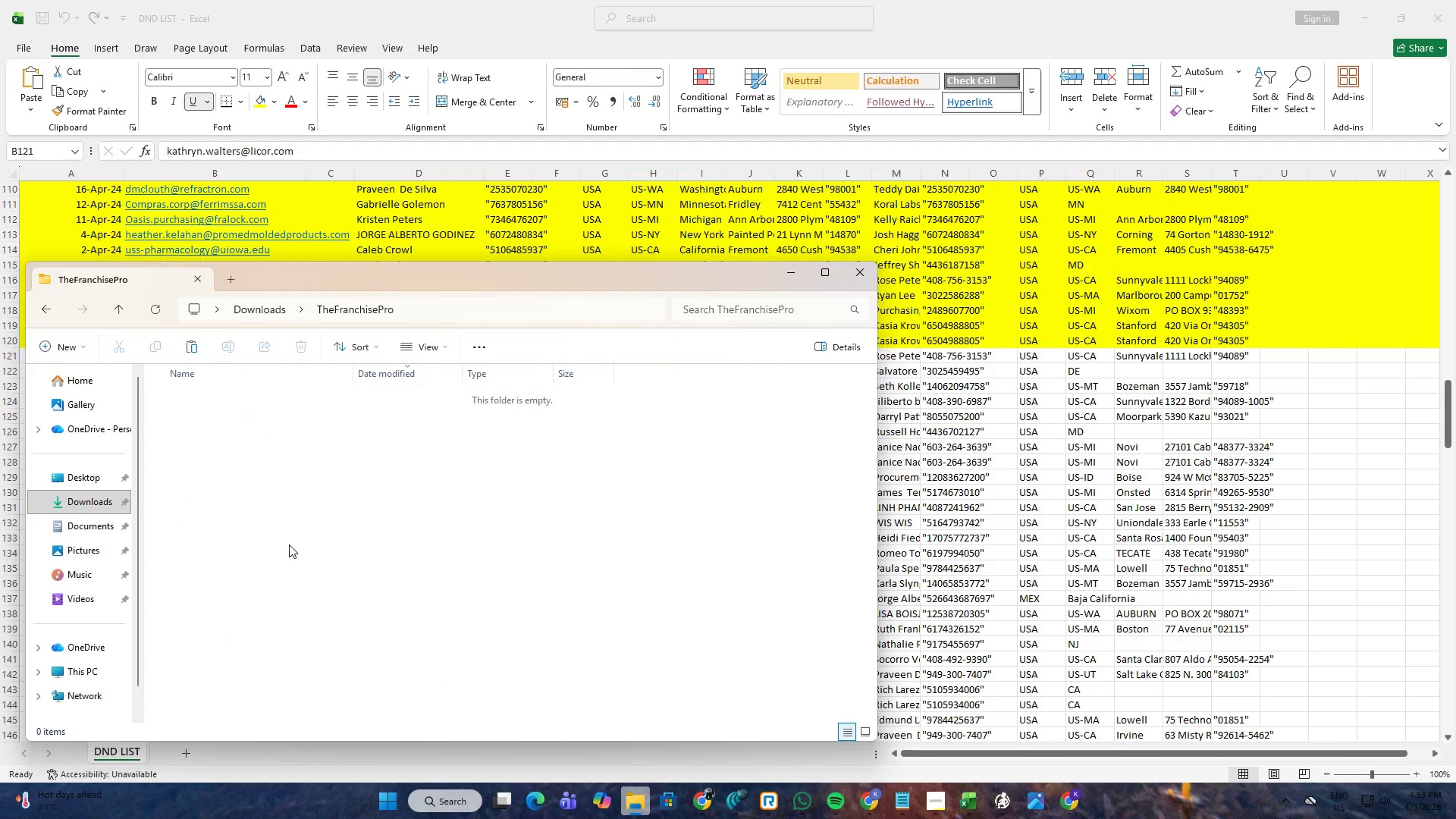 
triple_click([290, 544])
 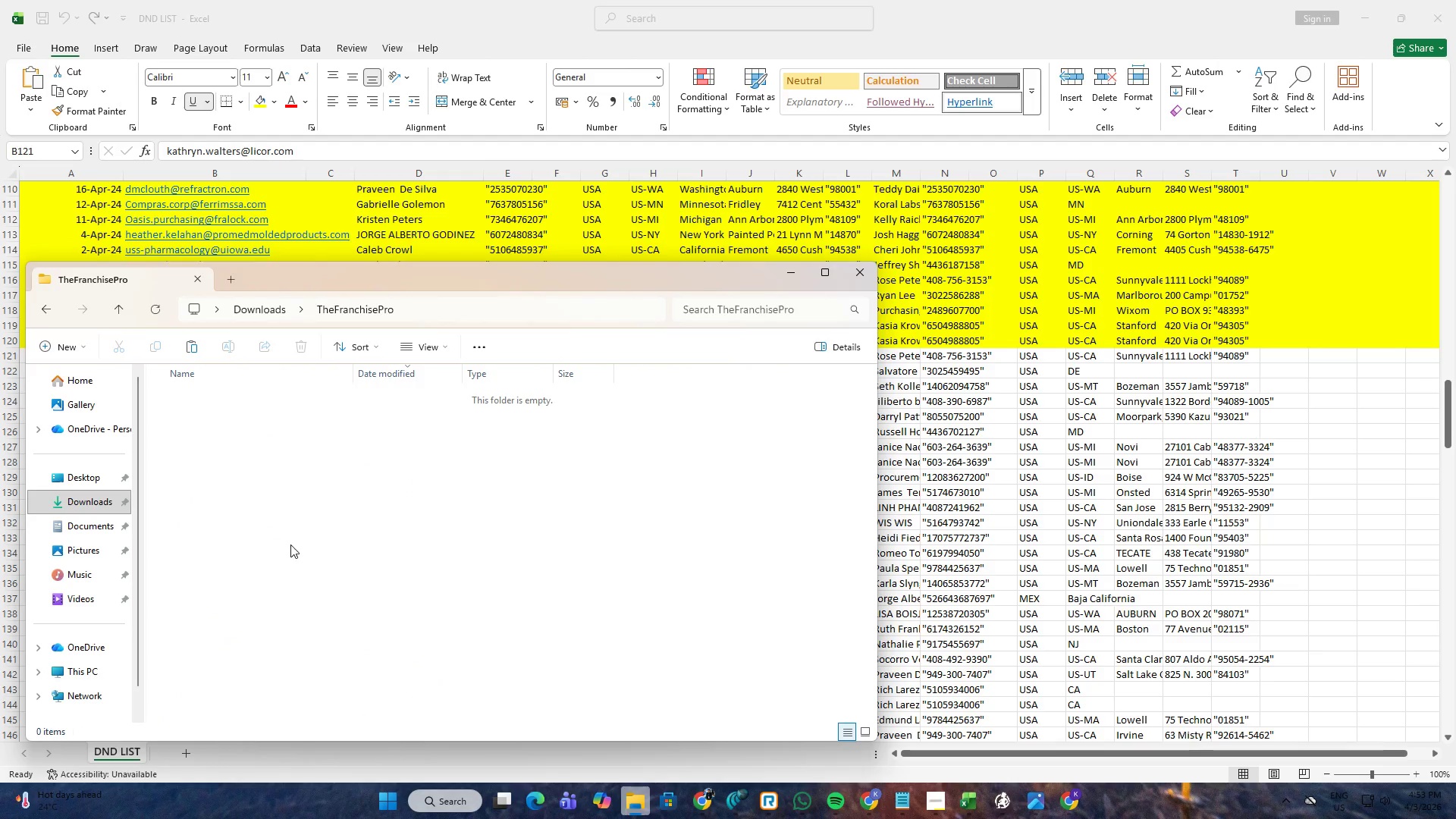 
key(Control+ControlLeft)
 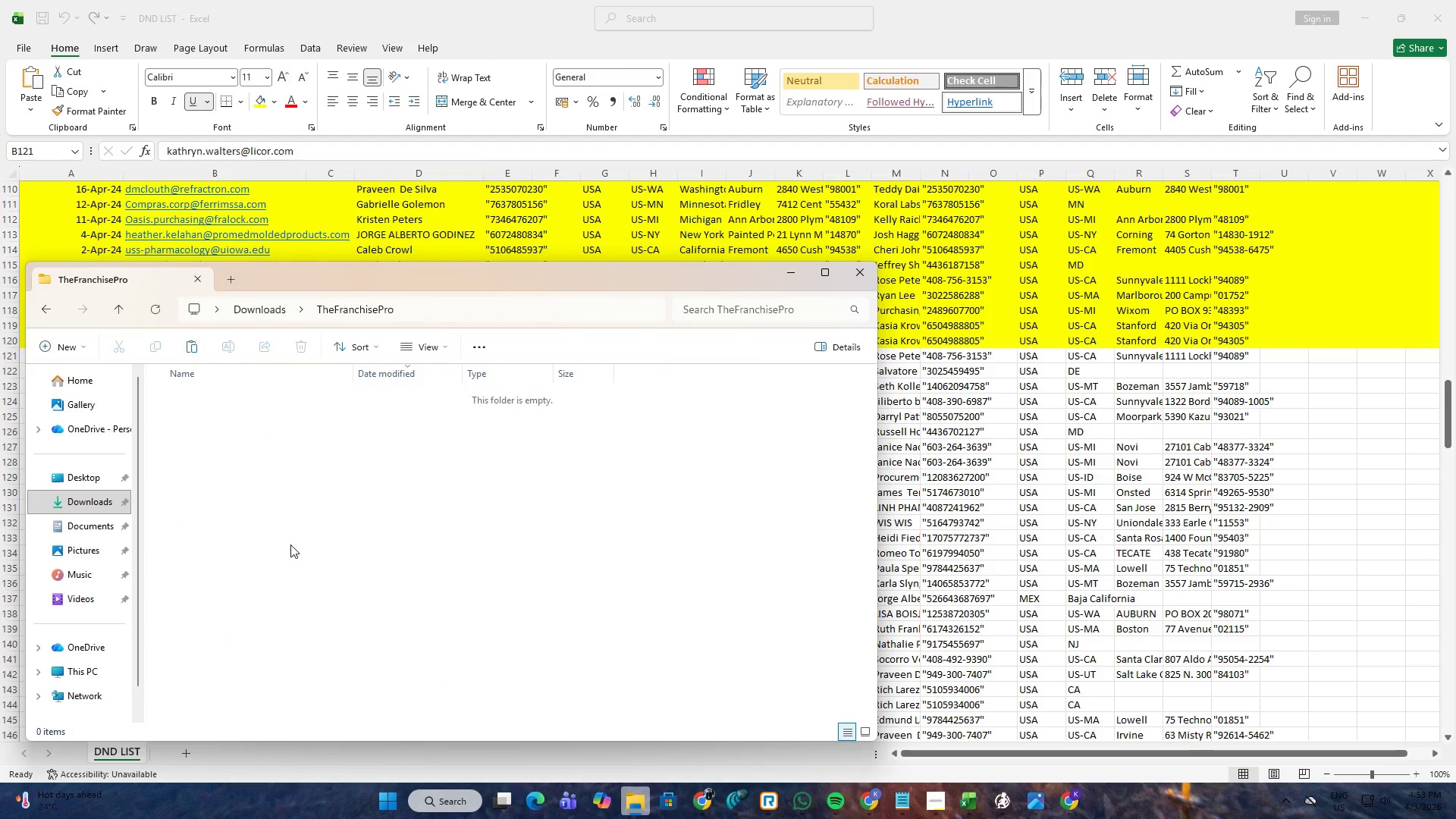 
key(Control+V)
 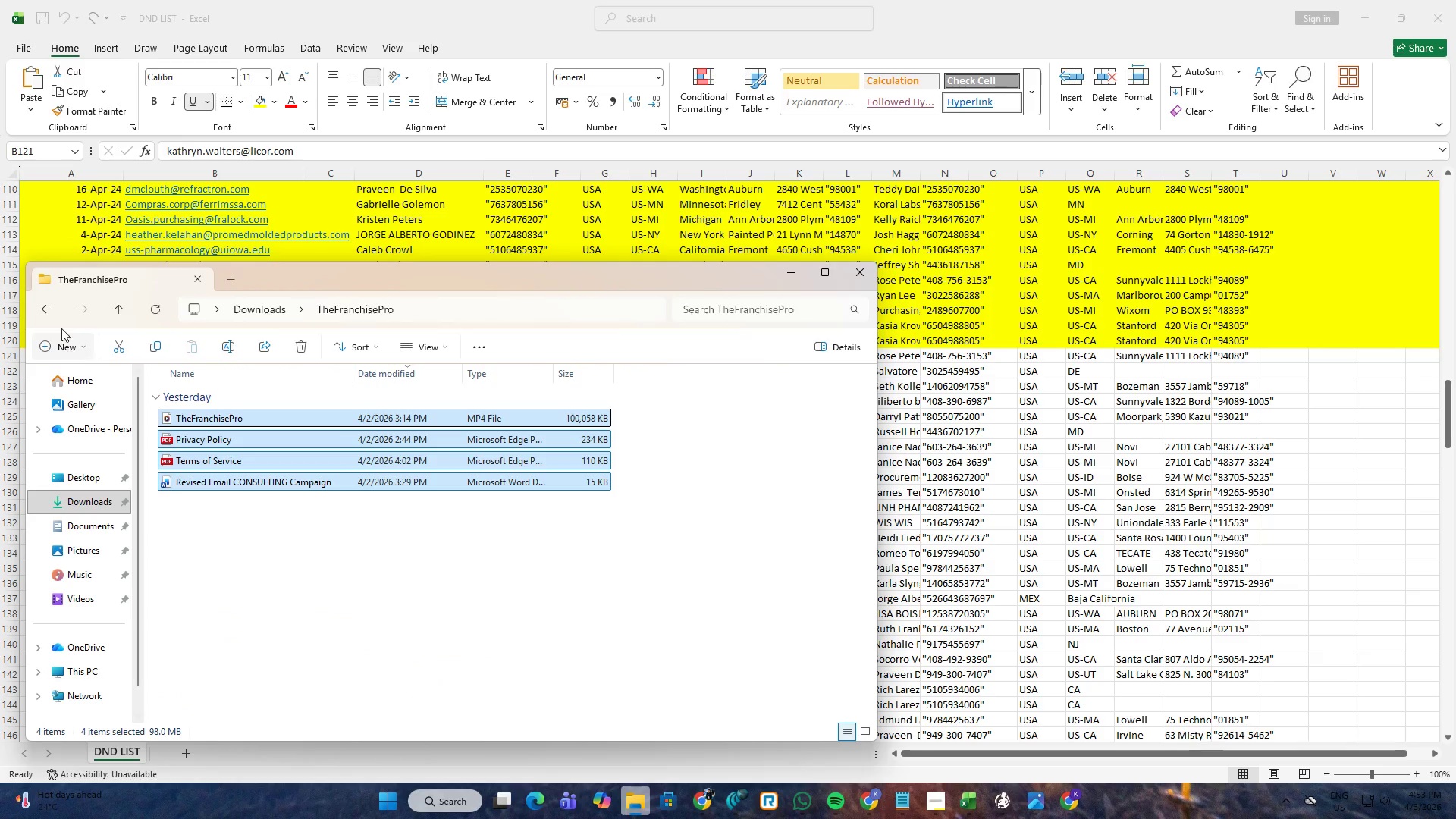 
left_click([47, 300])
 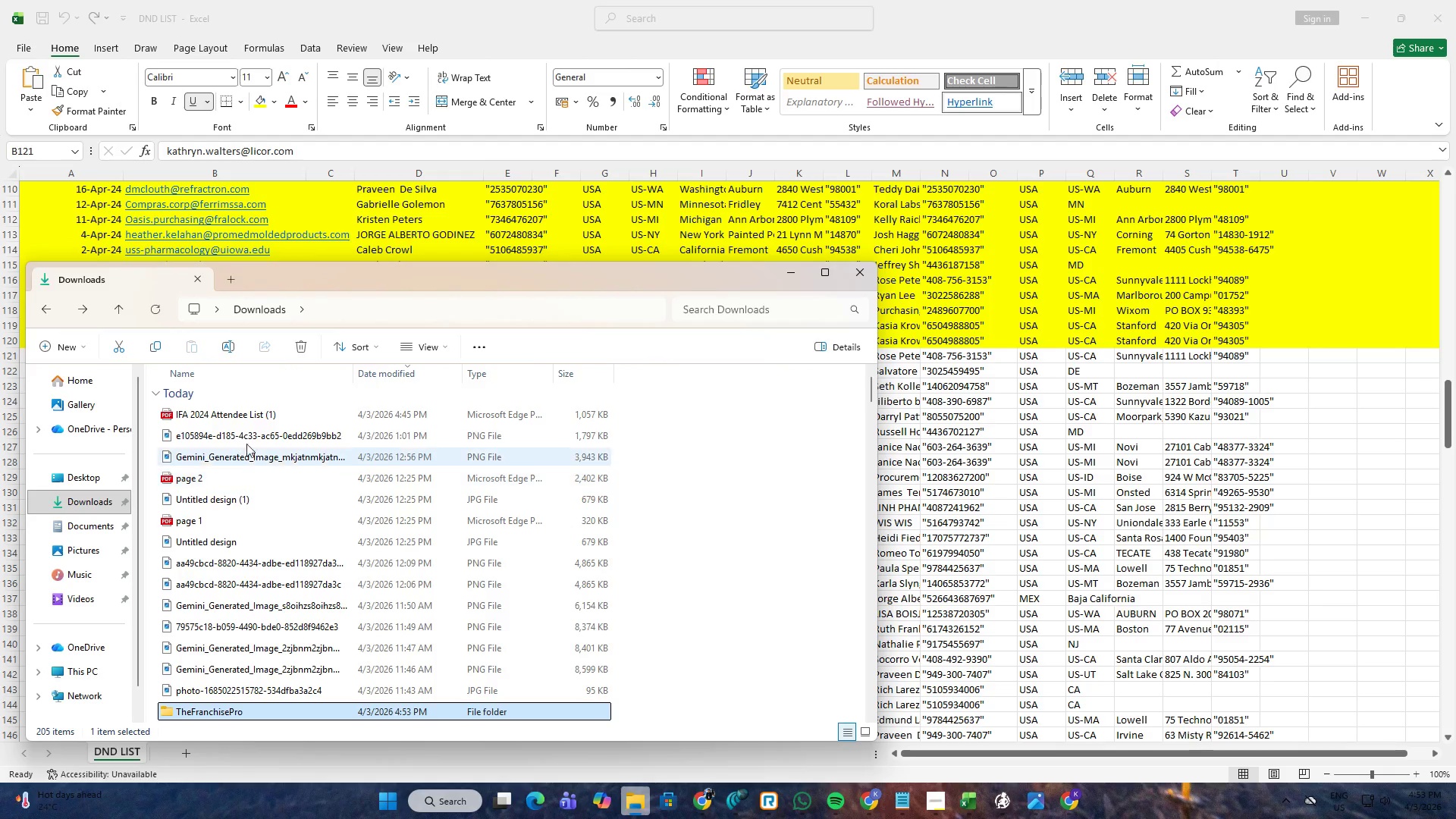 
double_click([253, 434])
 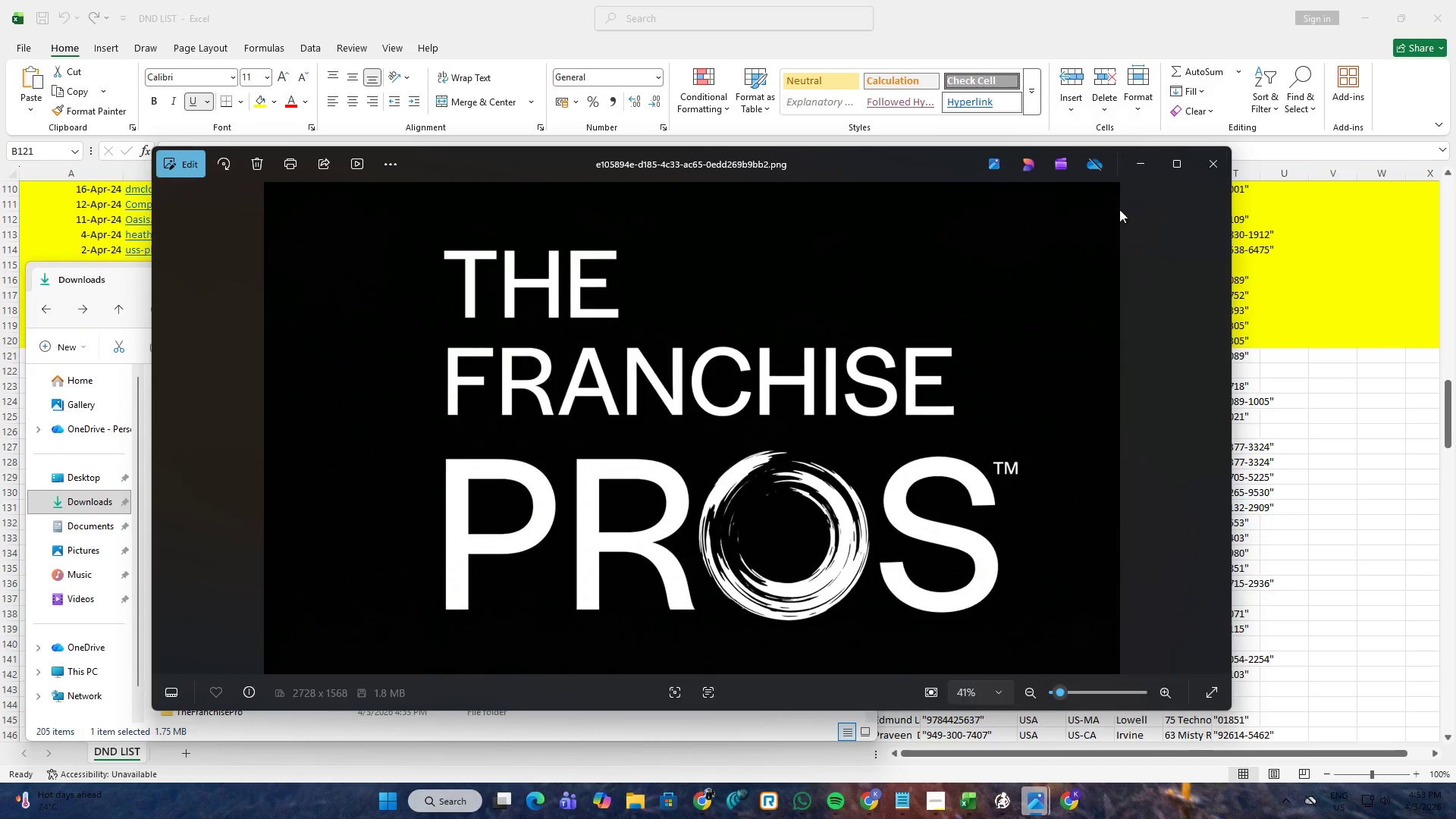 
left_click([1220, 171])
 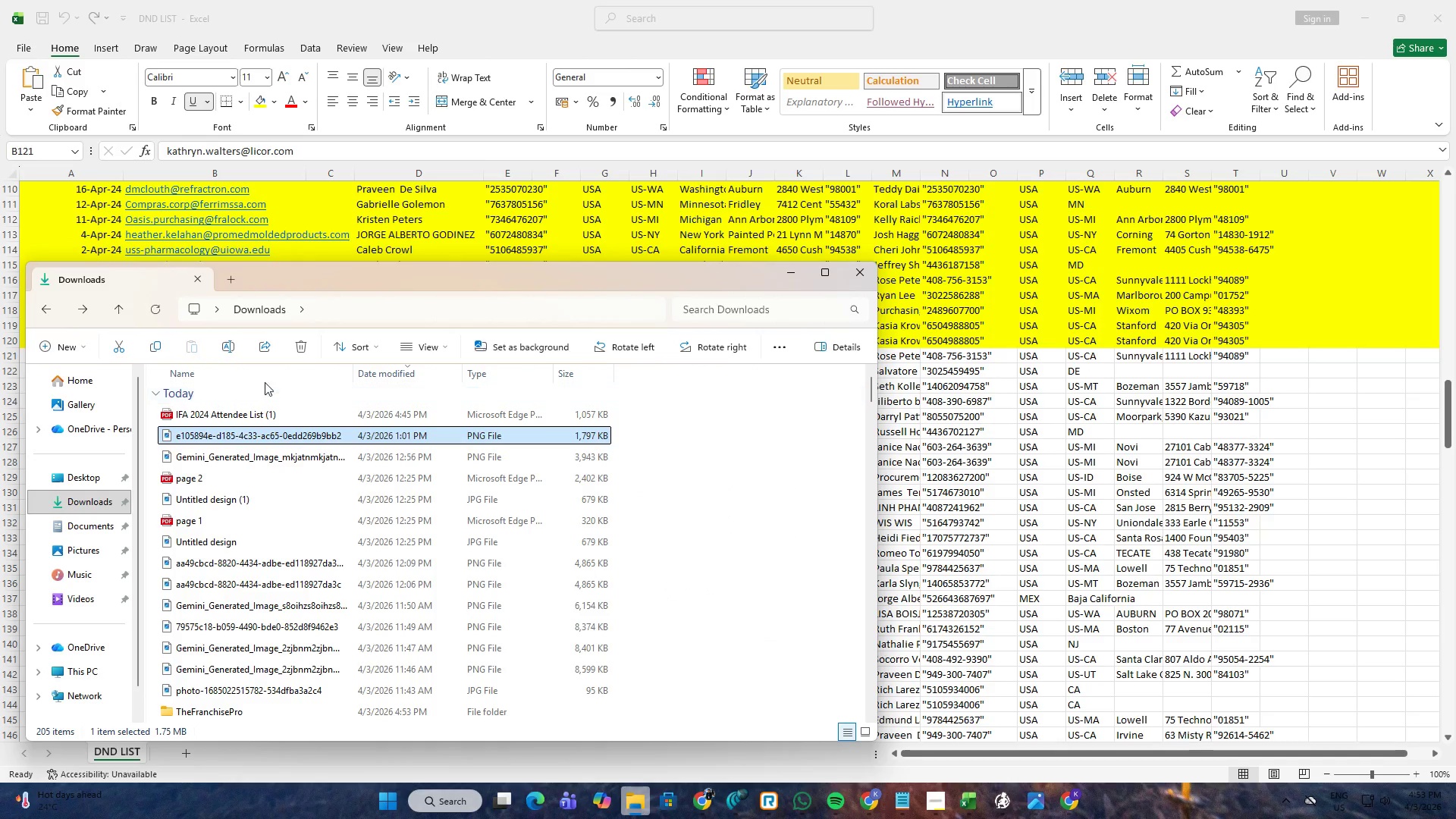 
right_click([243, 441])
 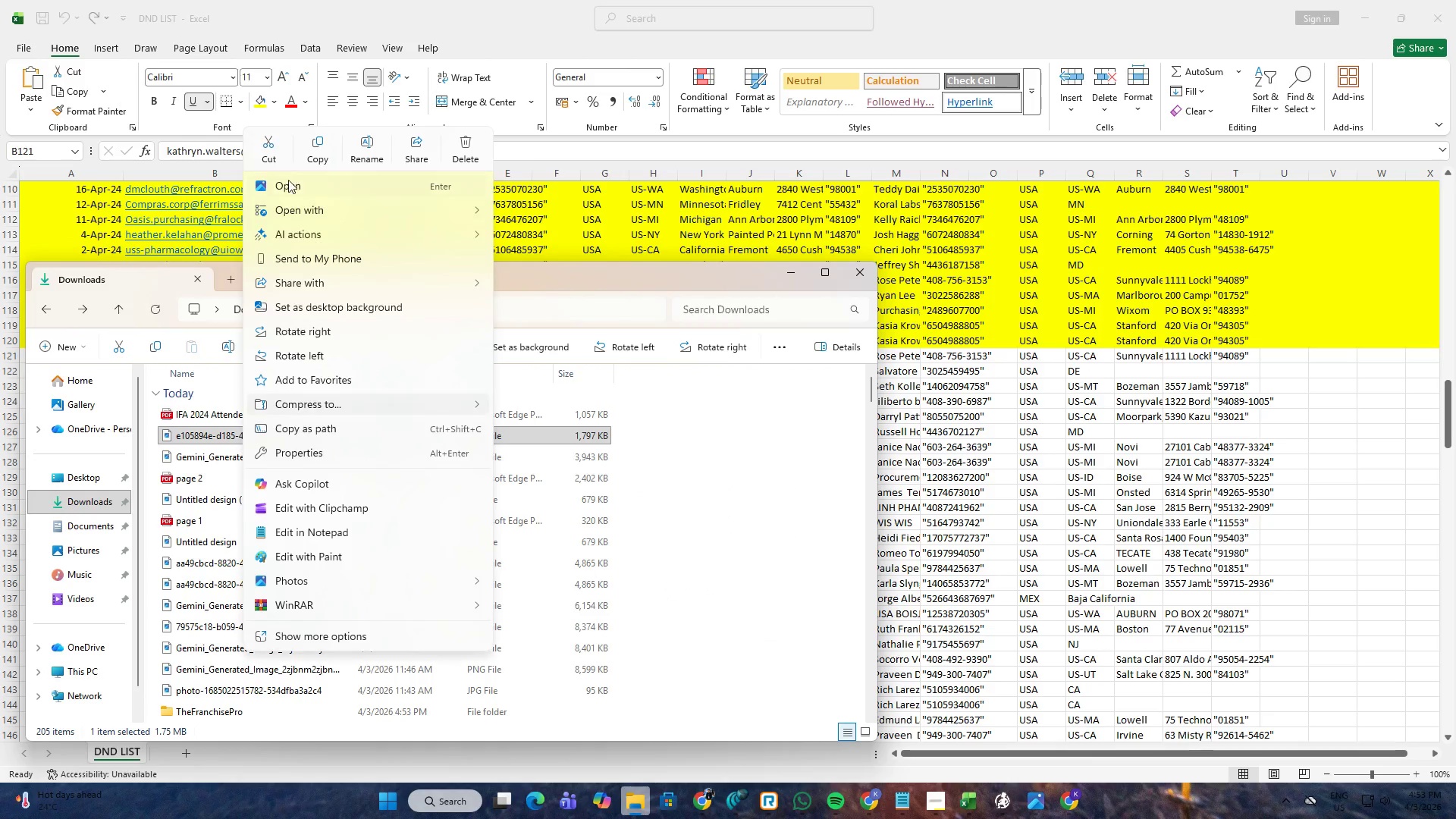 
left_click([284, 157])
 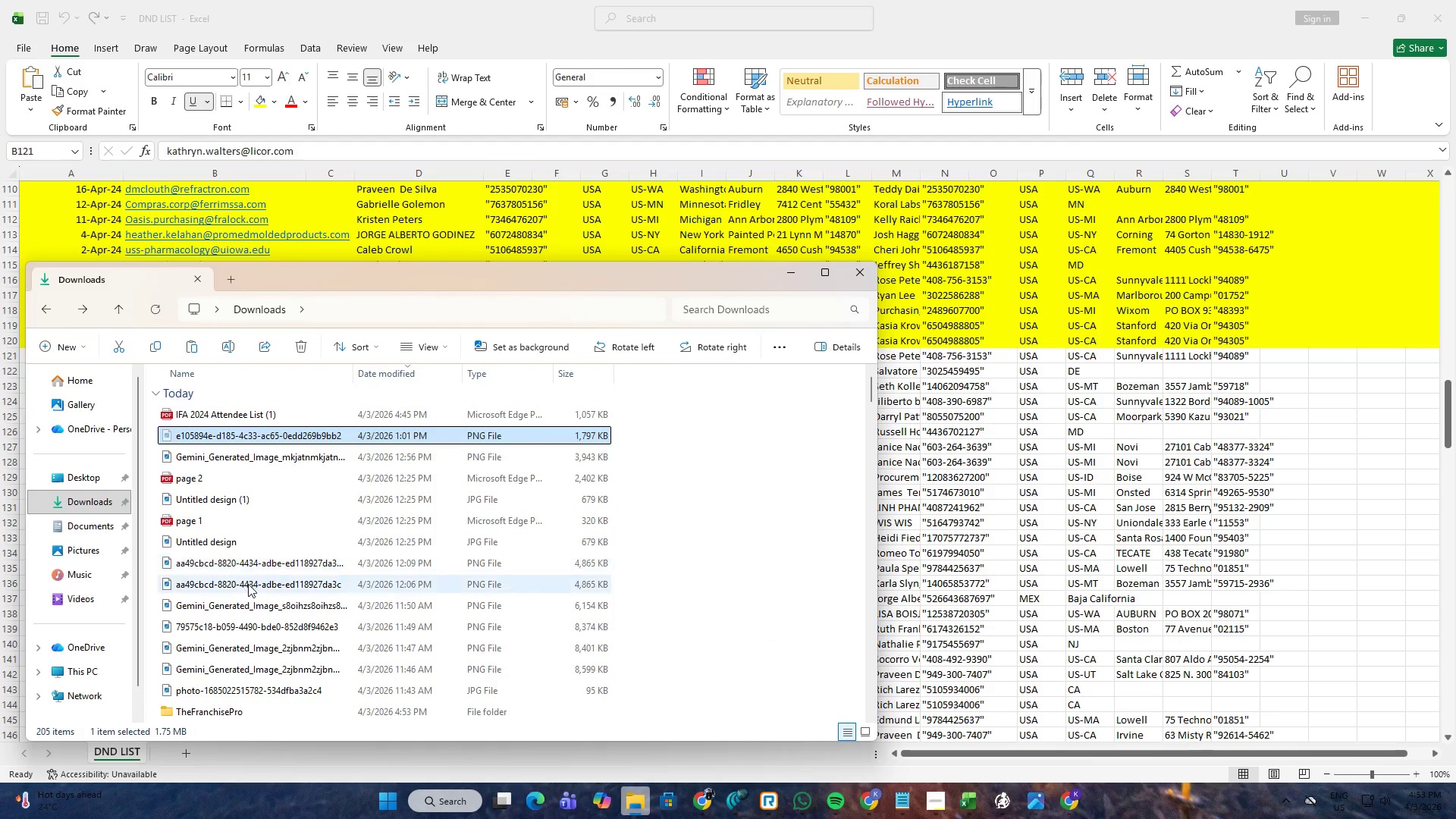 
scroll: coordinate [248, 584], scroll_direction: down, amount: 2.0
 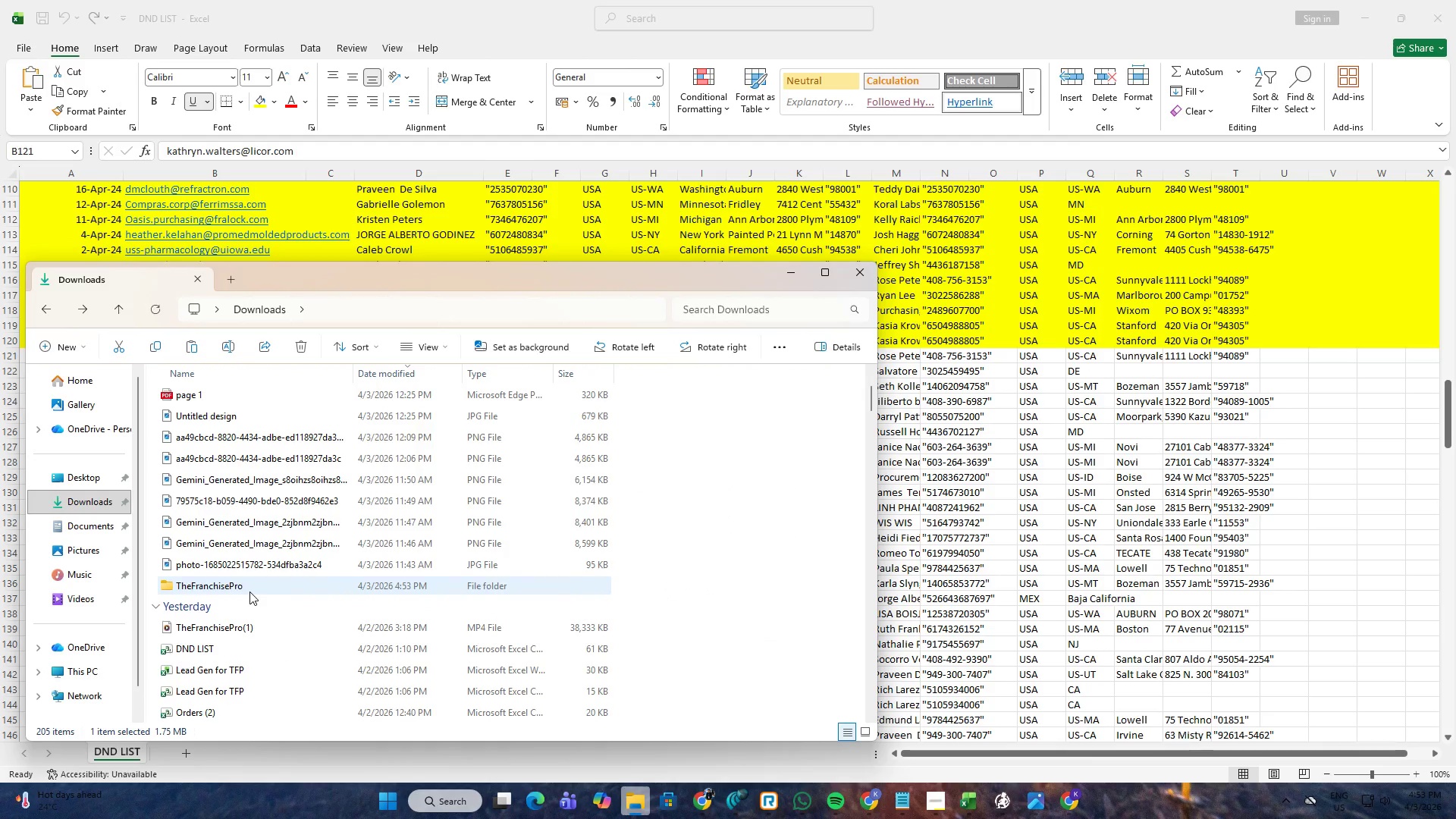 
double_click([249, 592])
 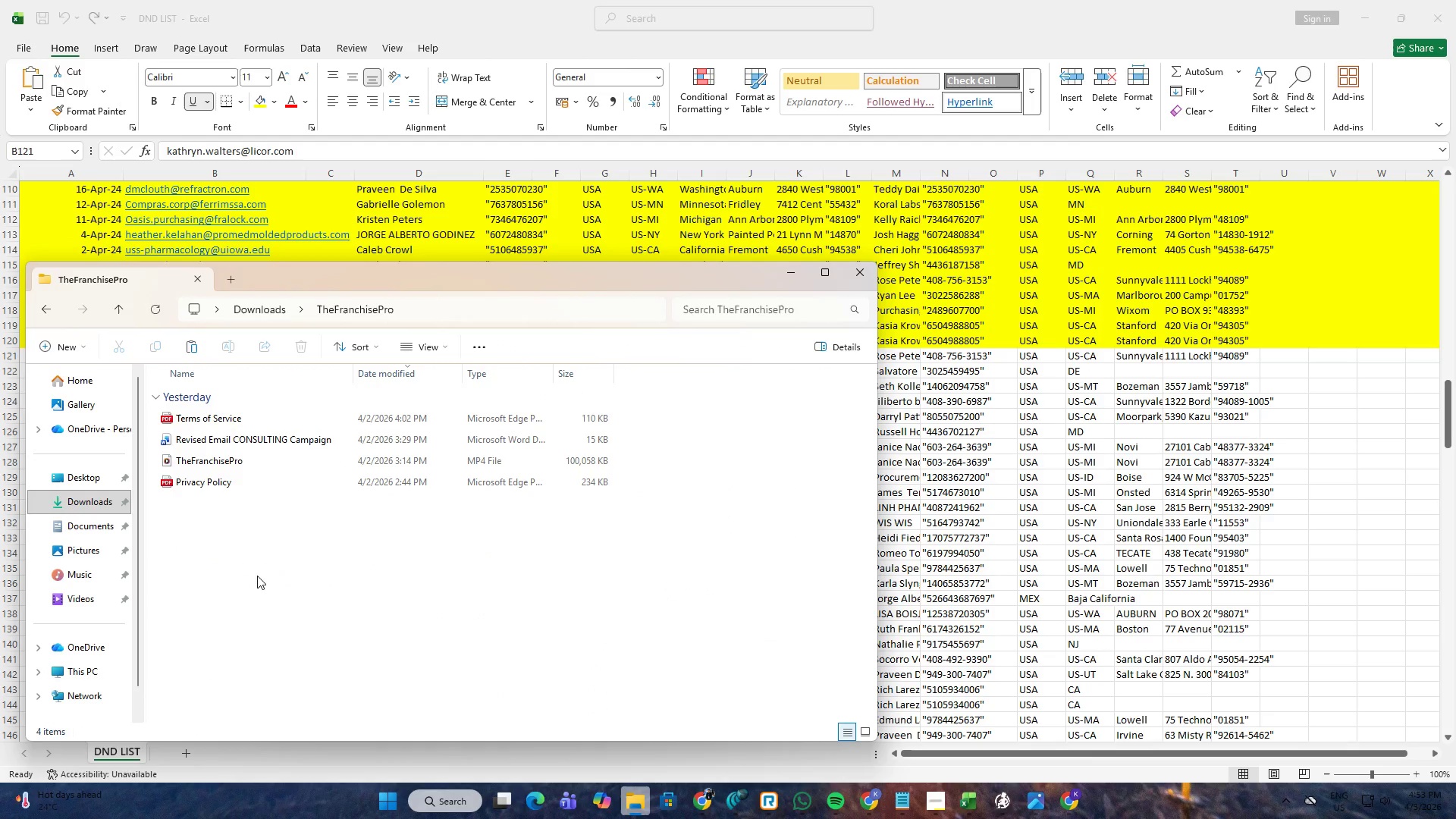 
left_click([262, 579])
 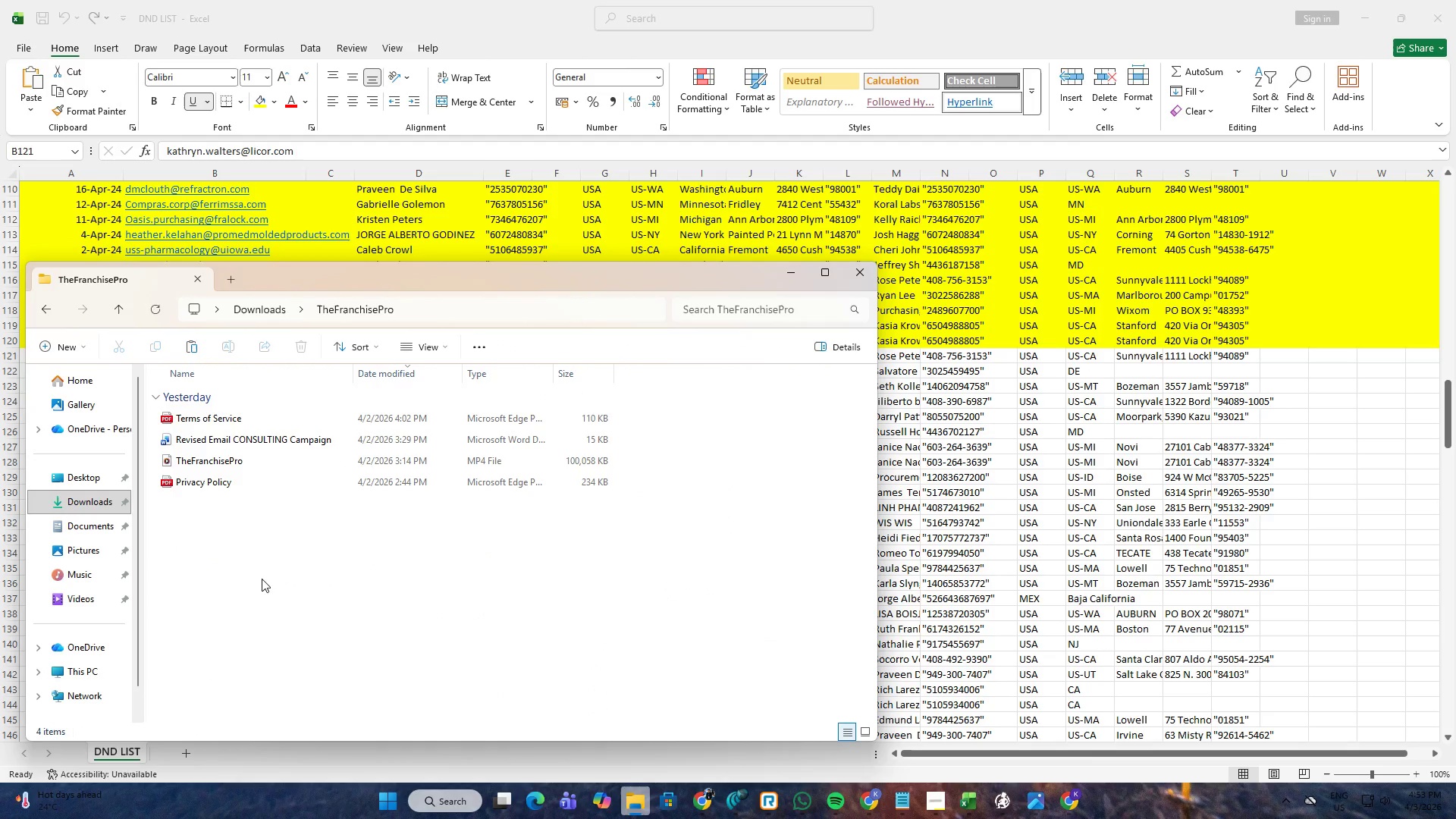 
key(Control+ControlLeft)
 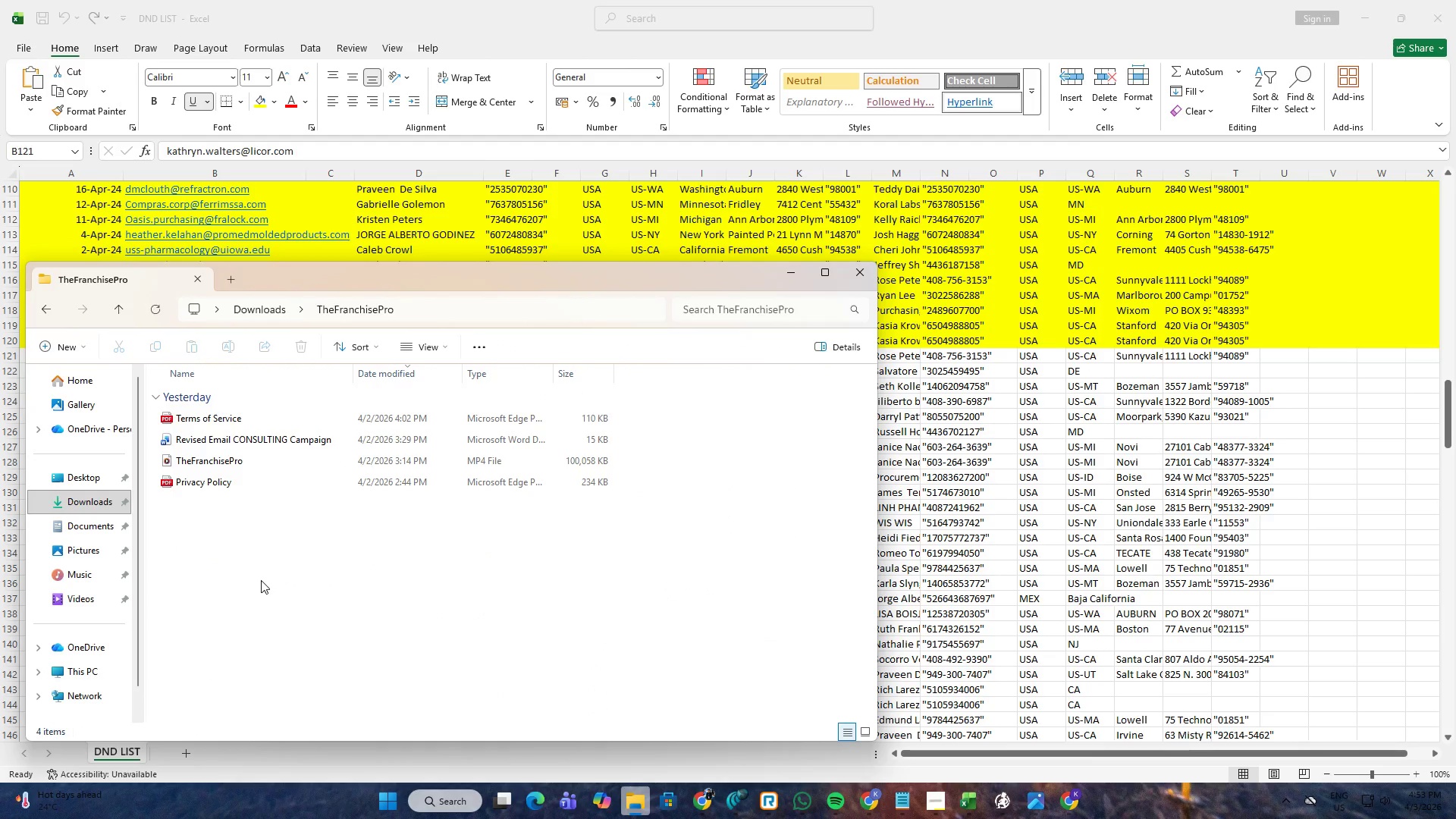 
key(Control+V)
 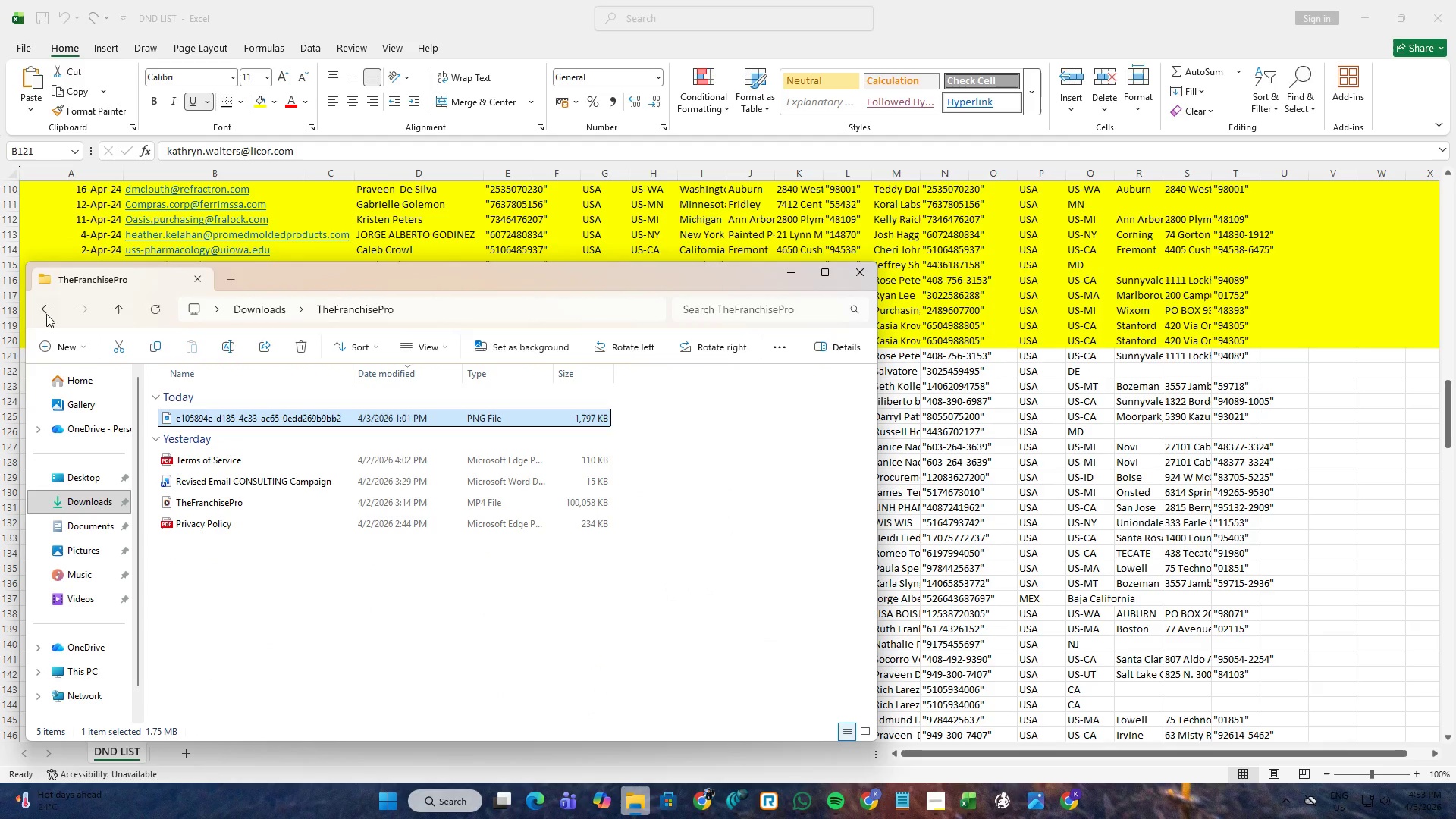 
left_click([46, 307])
 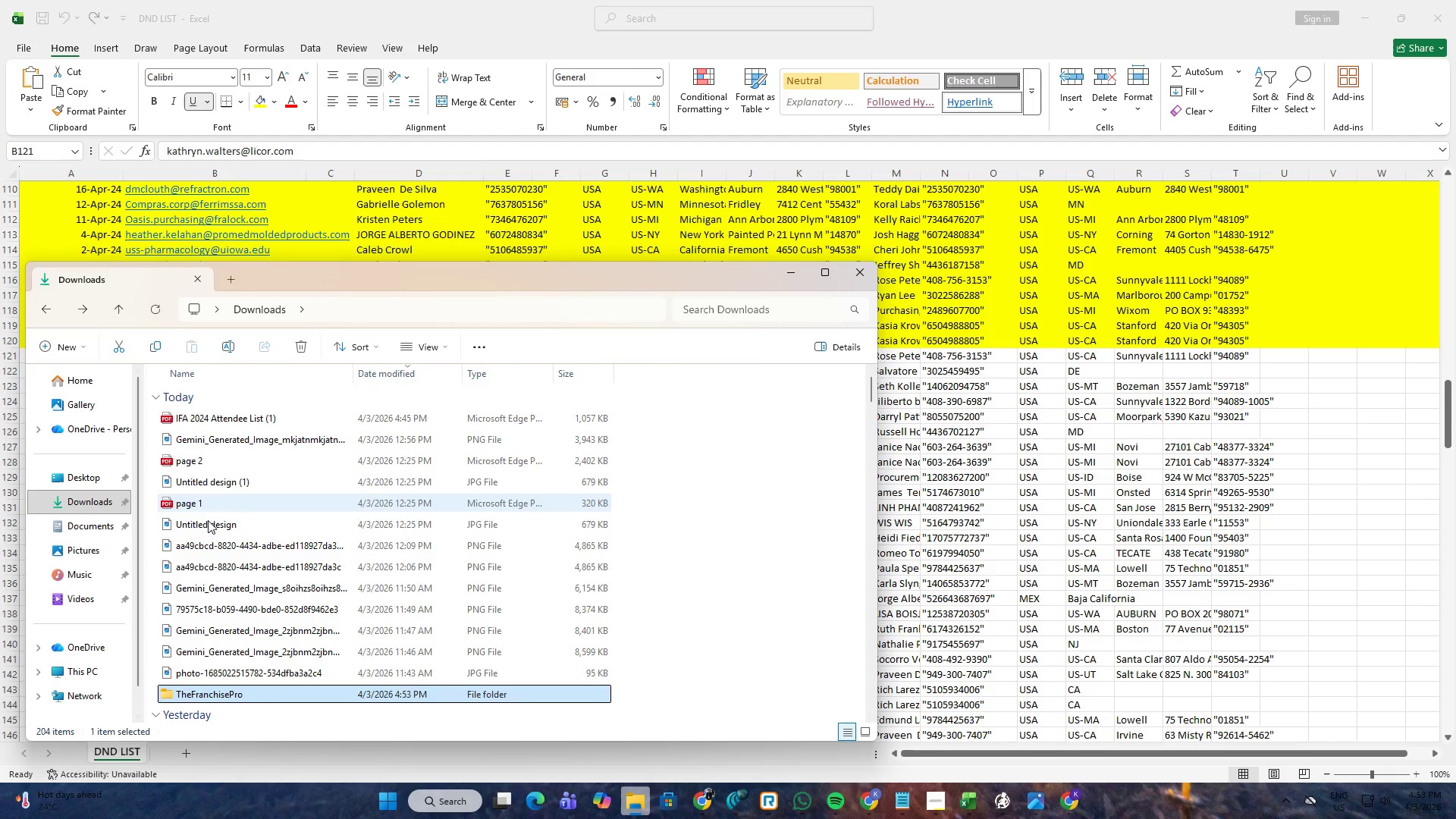 
scroll: coordinate [226, 539], scroll_direction: up, amount: 2.0
 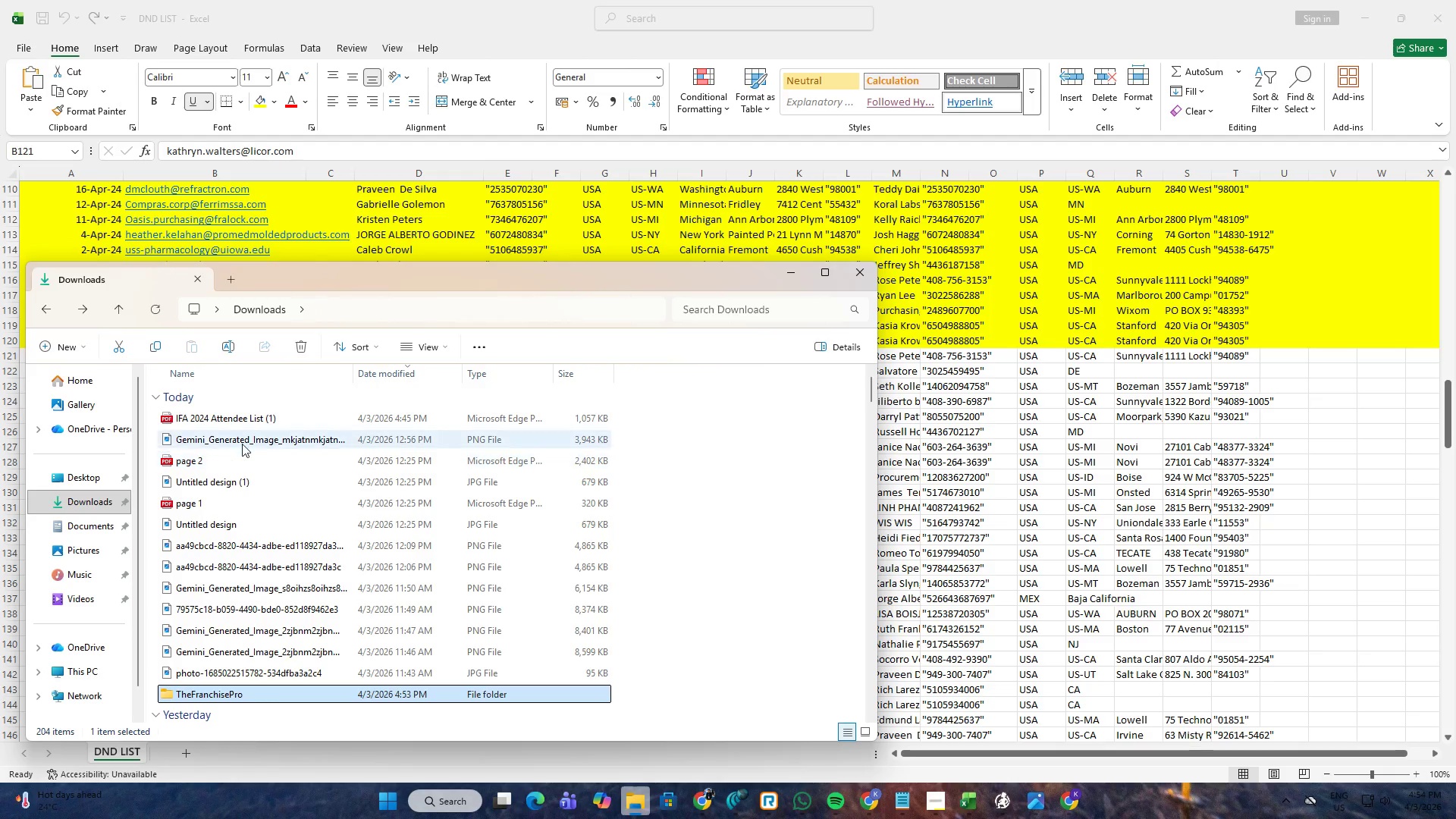 
double_click([242, 444])
 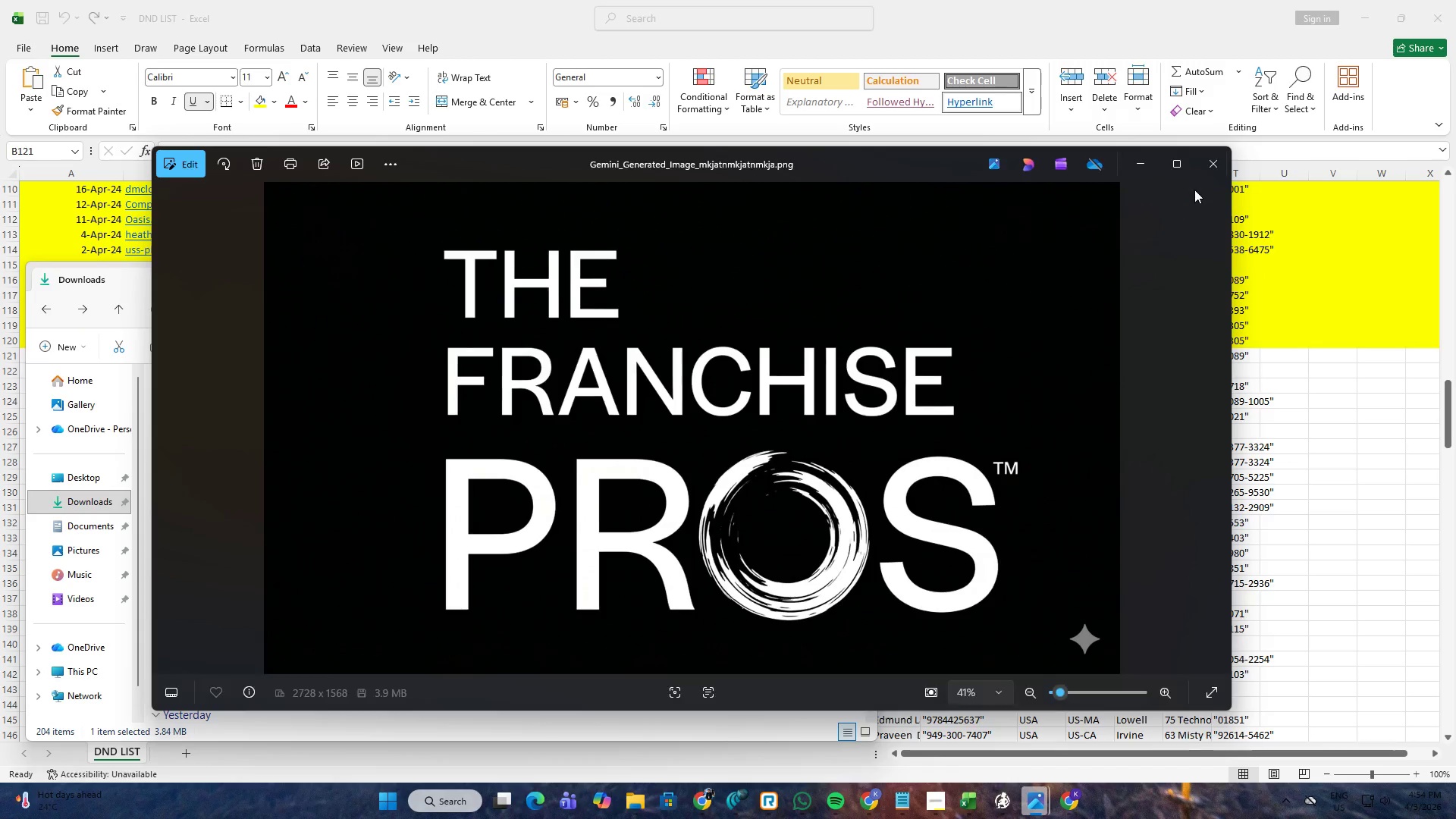 
left_click([1207, 166])
 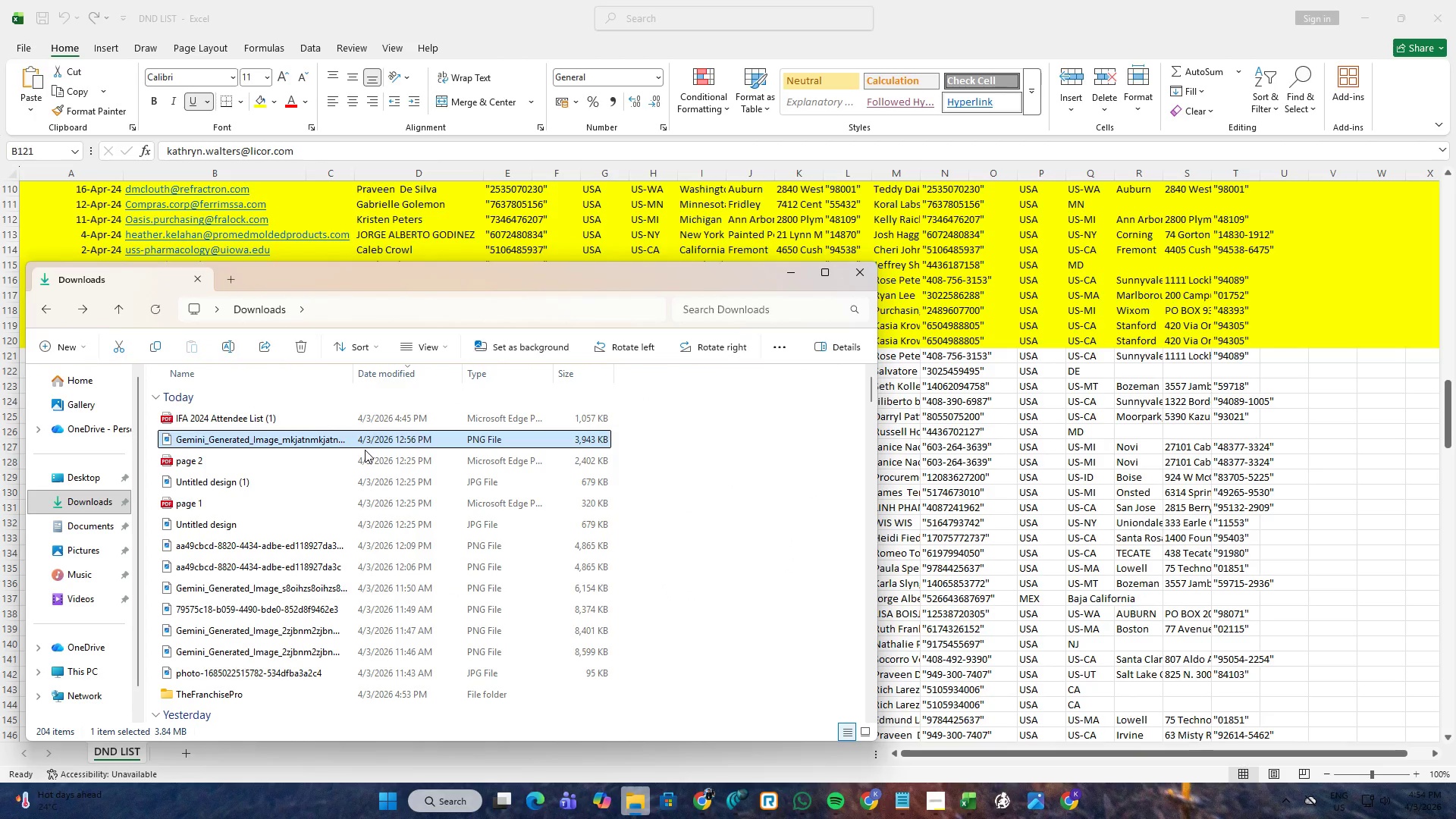 
key(Delete)
 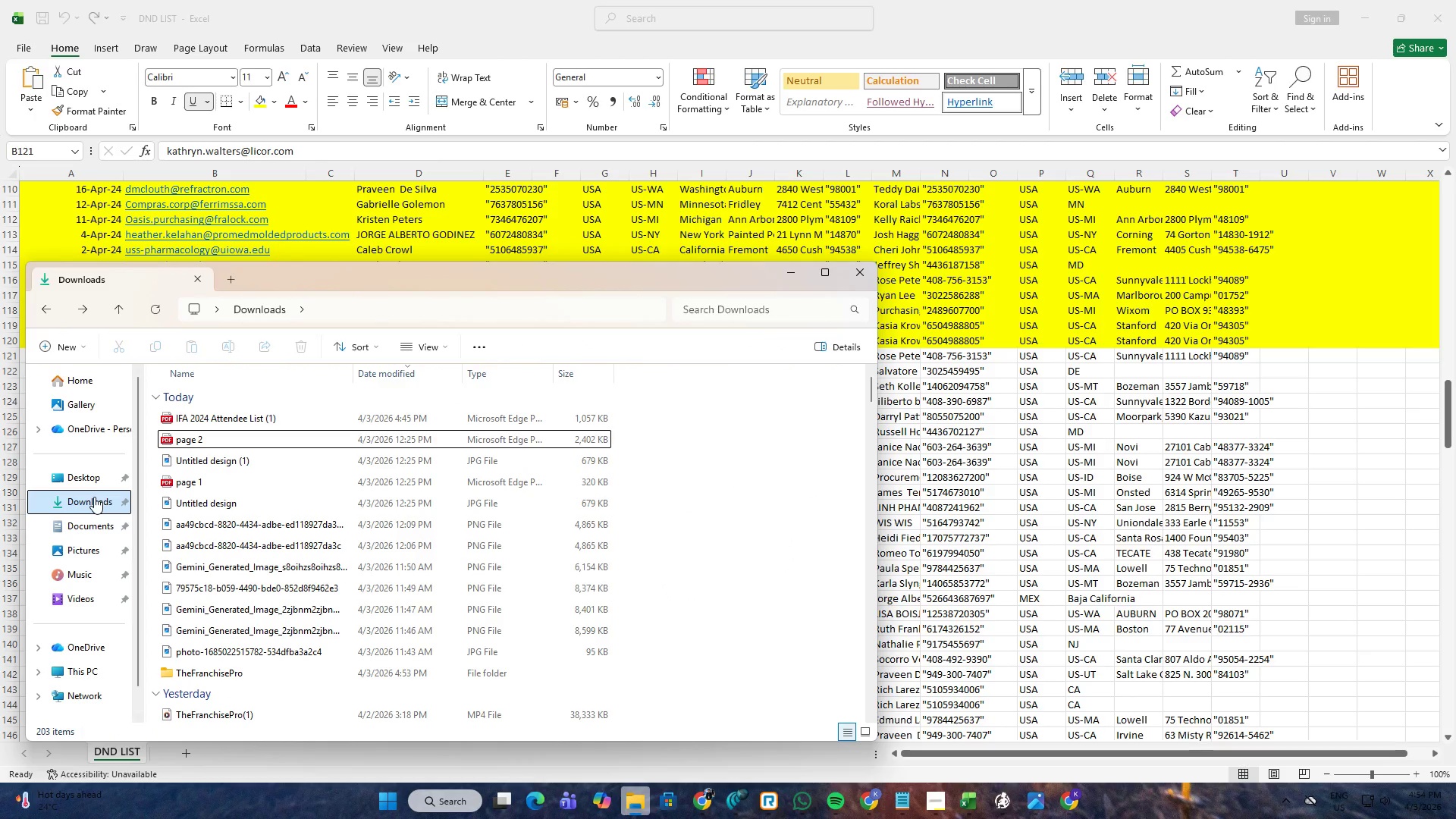 
left_click([94, 497])
 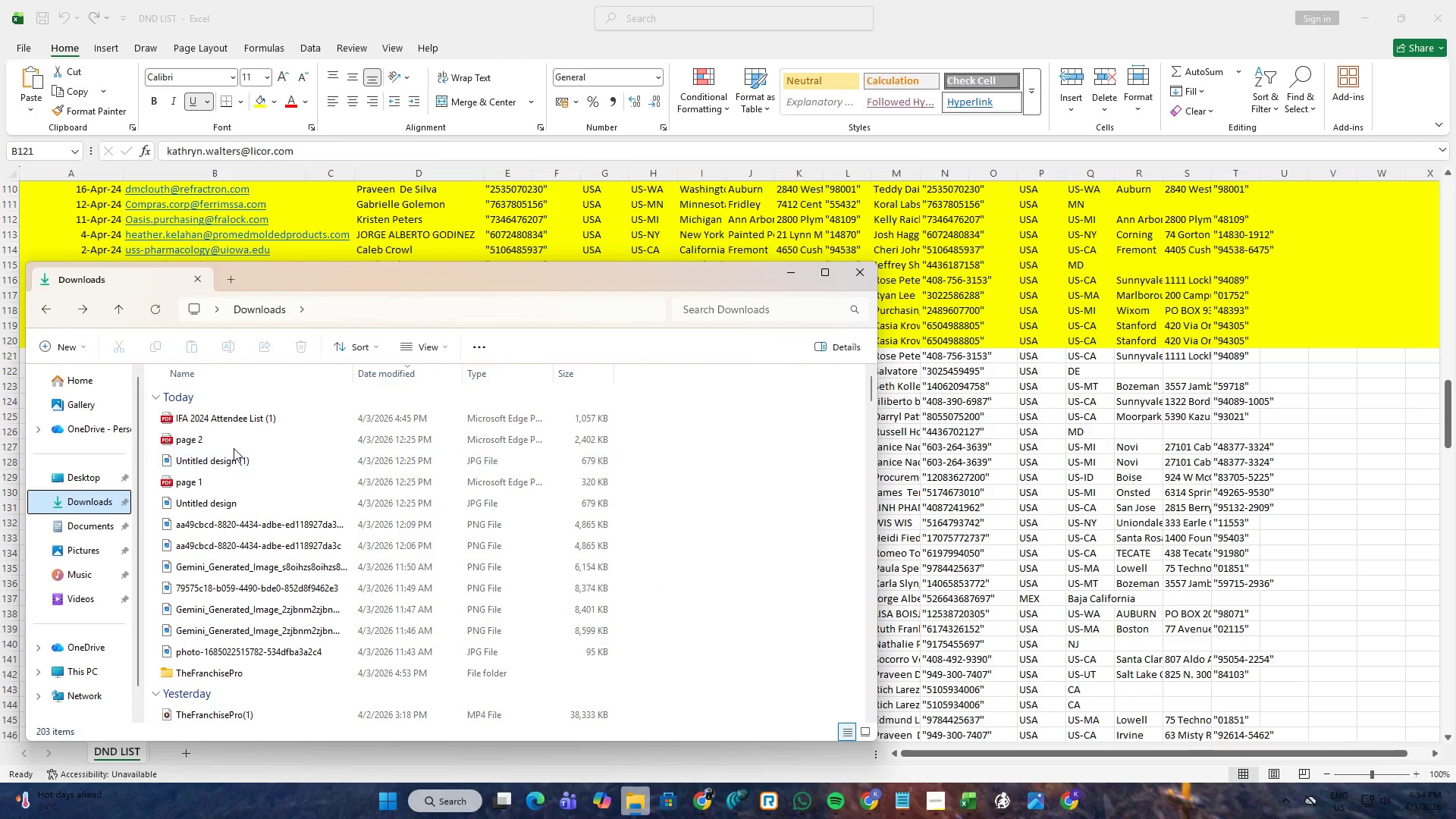 
double_click([242, 441])
 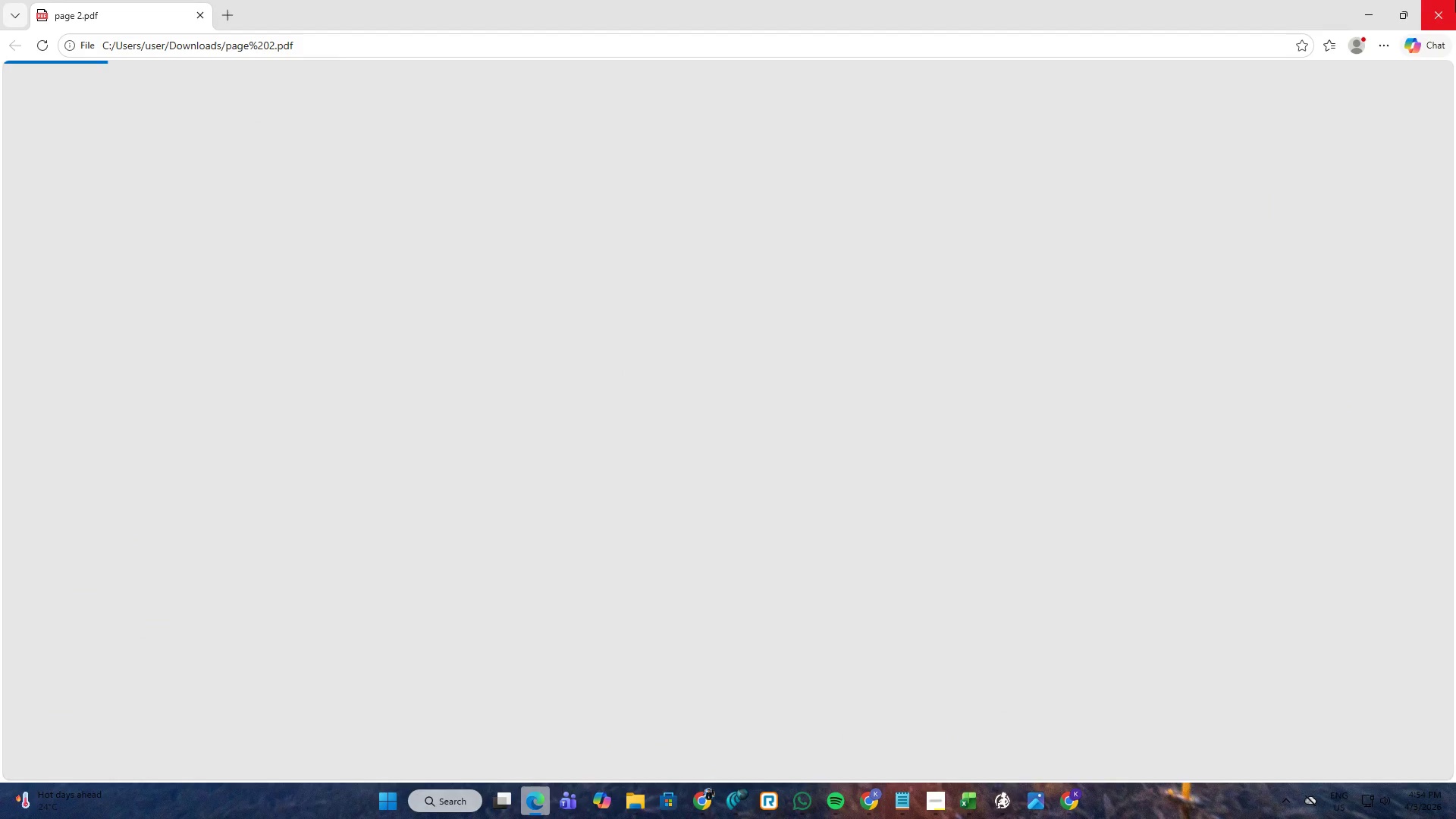 
left_click([1451, 8])
 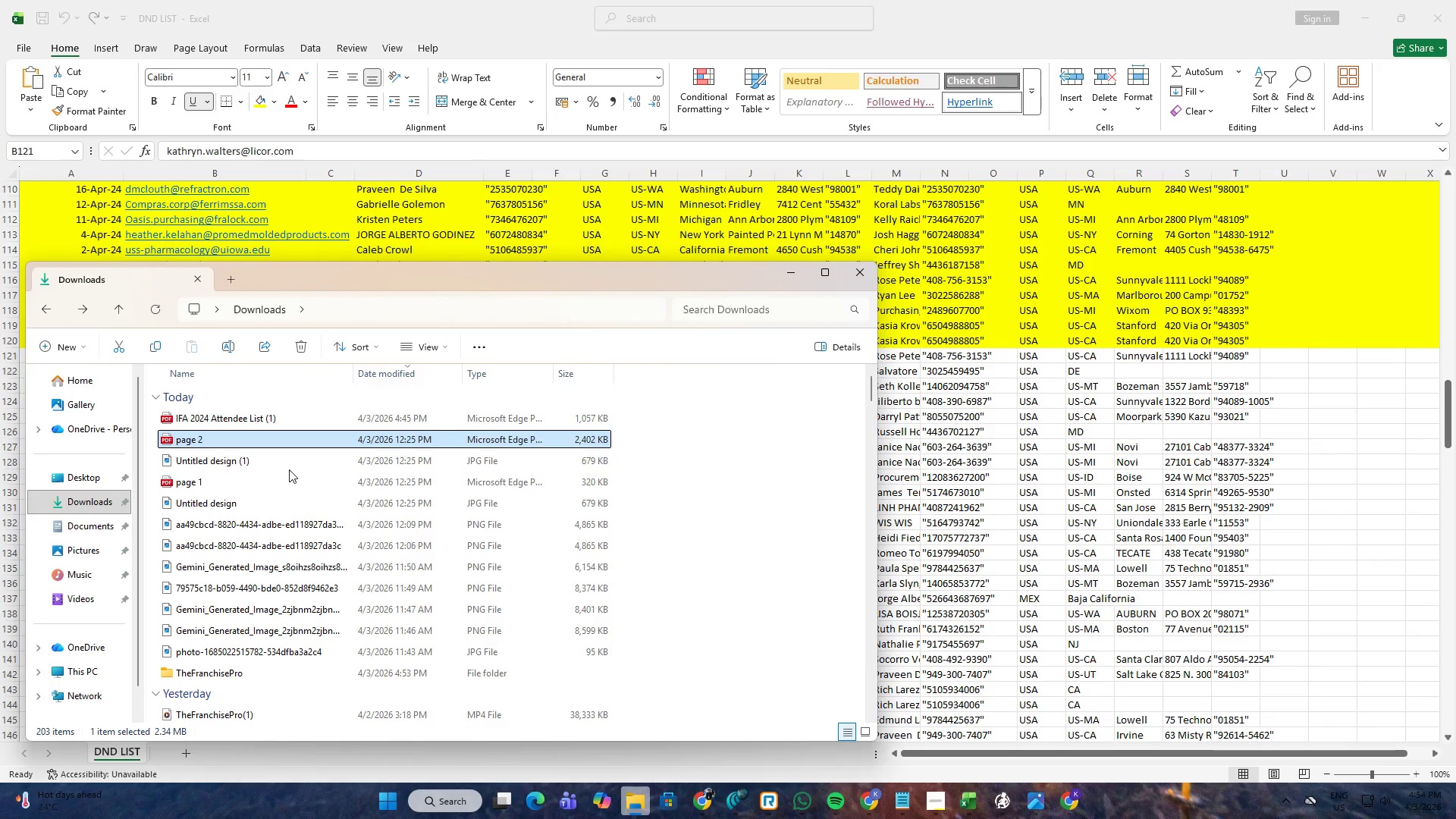 
double_click([291, 457])
 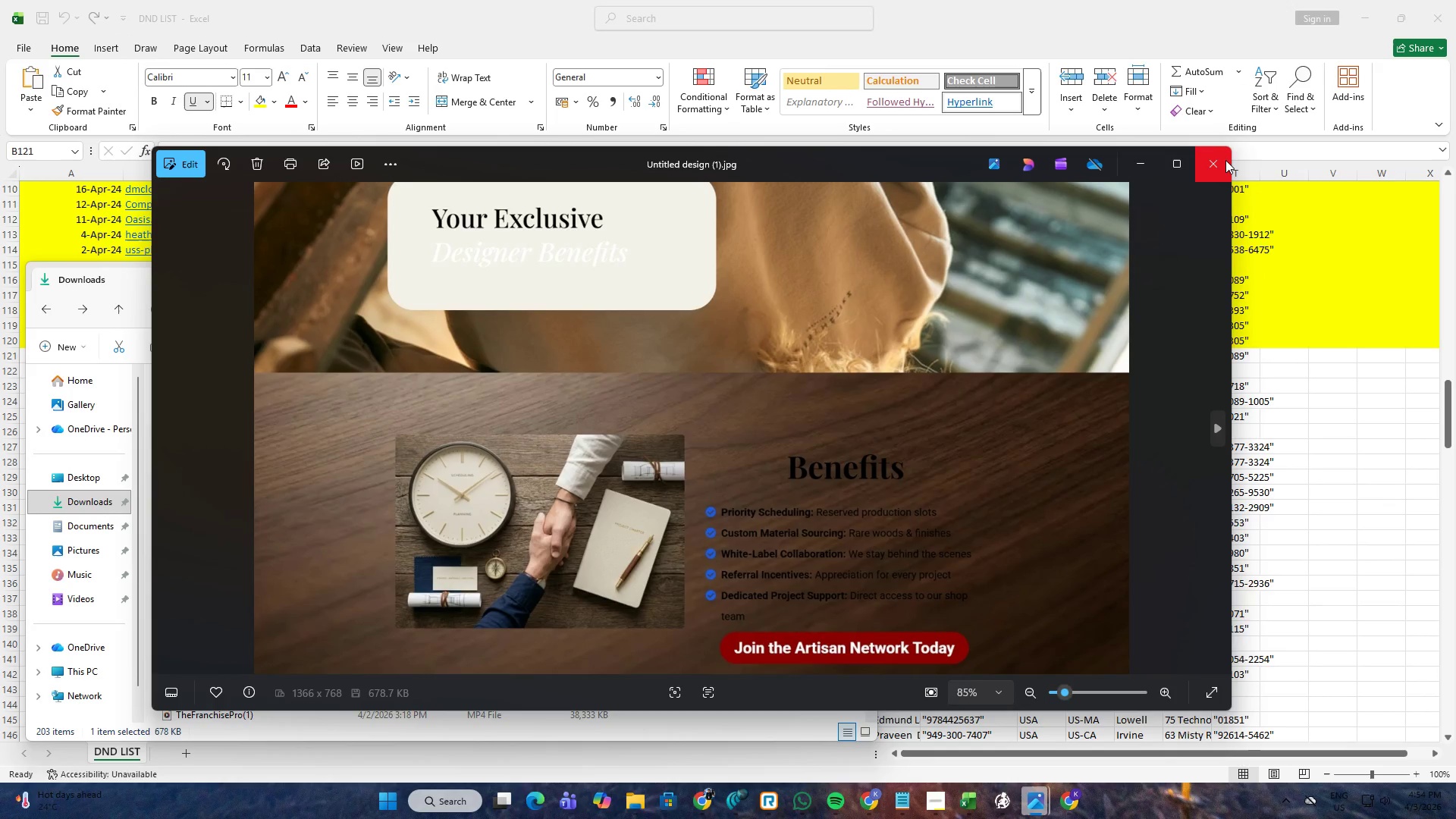 
left_click([1220, 160])
 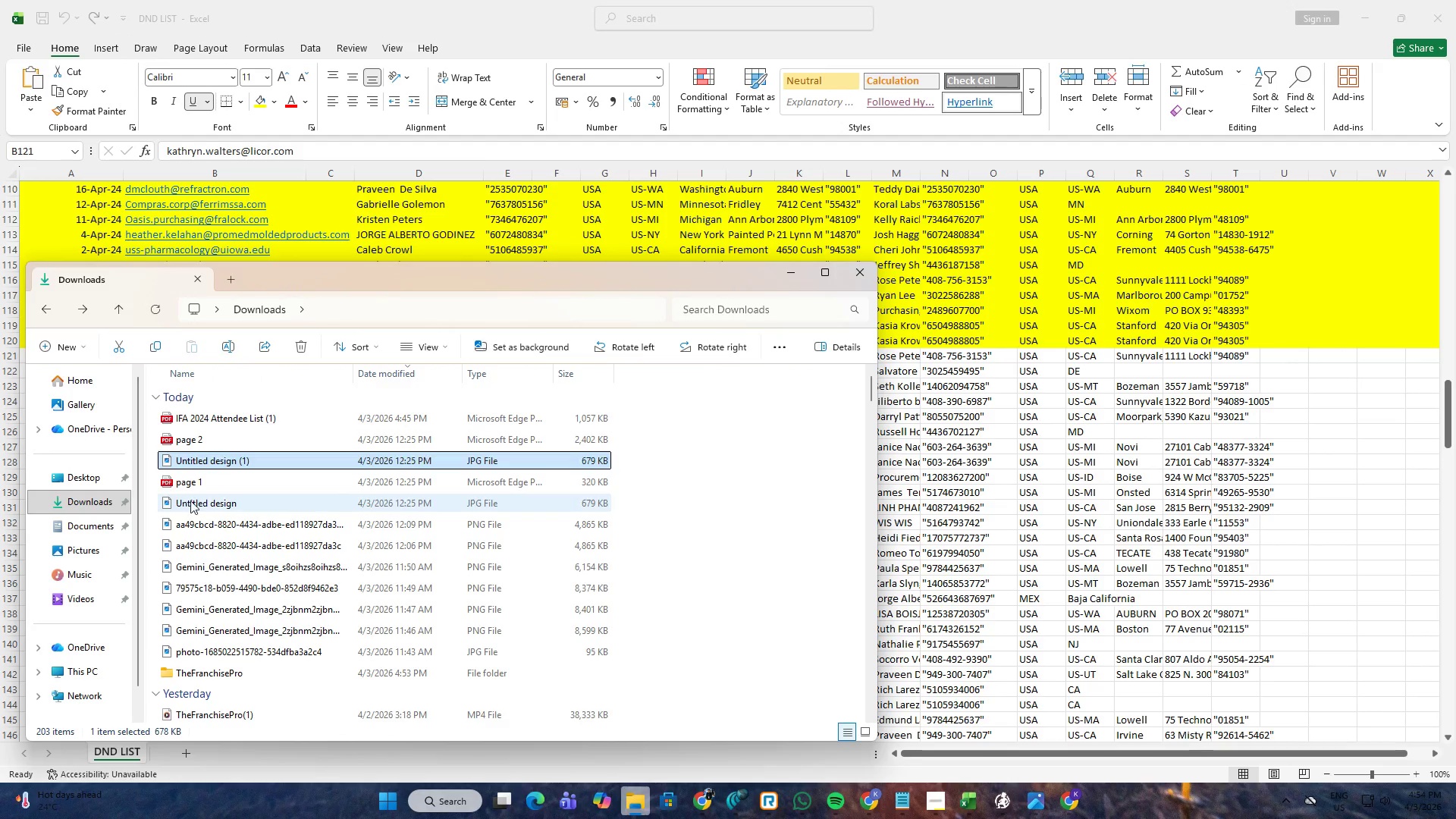 
double_click([191, 502])
 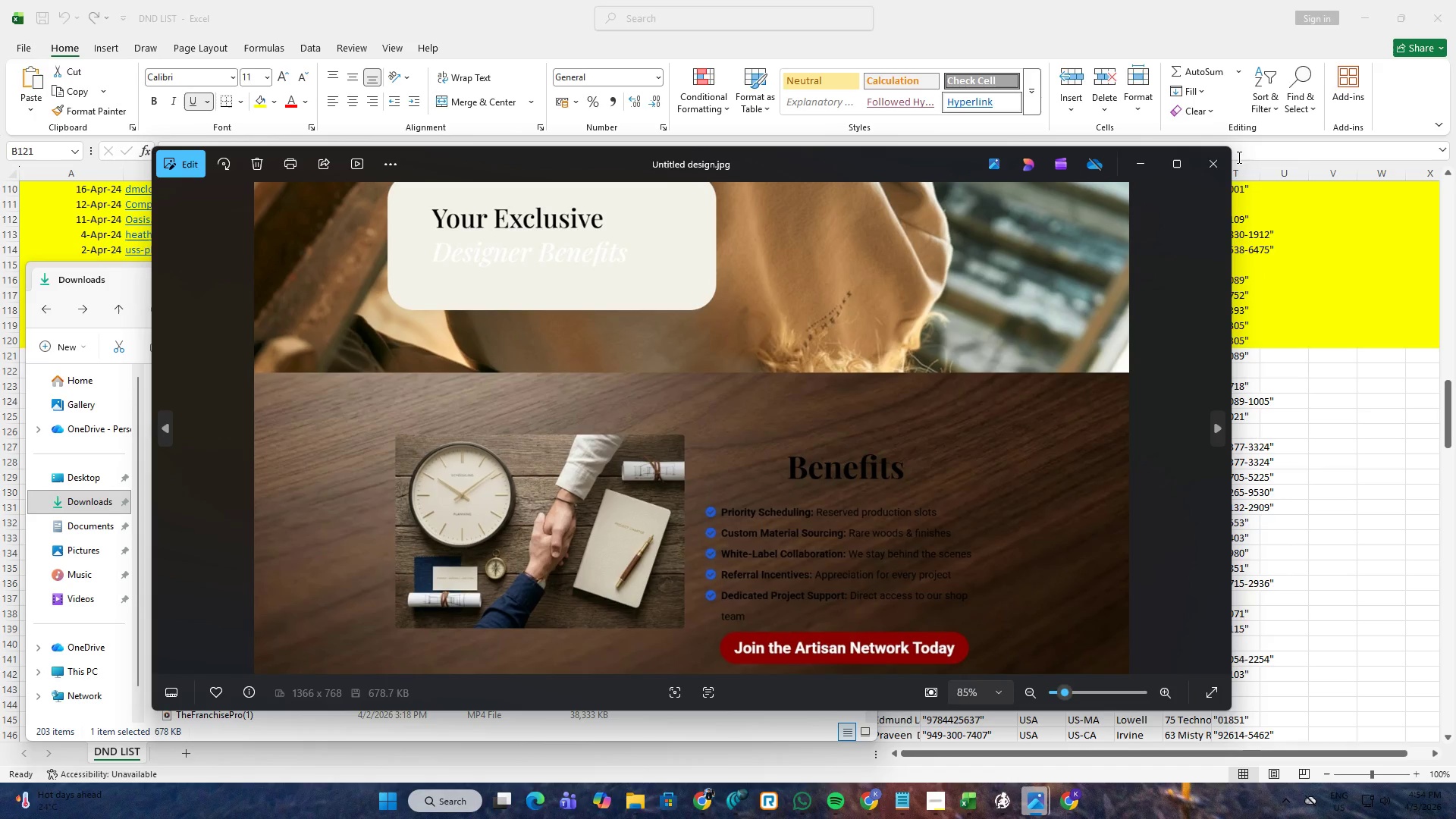 
left_click([1211, 164])
 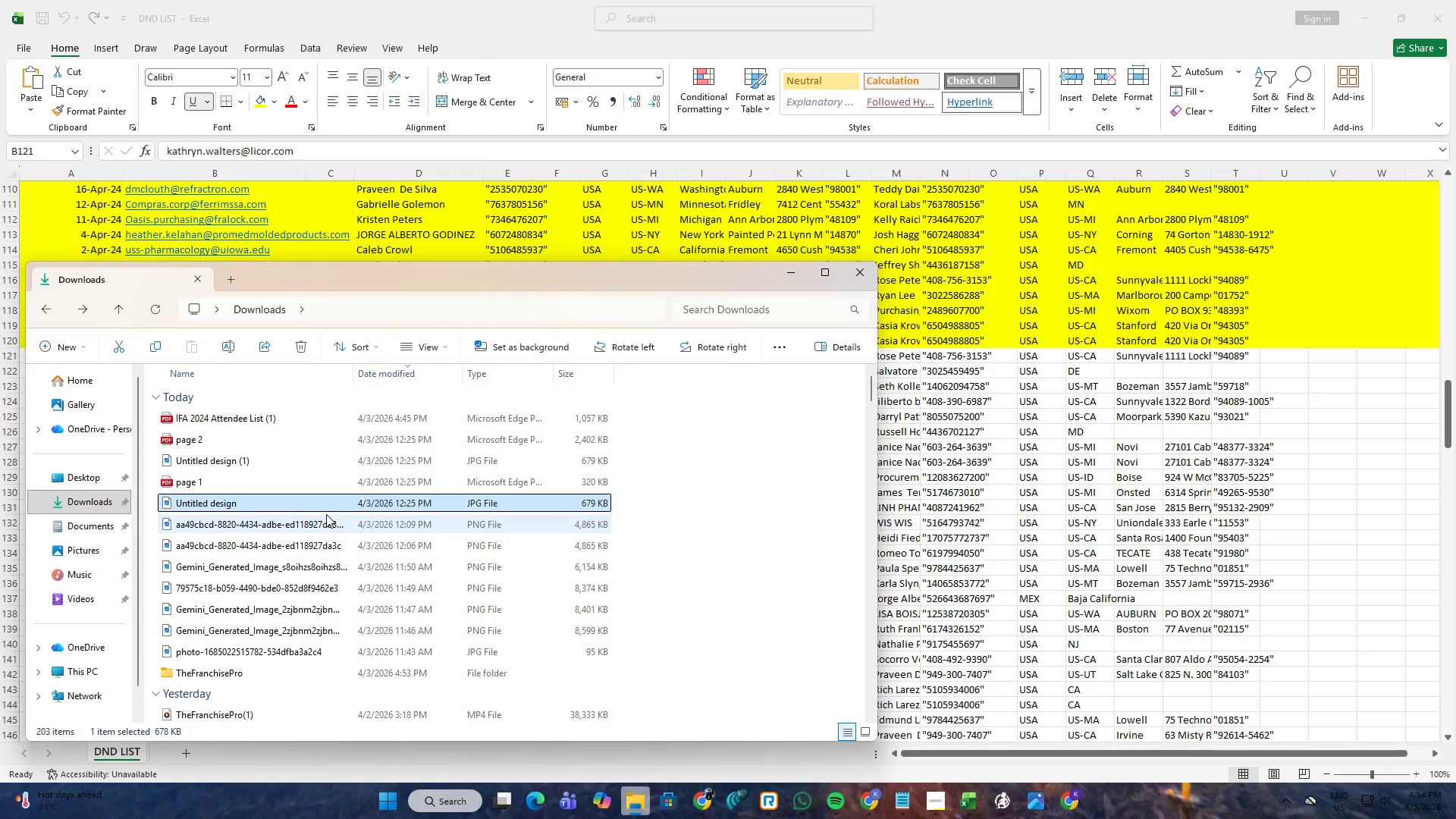 
key(Delete)
 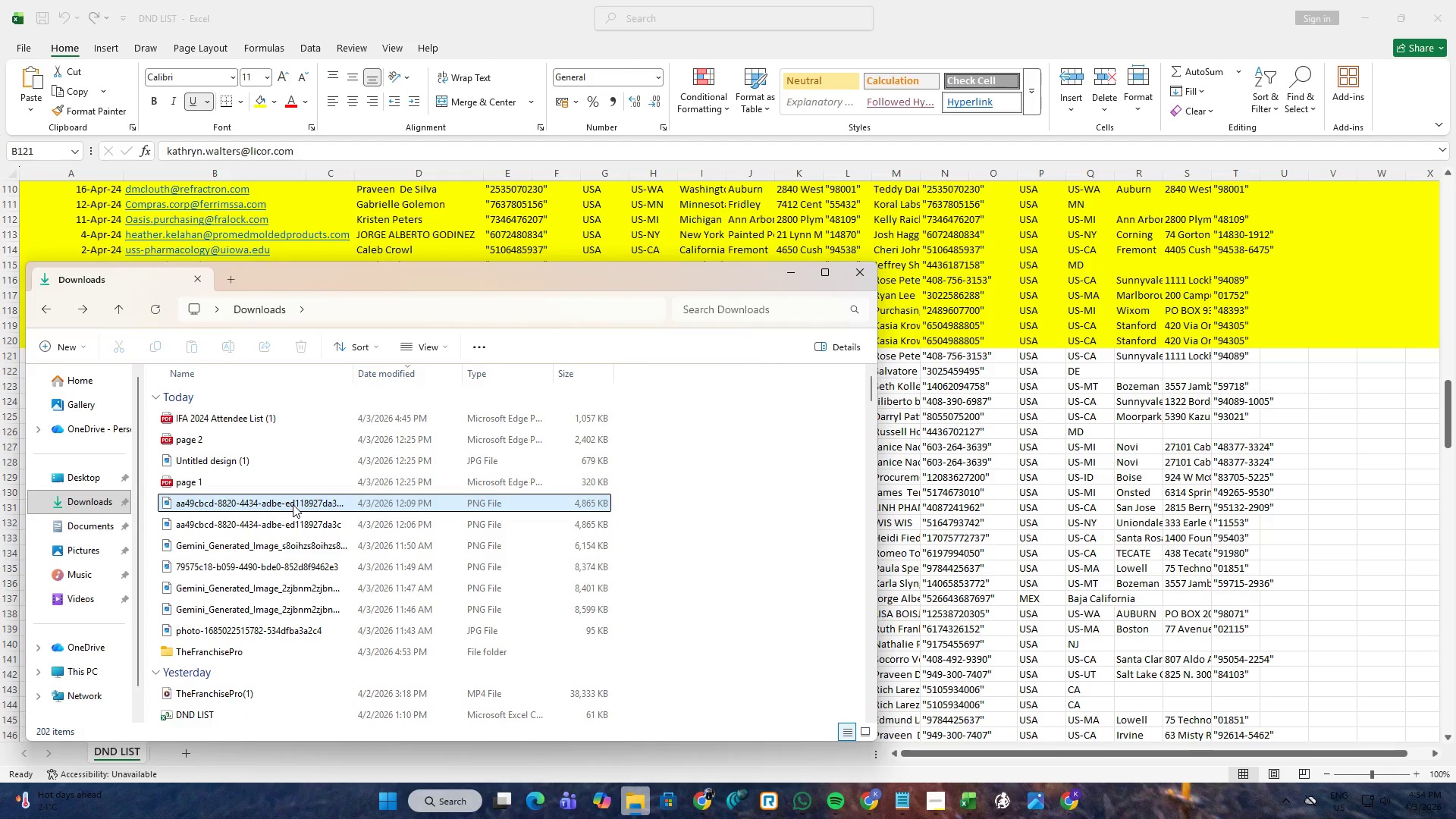 
double_click([293, 504])
 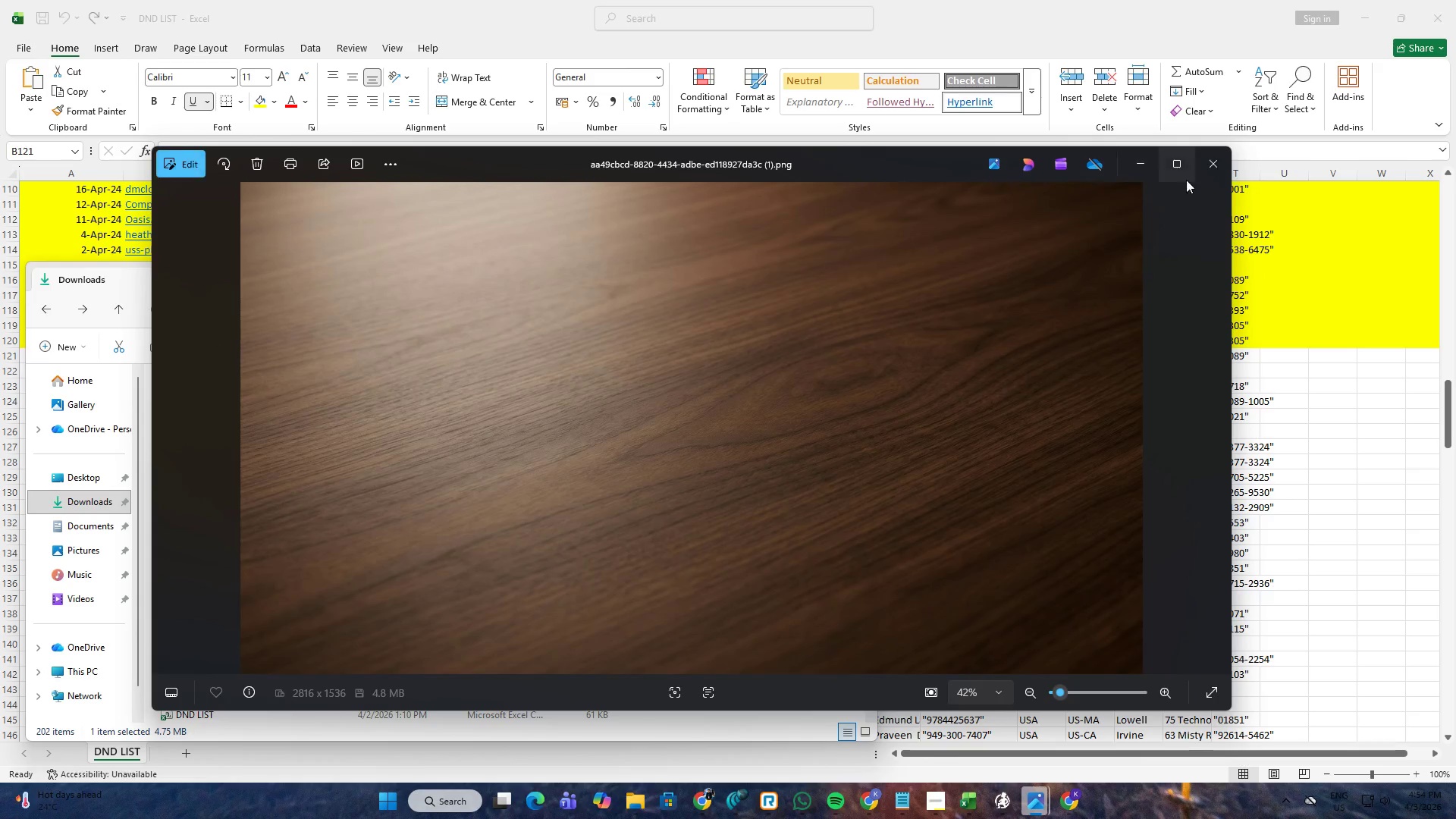 
left_click([1210, 168])
 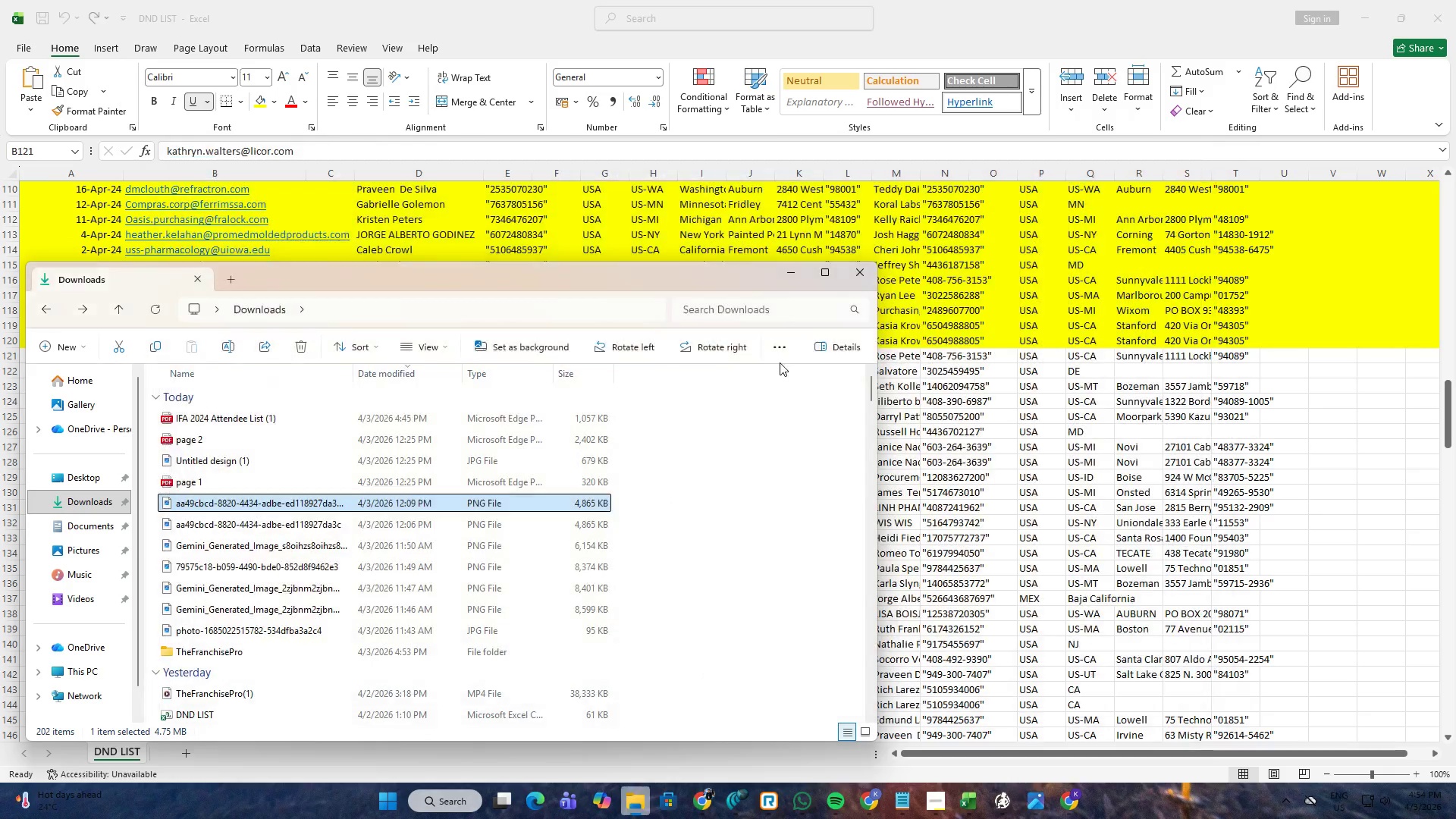 
key(ArrowDown)
 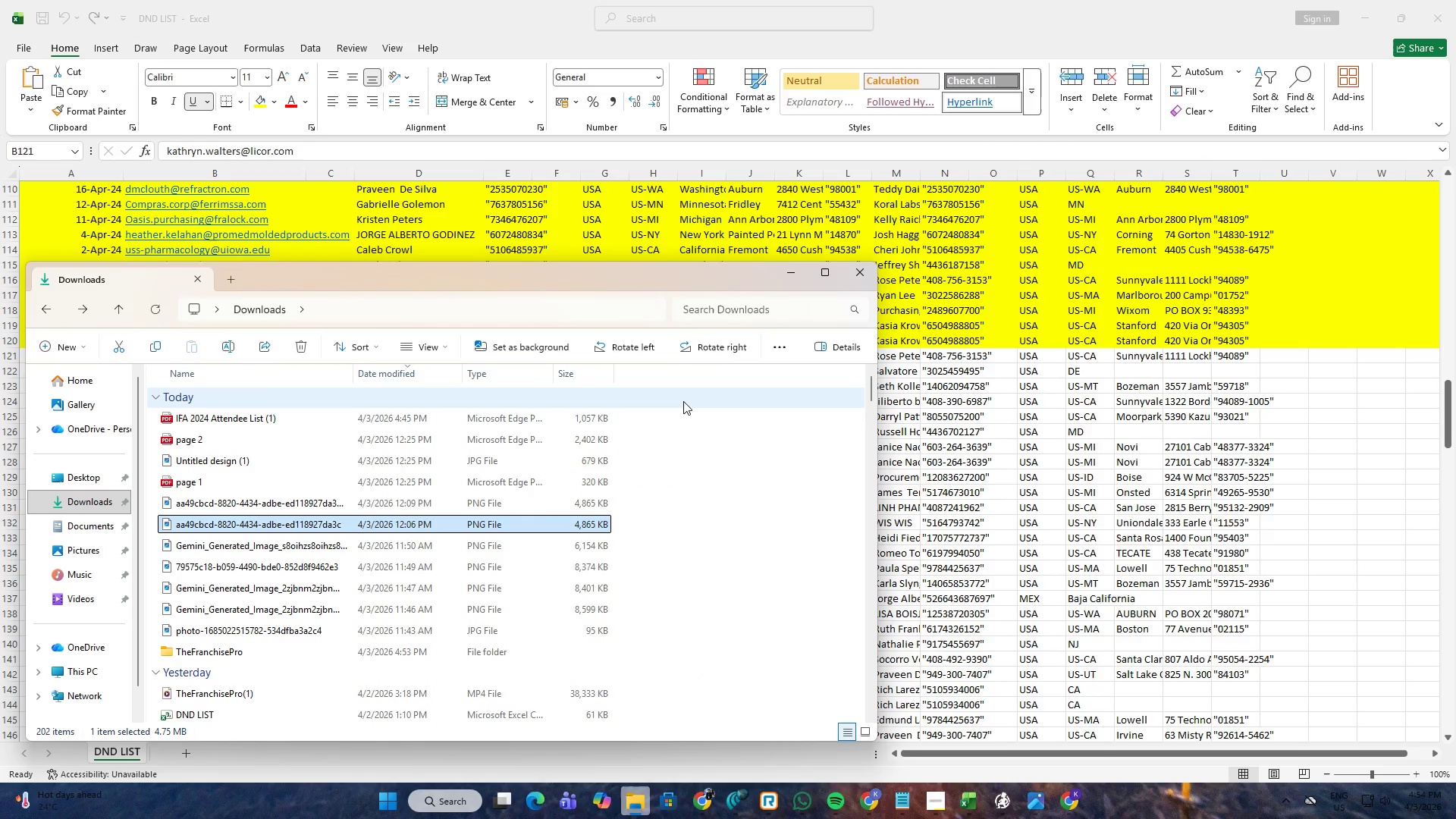 
key(Enter)
 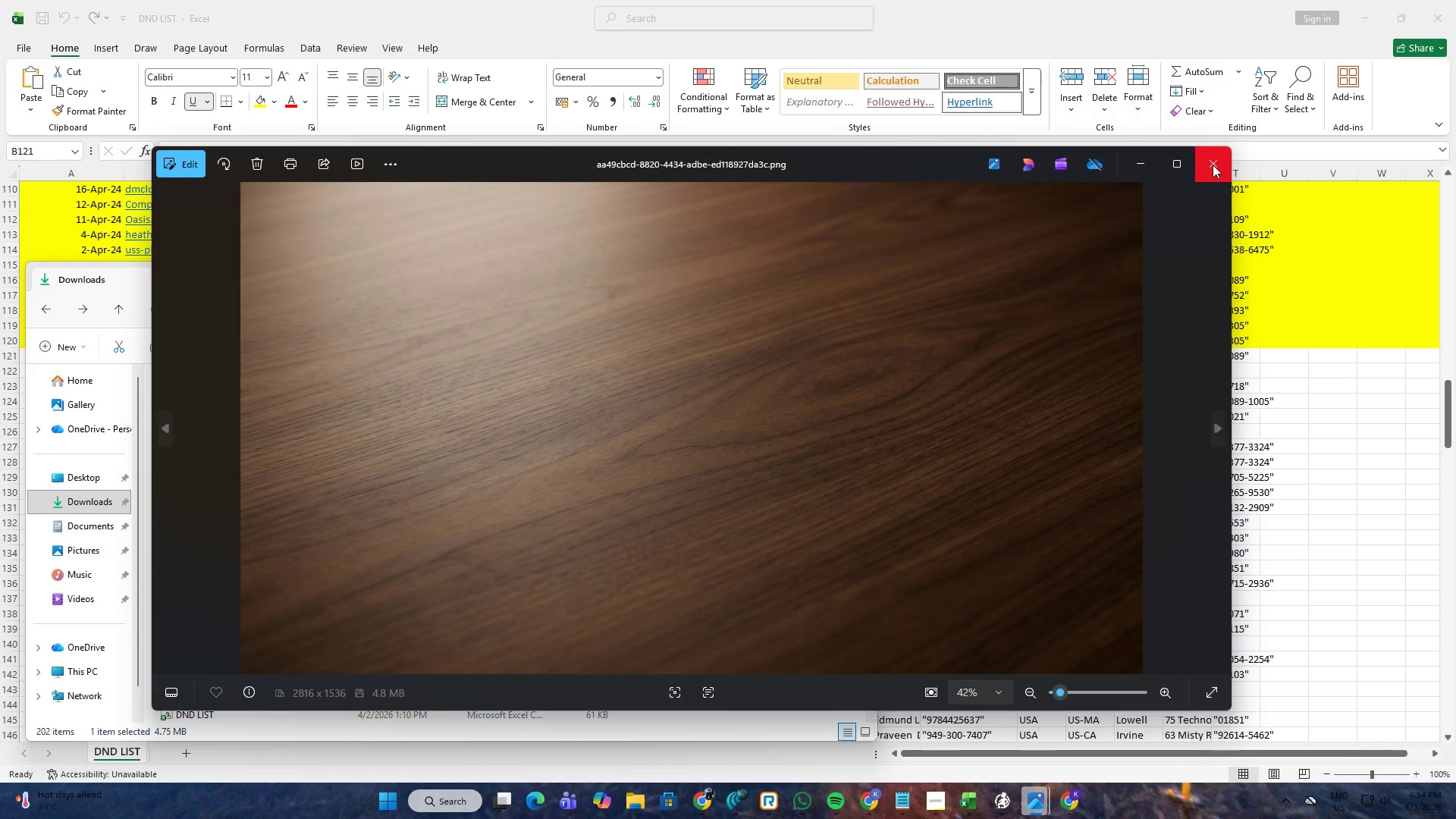 
left_click([1213, 165])
 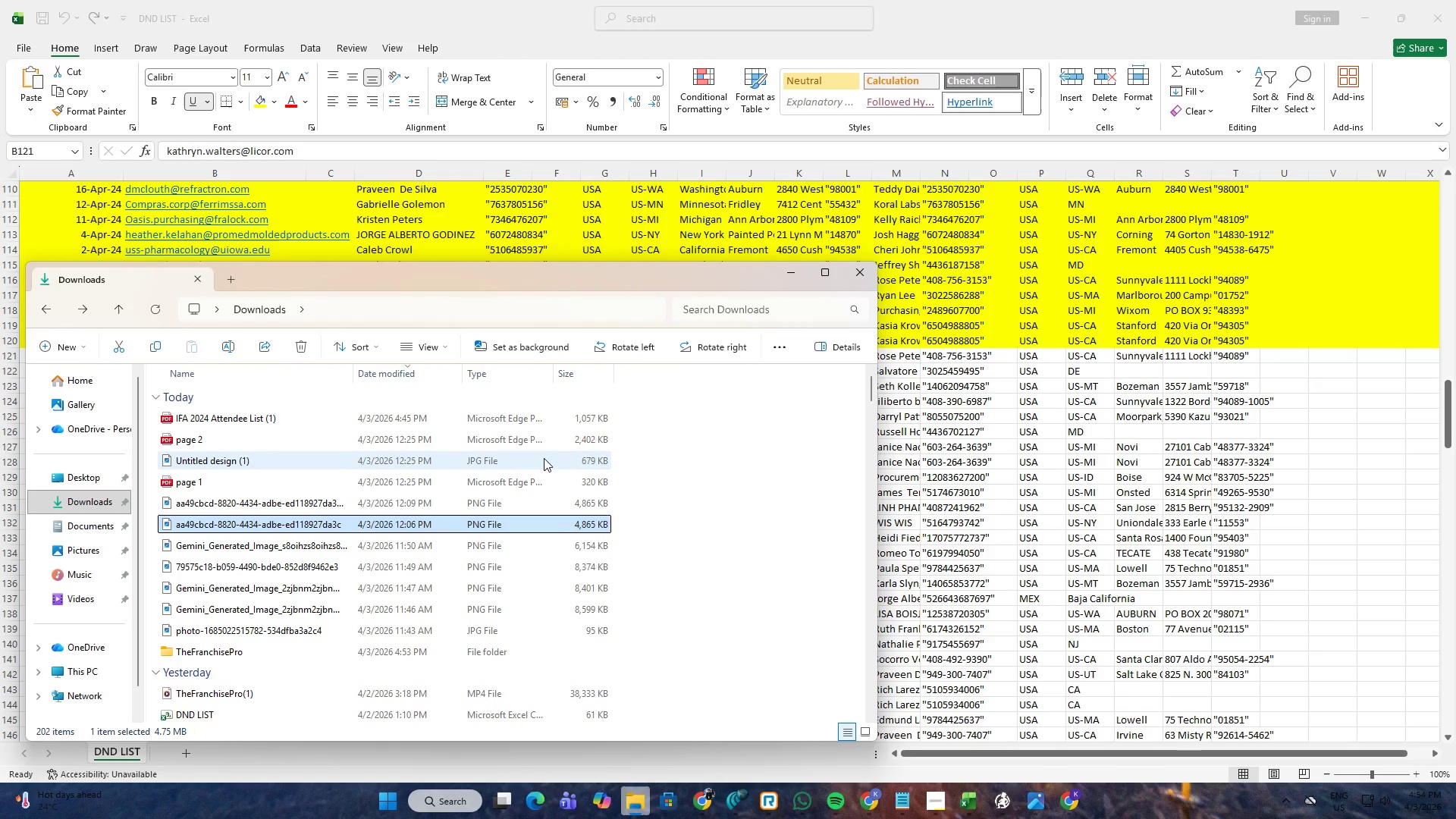 
key(Delete)
 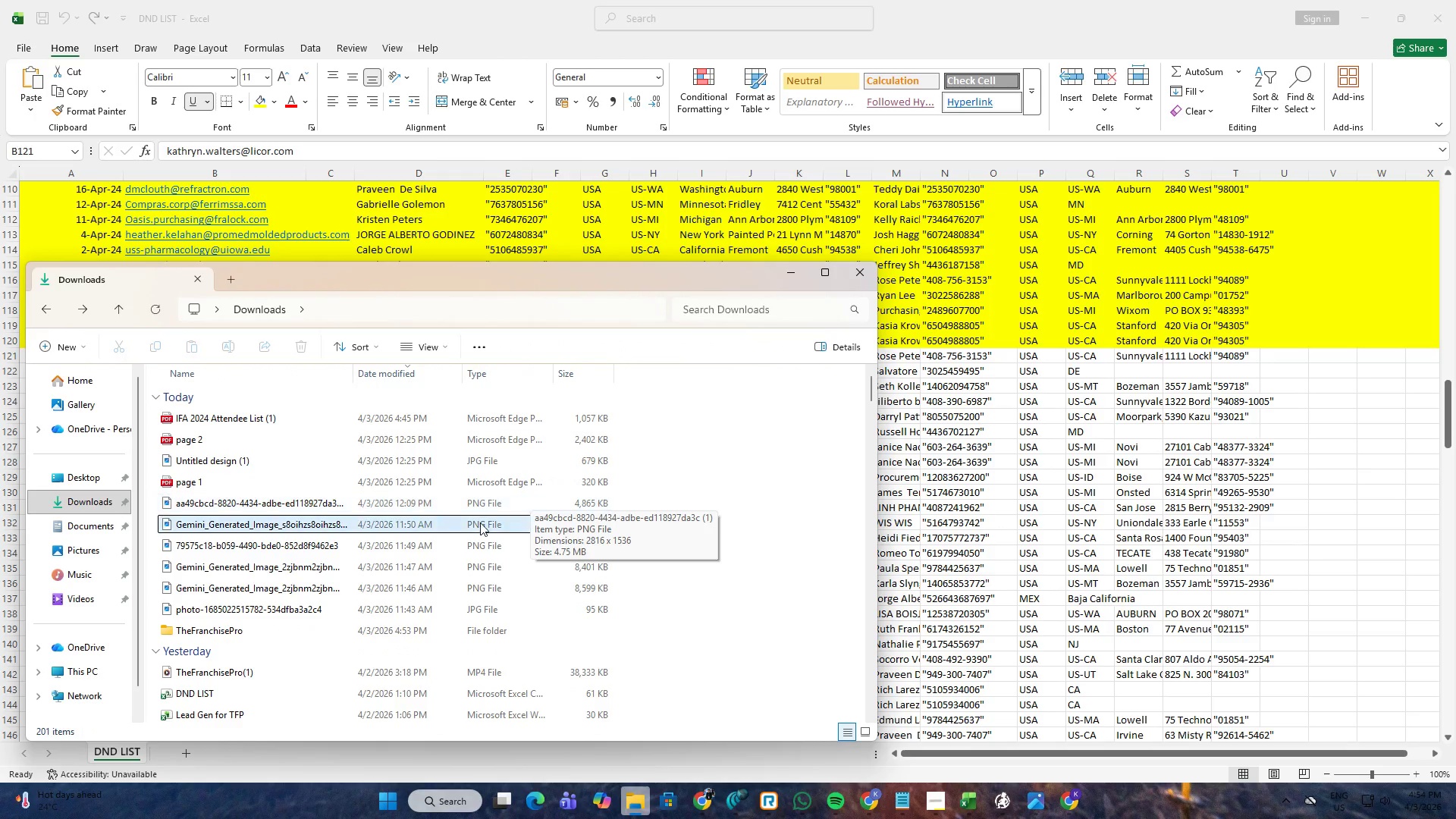 
left_click([479, 522])
 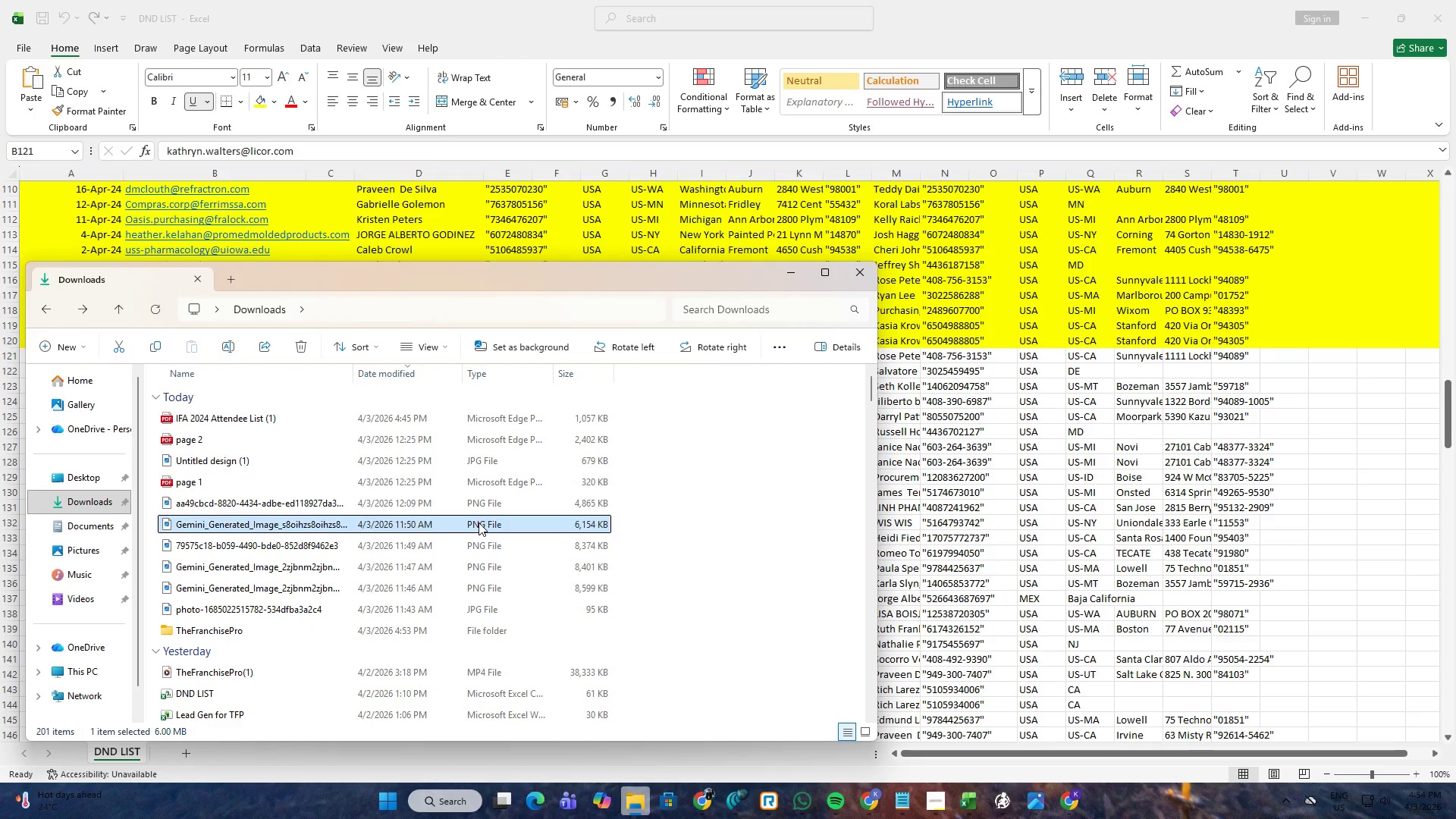 
key(Enter)
 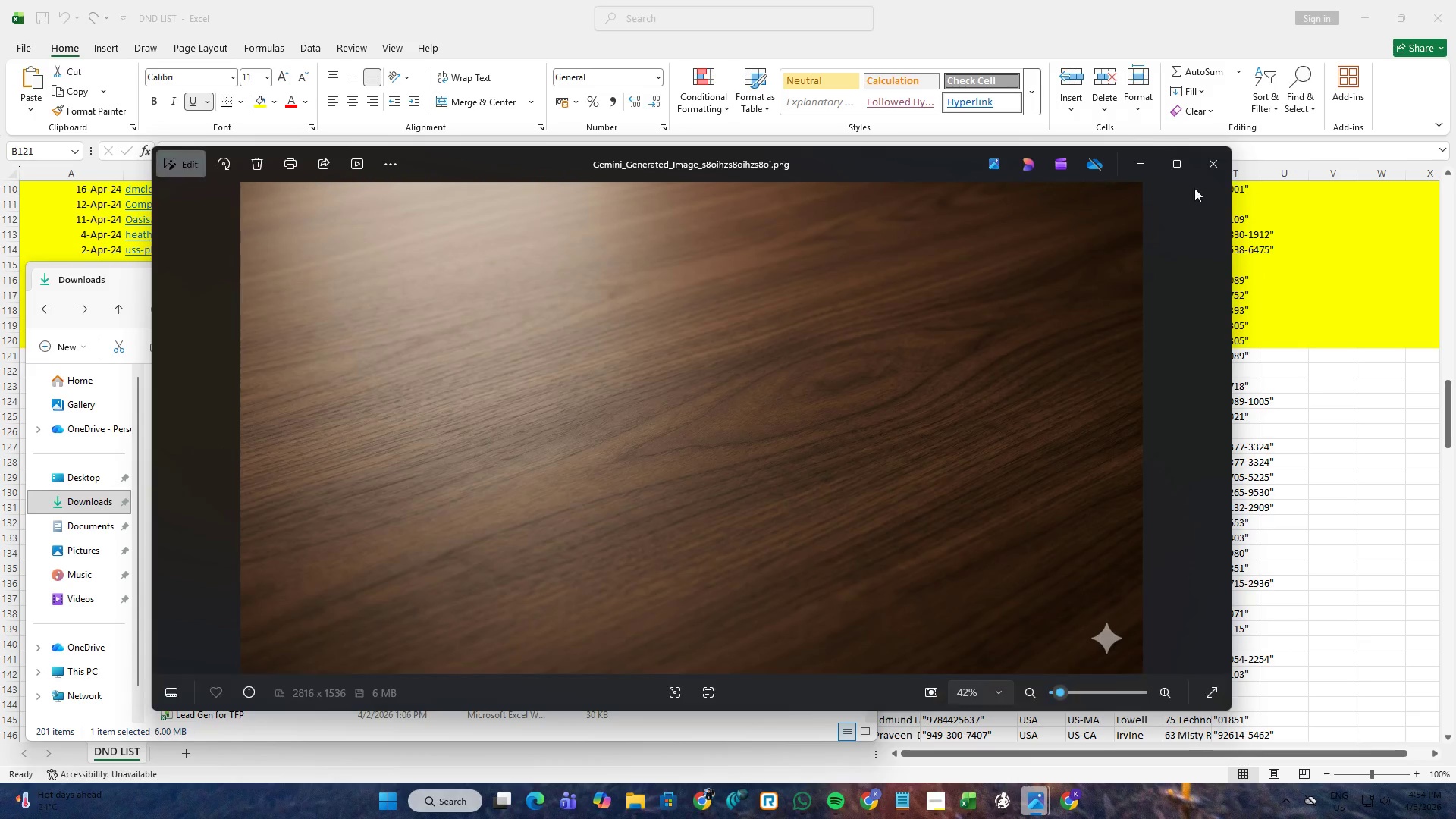 
left_click([1221, 167])
 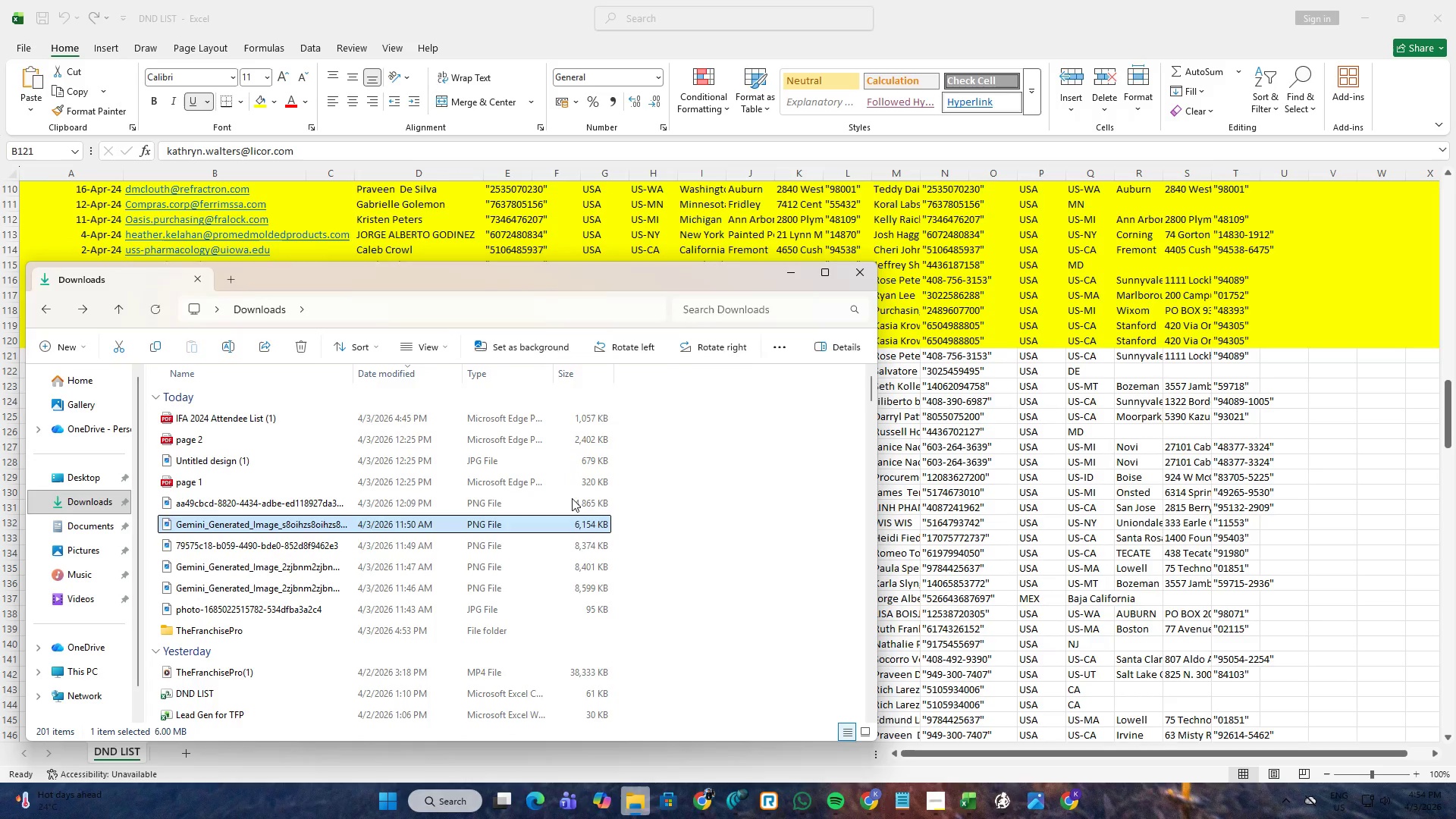 
key(Delete)
 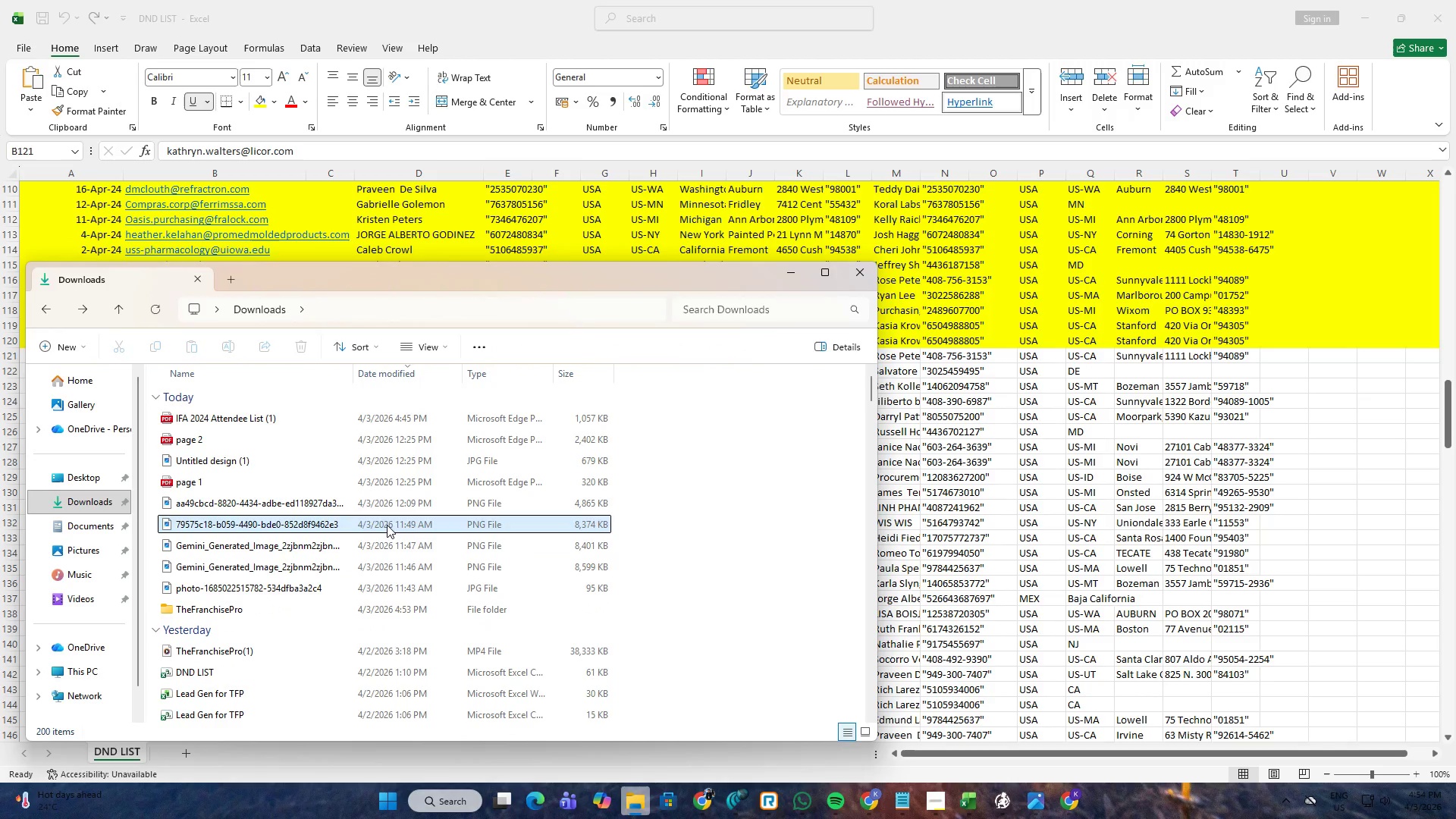 
left_click([387, 523])
 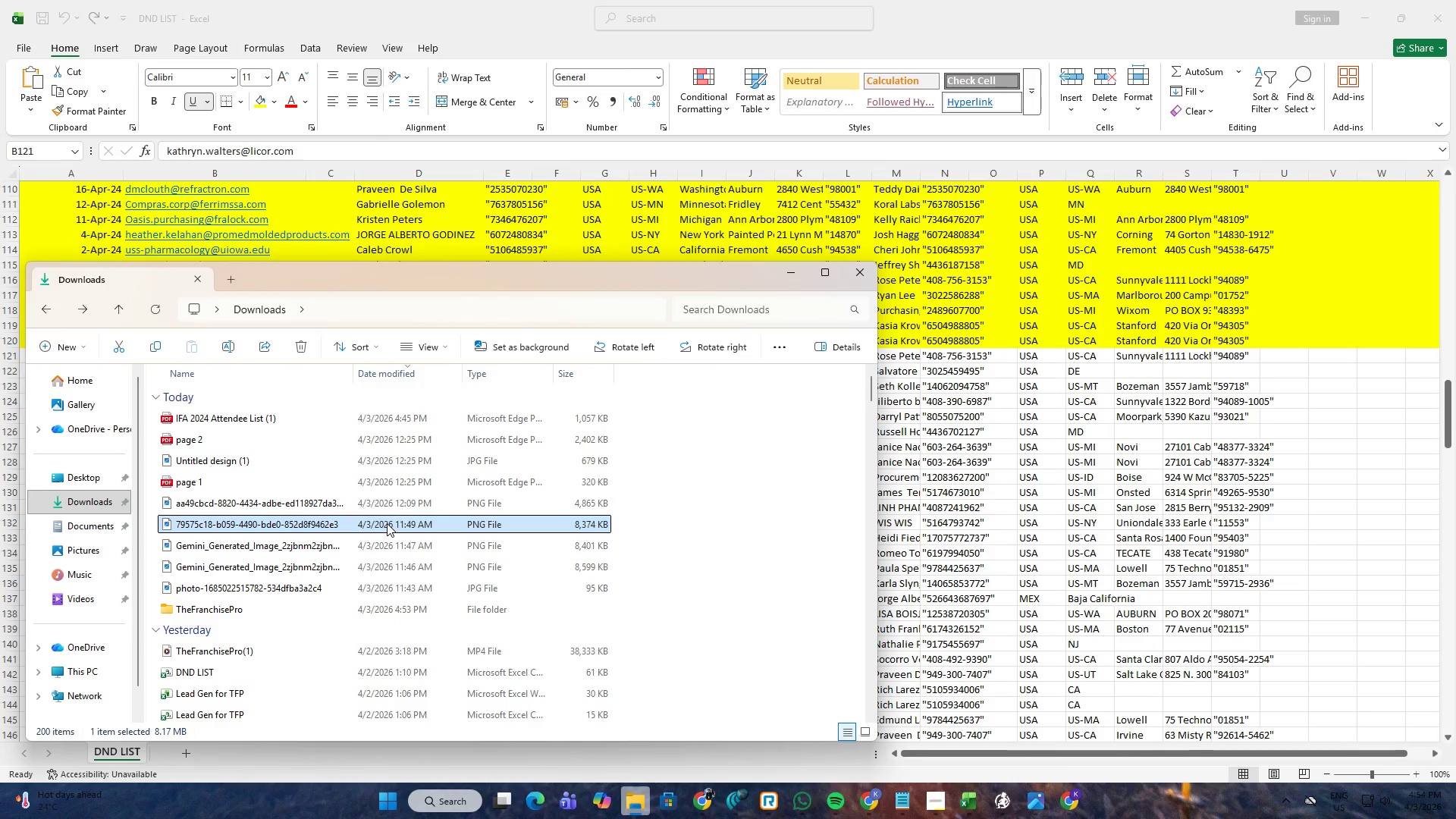 
key(Enter)
 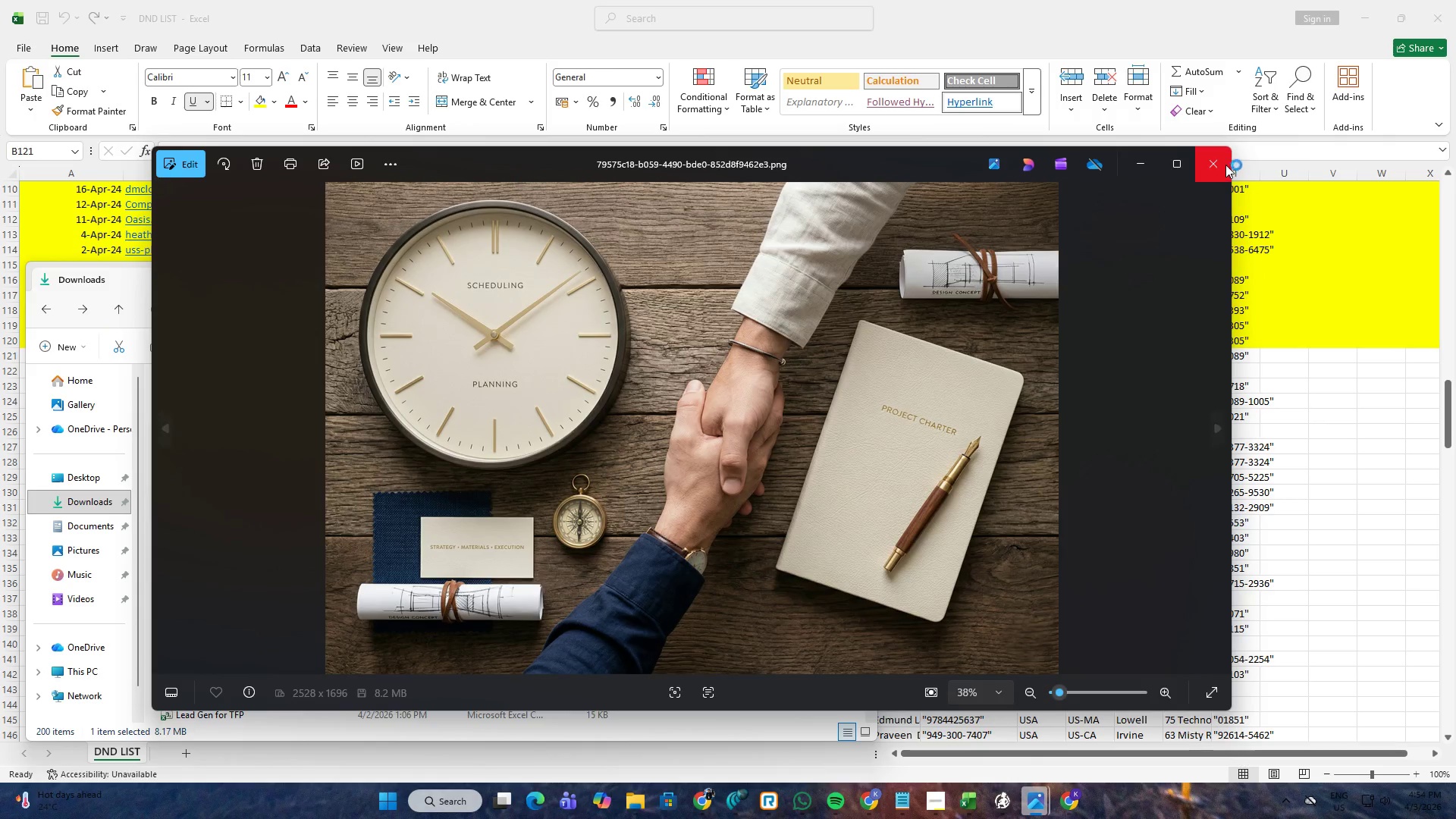 
left_click([1225, 165])
 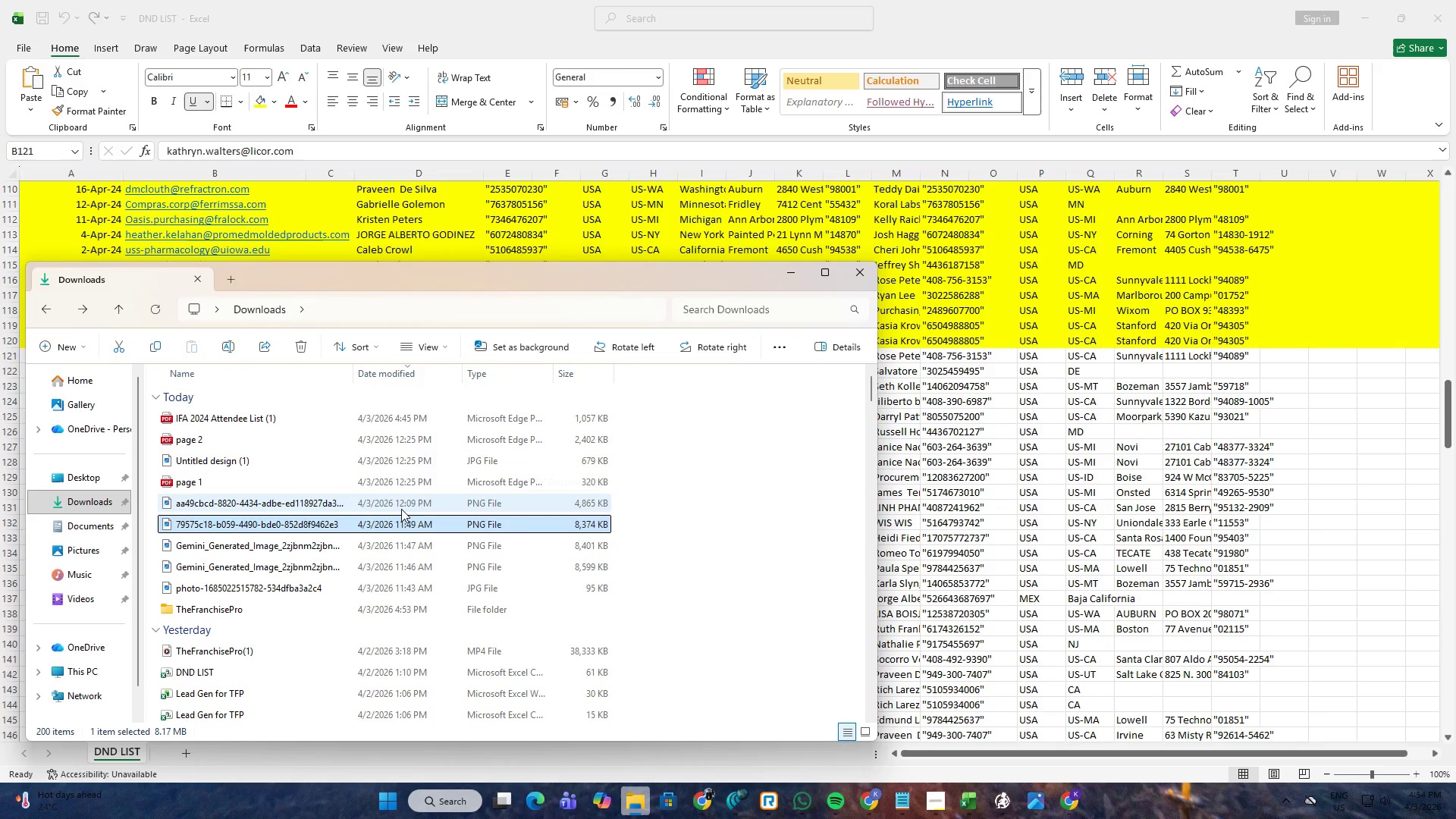 
left_click([401, 509])
 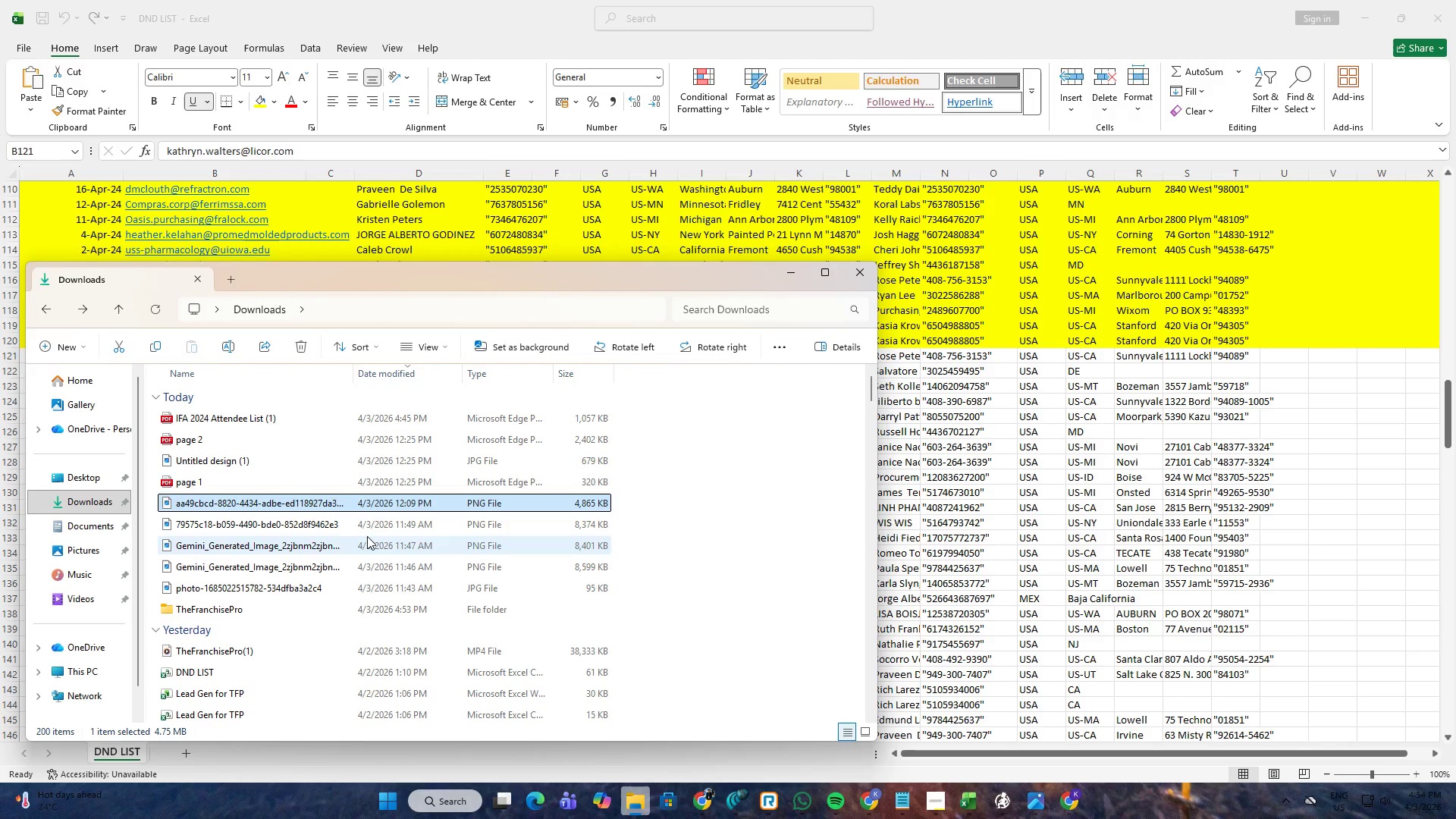 
left_click([367, 536])
 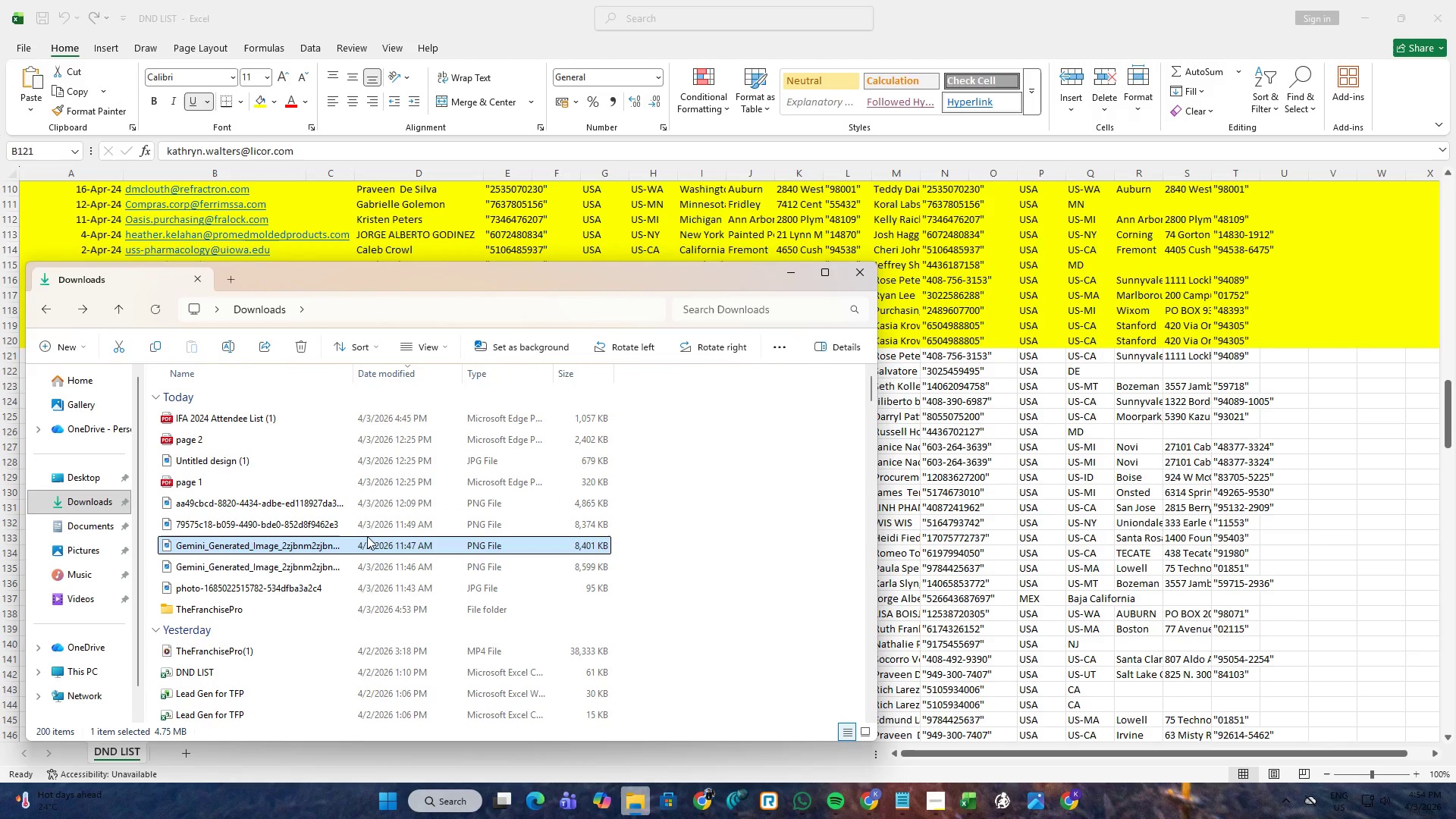 
key(Delete)
 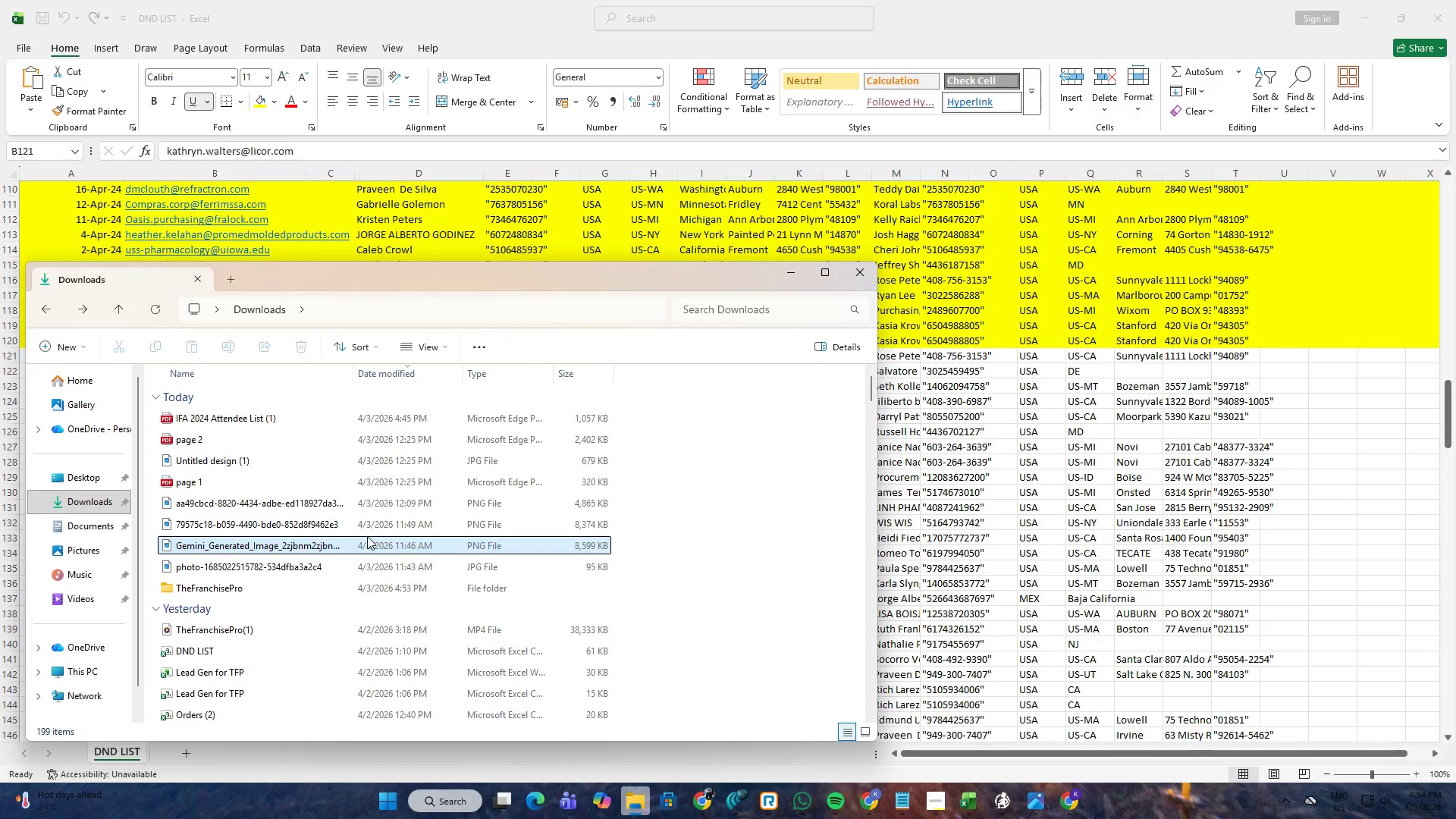 
left_click([367, 536])
 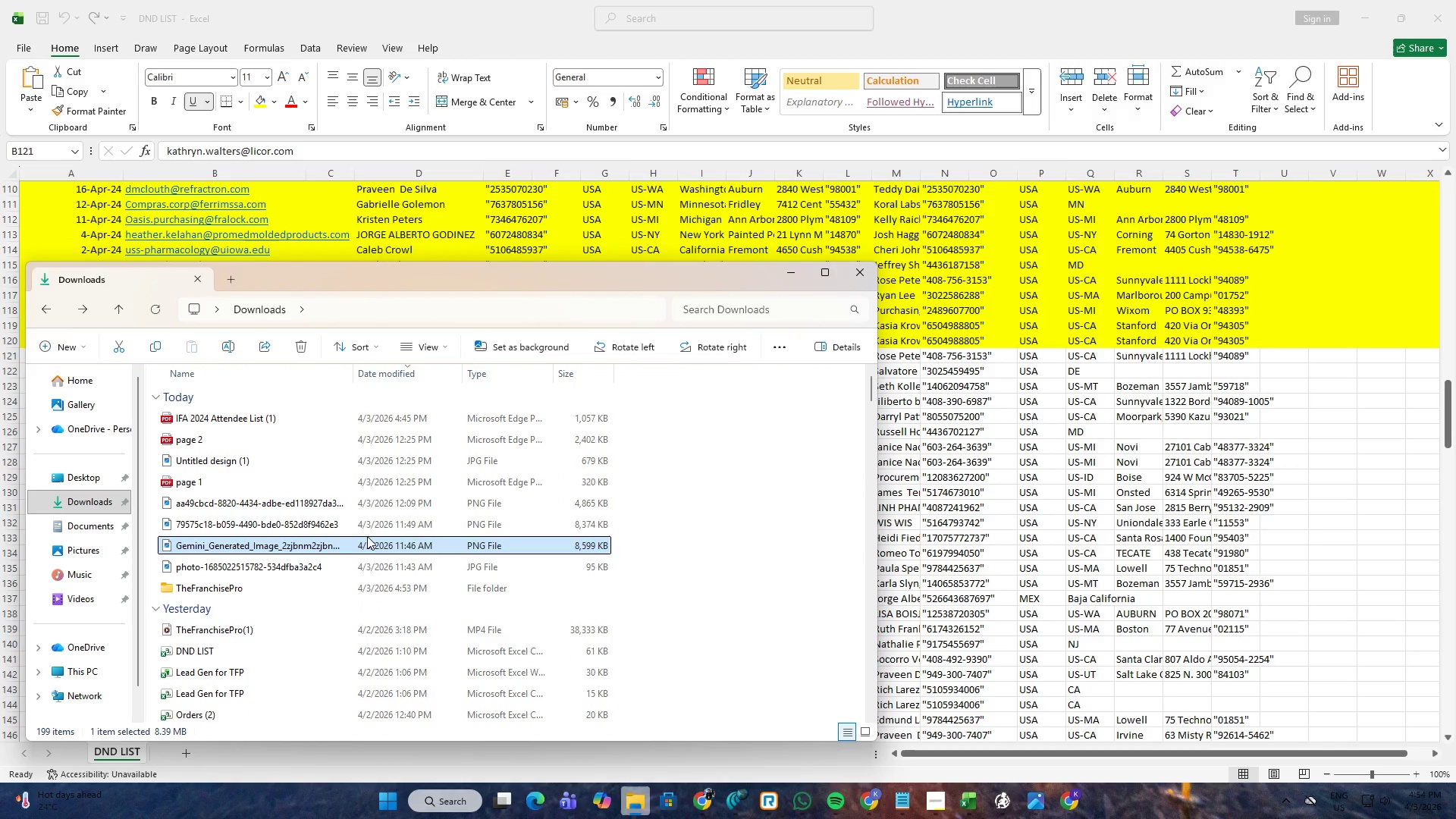 
key(Enter)
 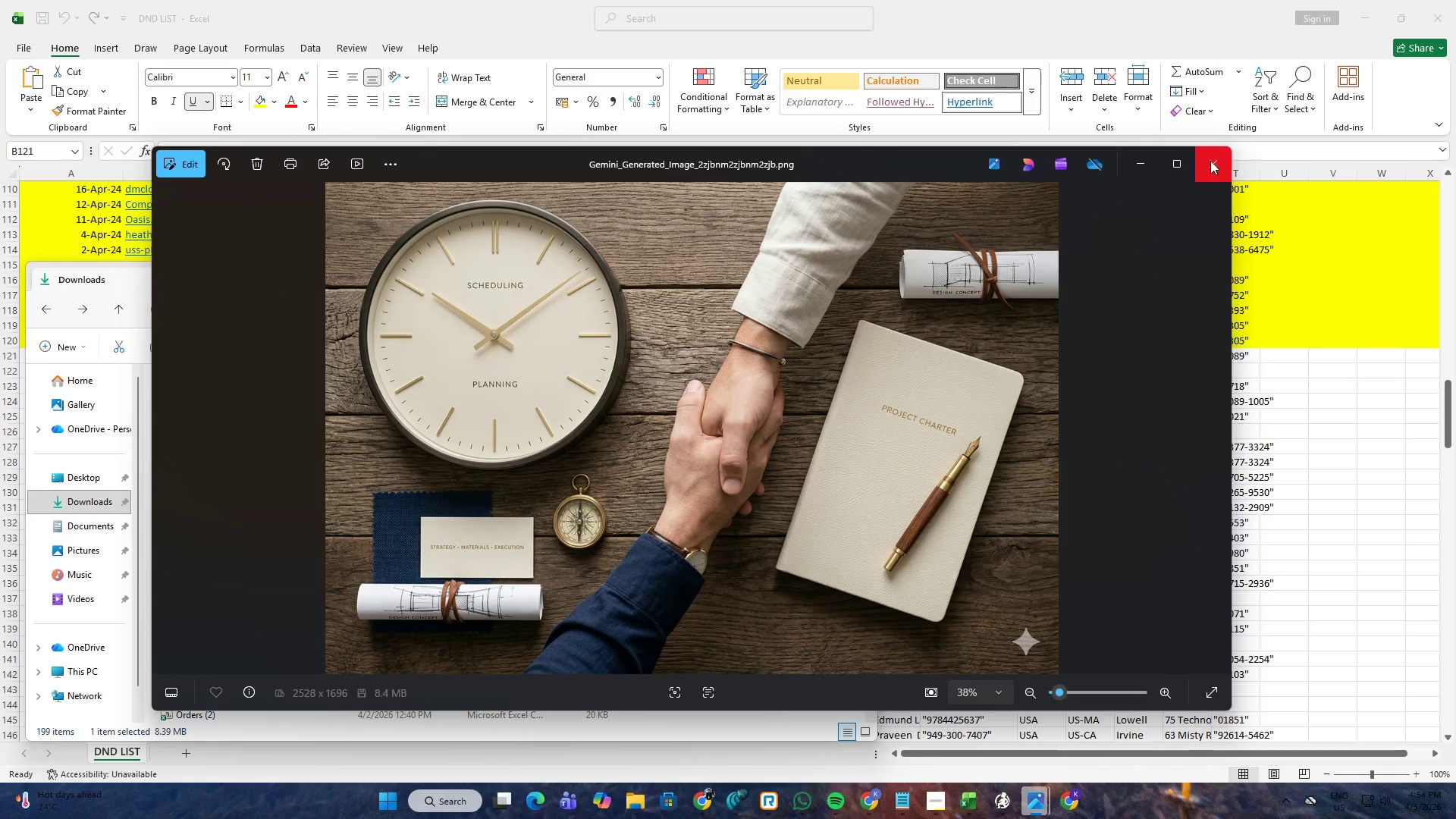 
left_click([1210, 161])
 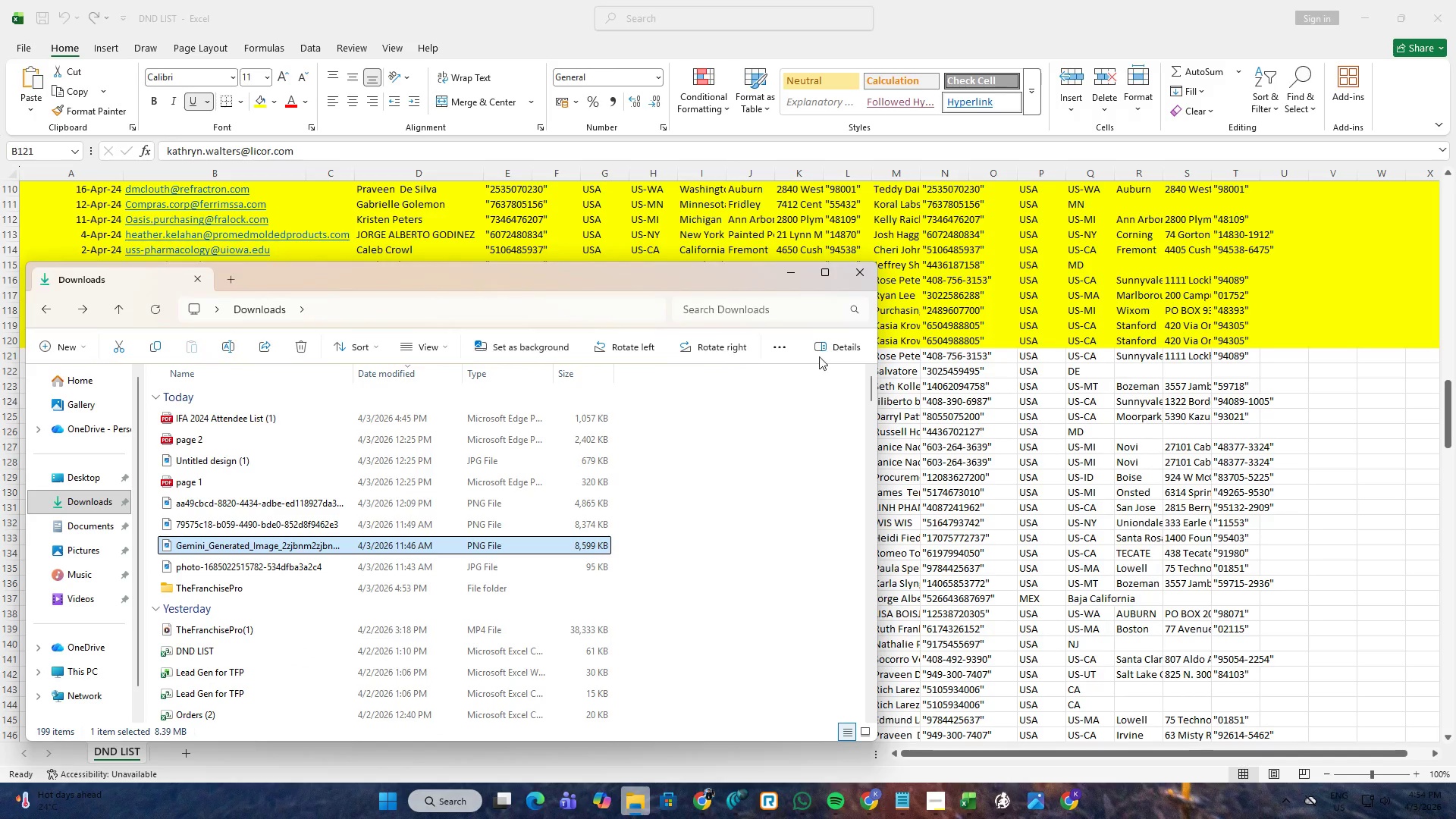 
key(Delete)
 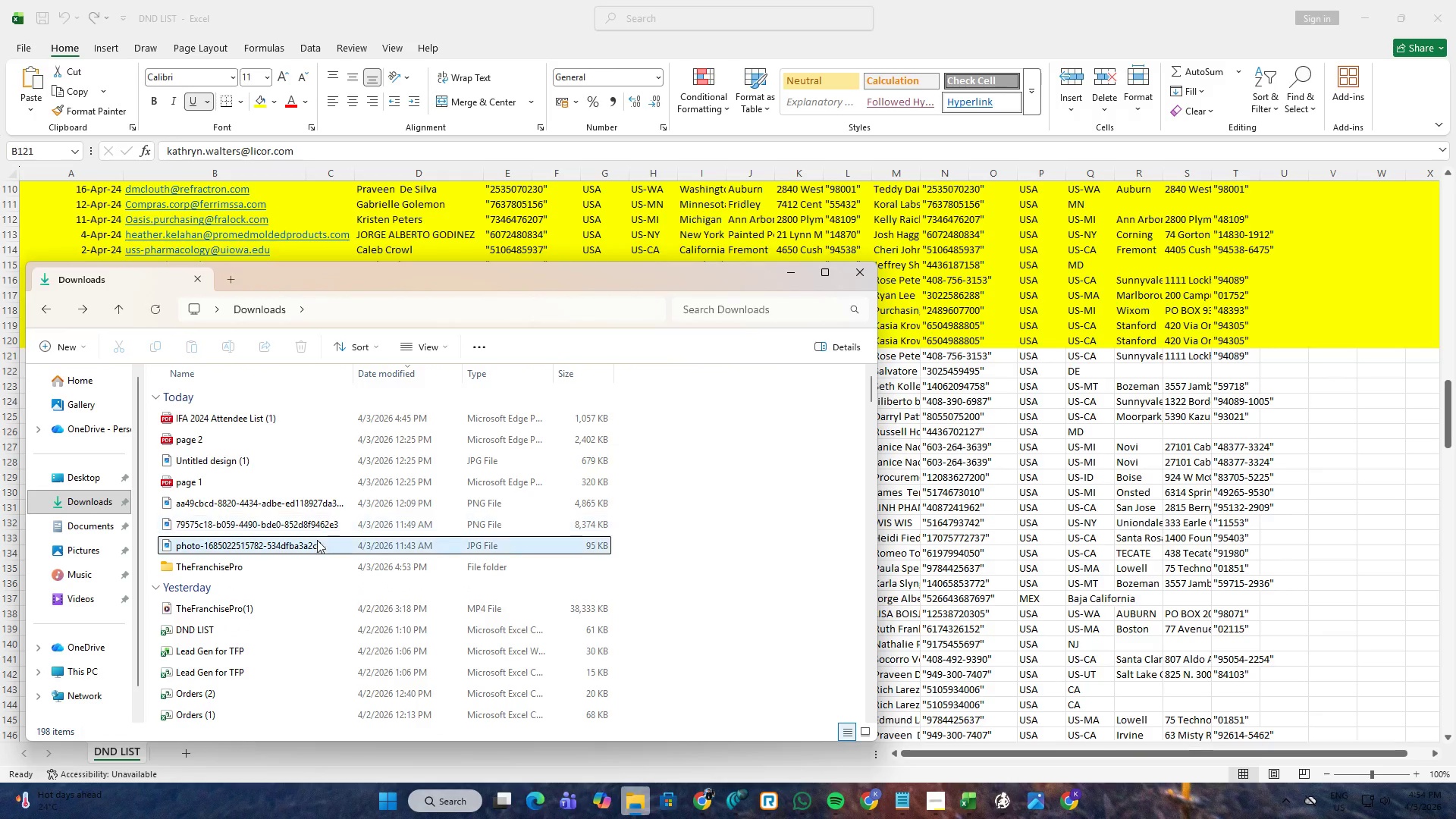 
left_click([317, 540])
 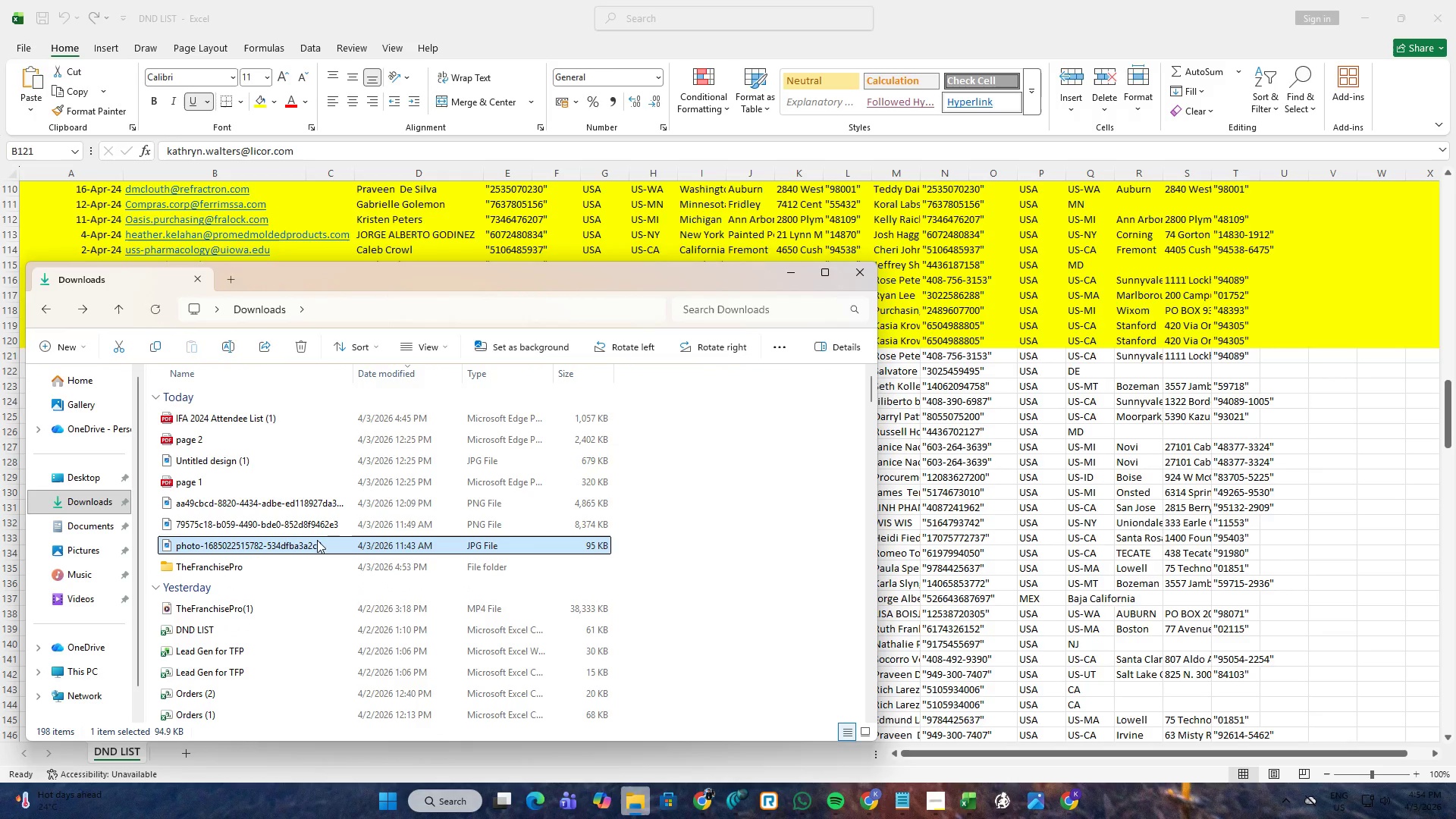 
key(Enter)
 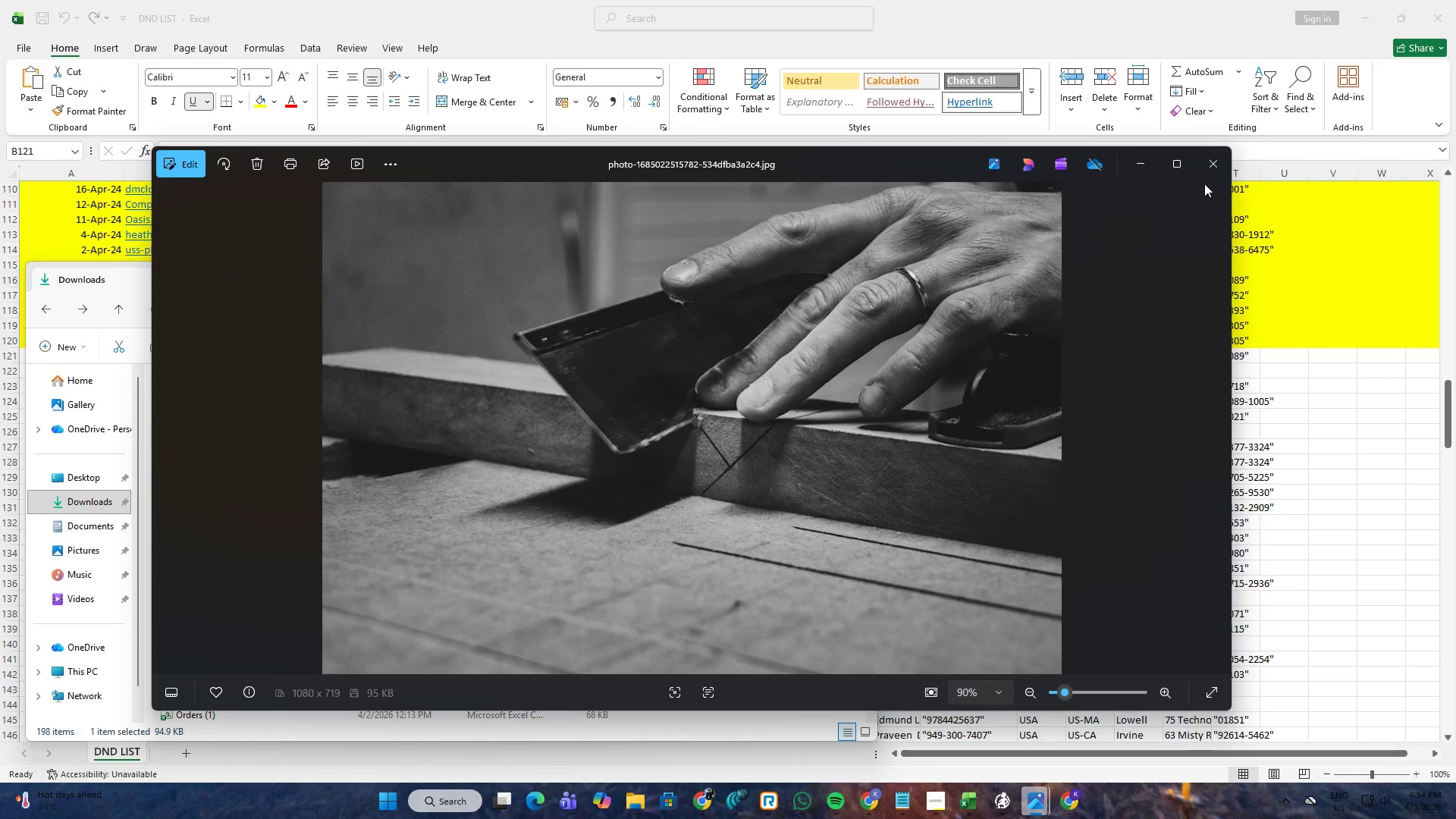 
left_click([1210, 170])
 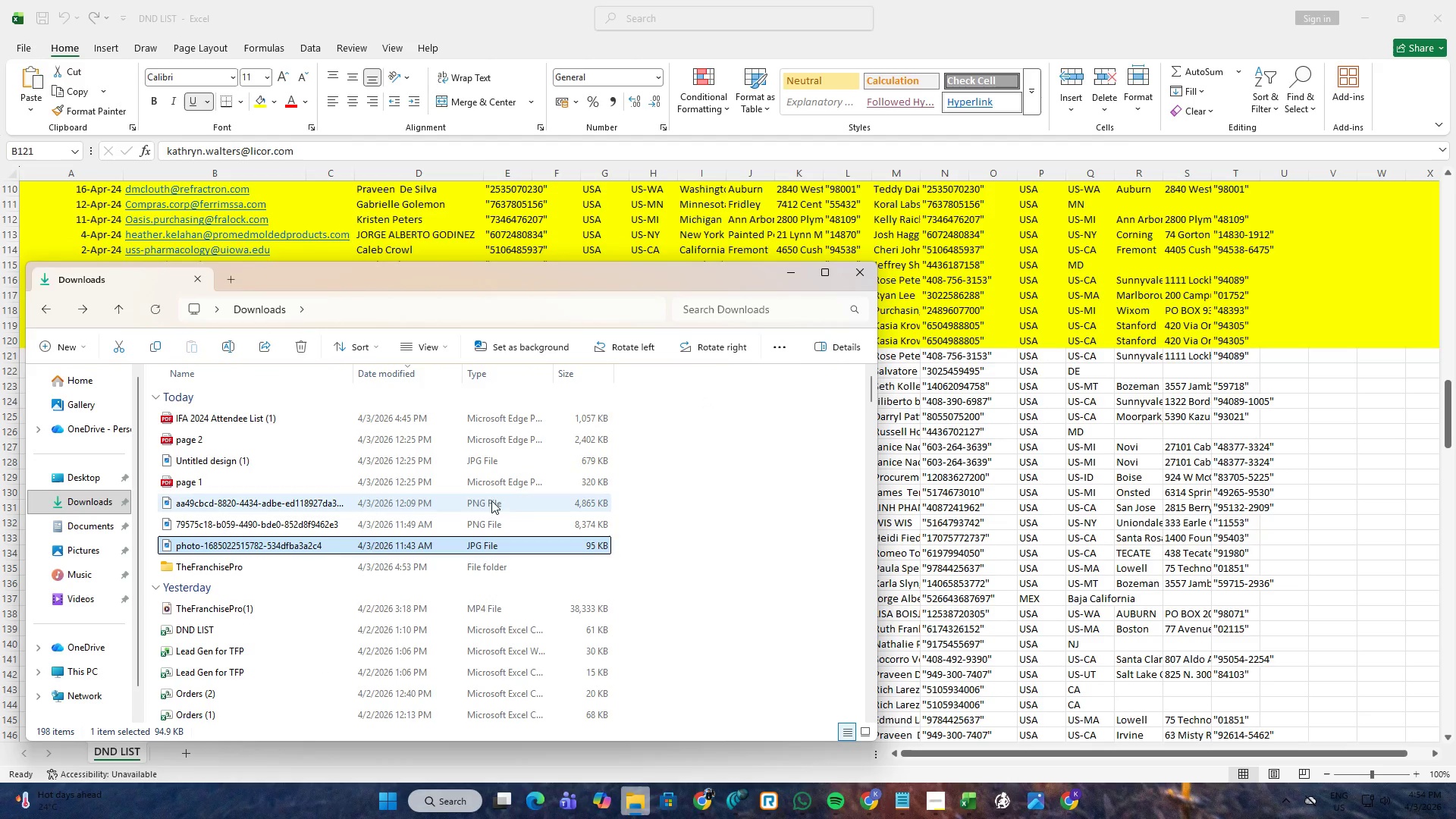 
key(Delete)
 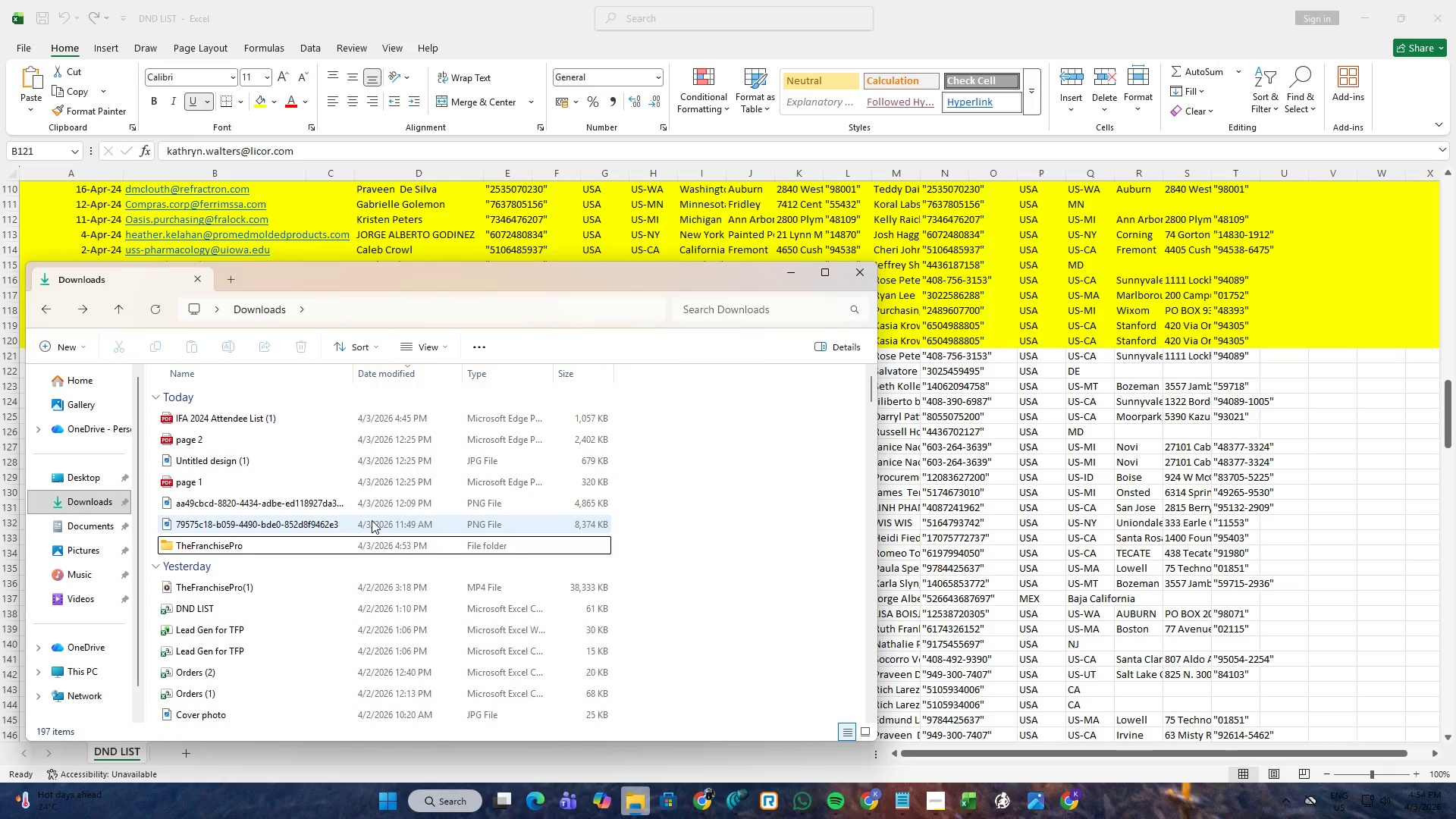 
left_click([372, 520])
 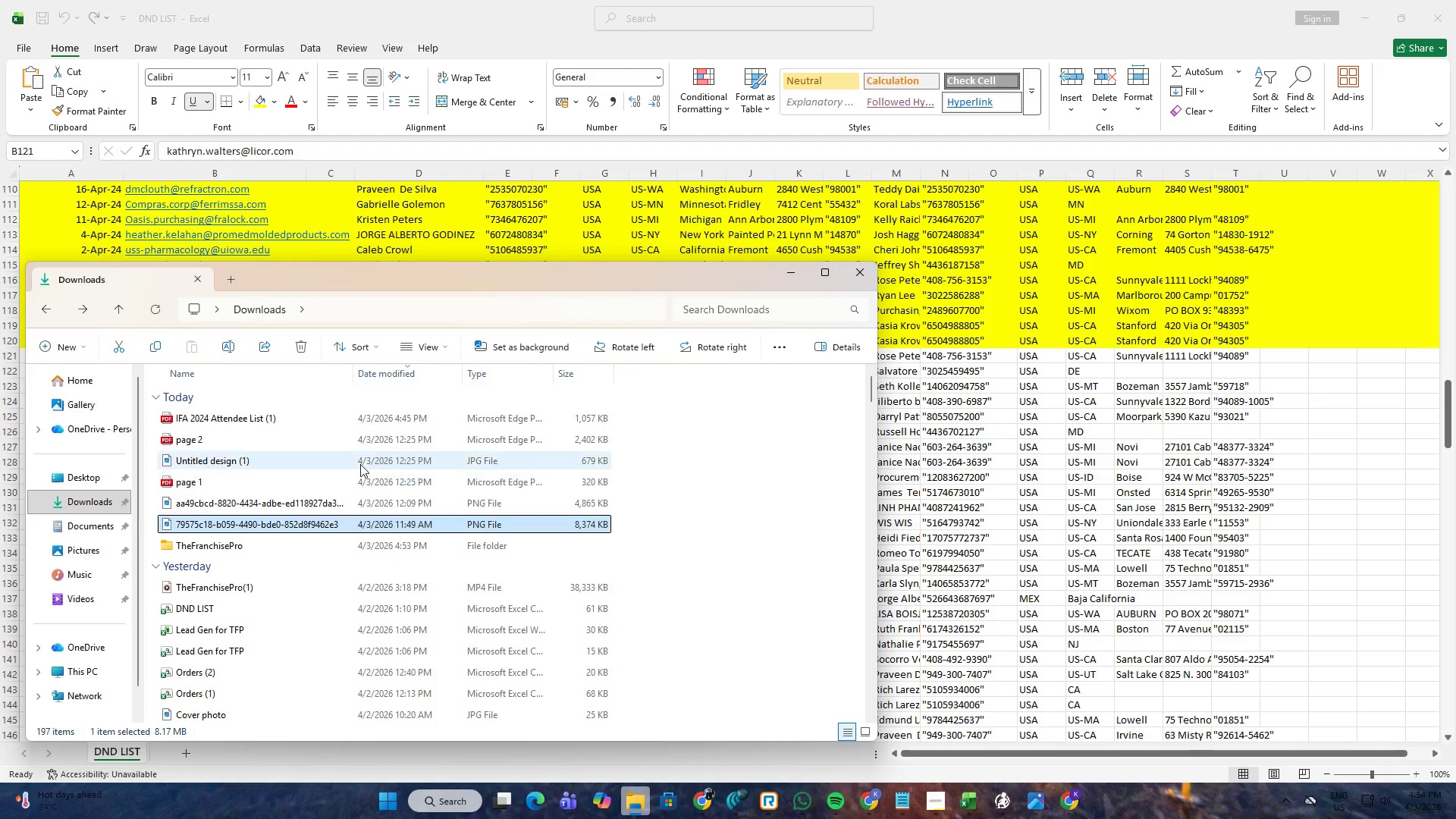 
double_click([360, 463])
 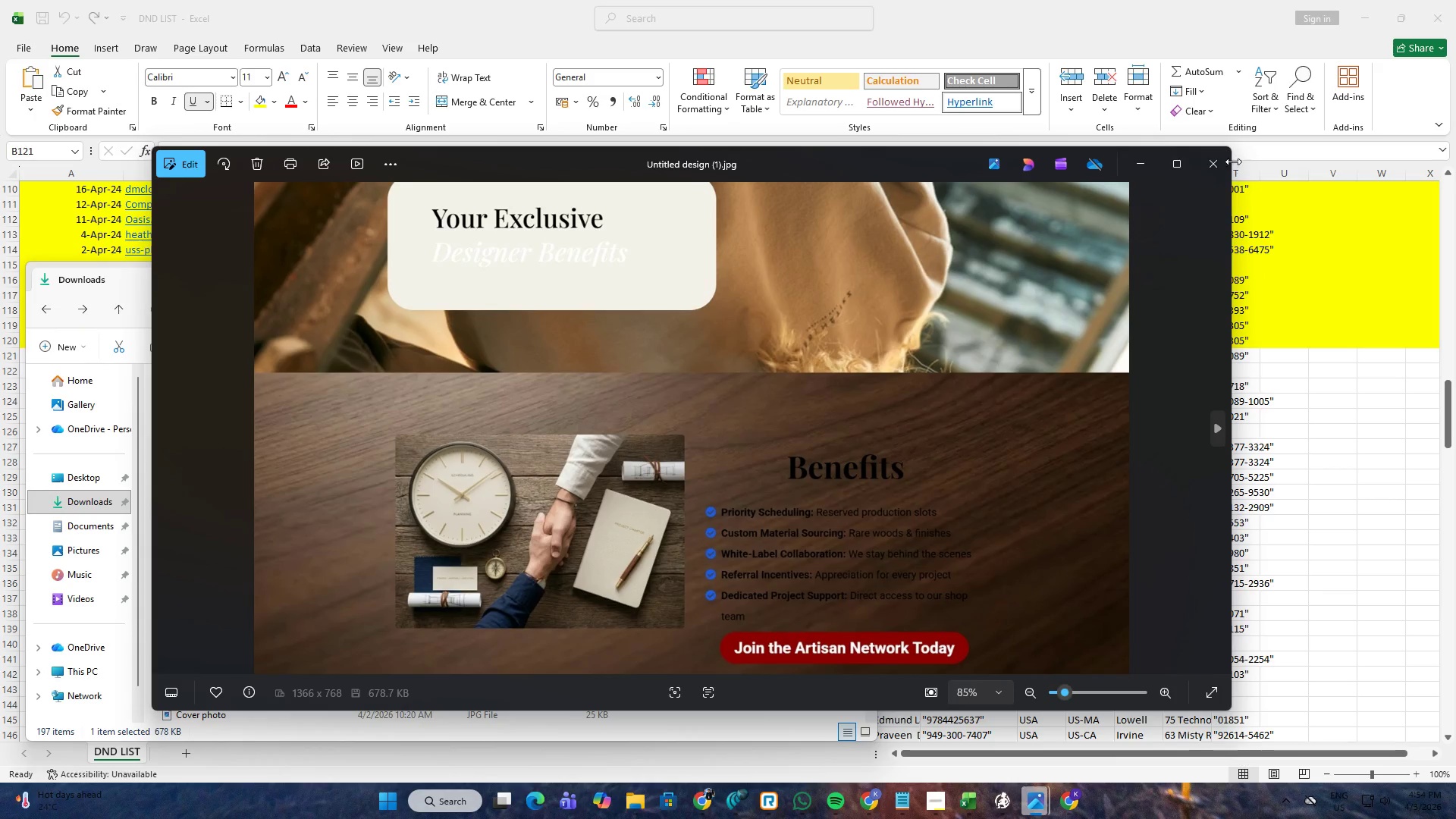 
left_click([1232, 162])
 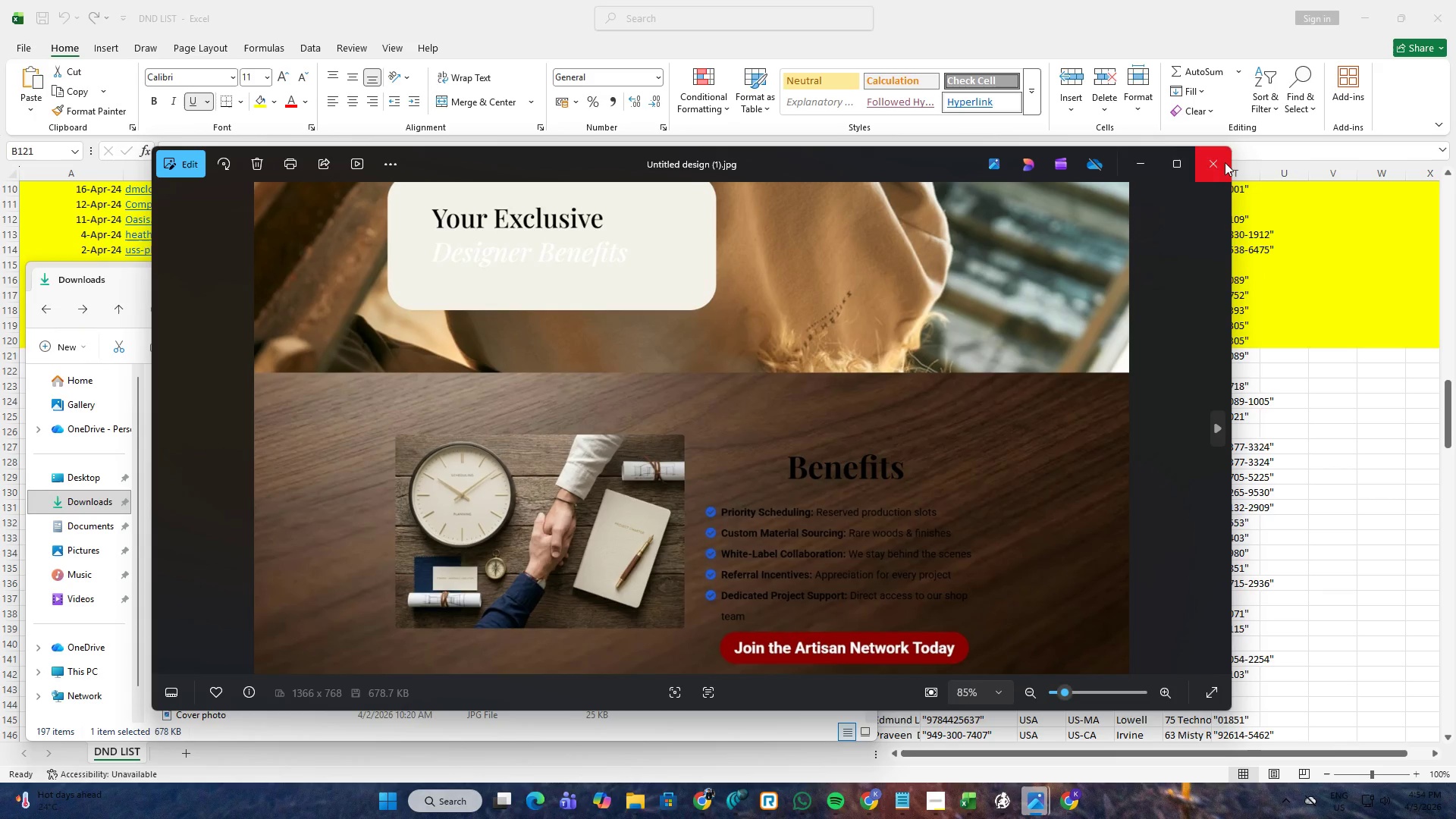 
left_click([1224, 162])
 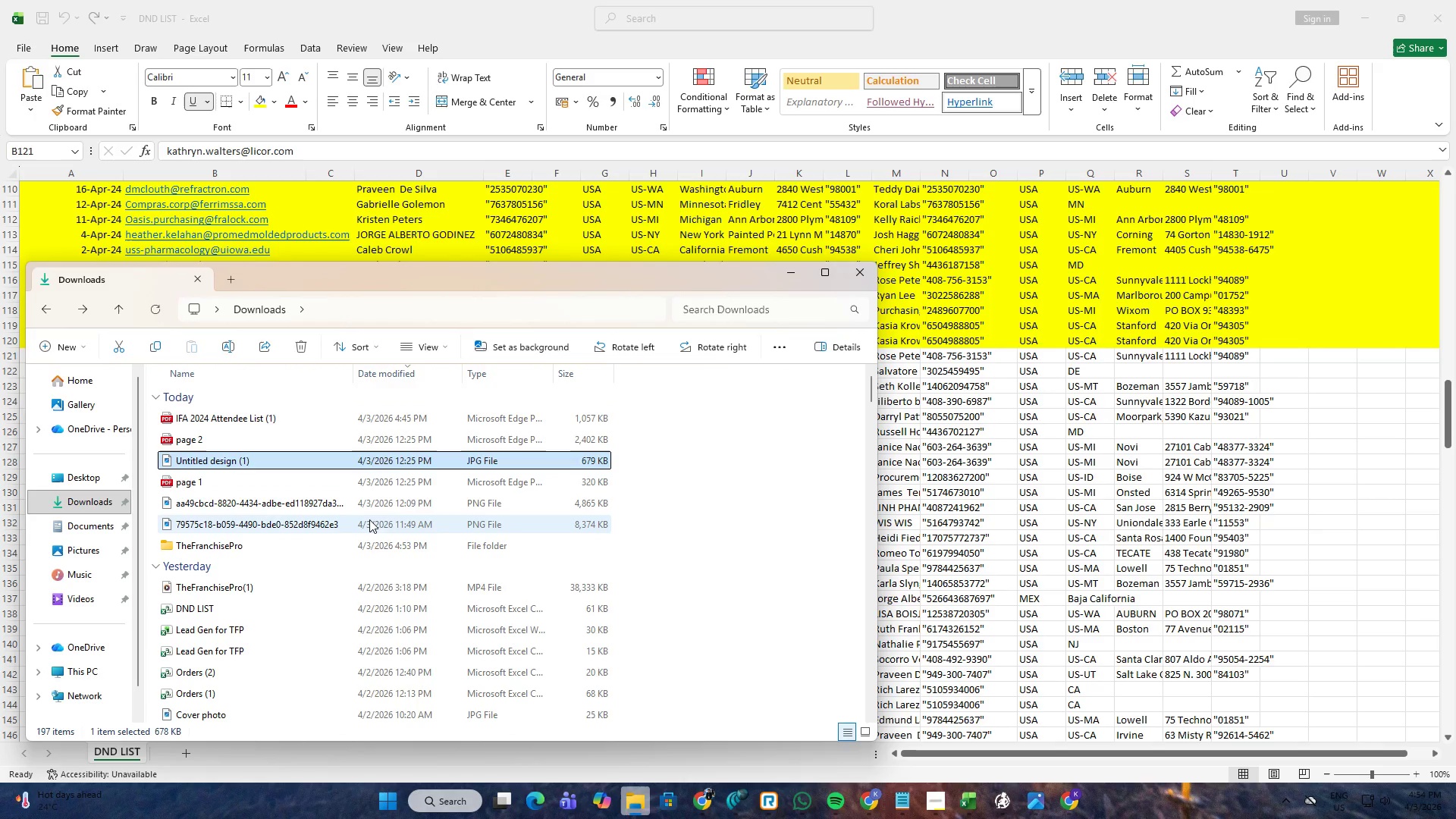 
key(Delete)
 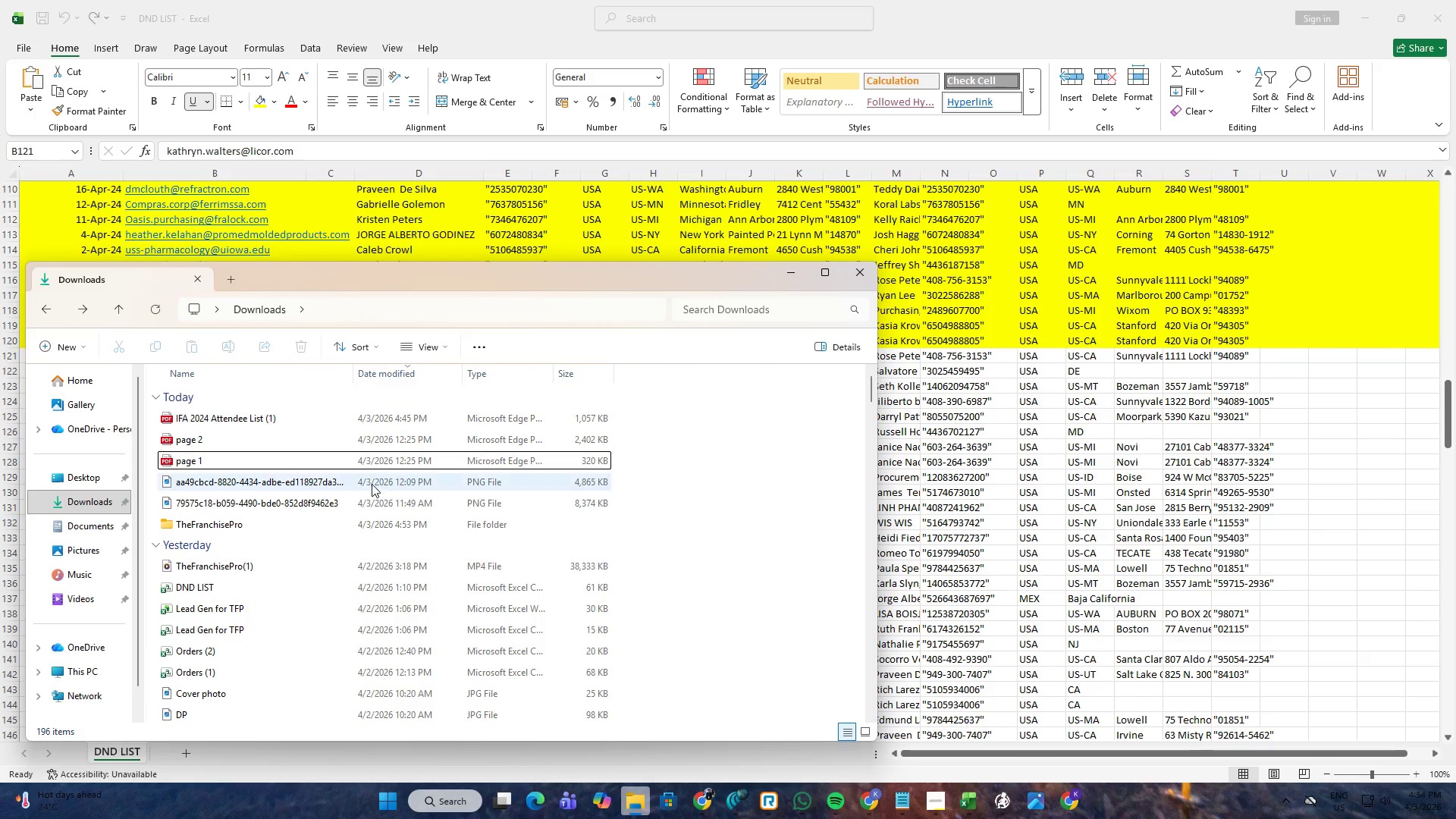 
left_click([372, 484])
 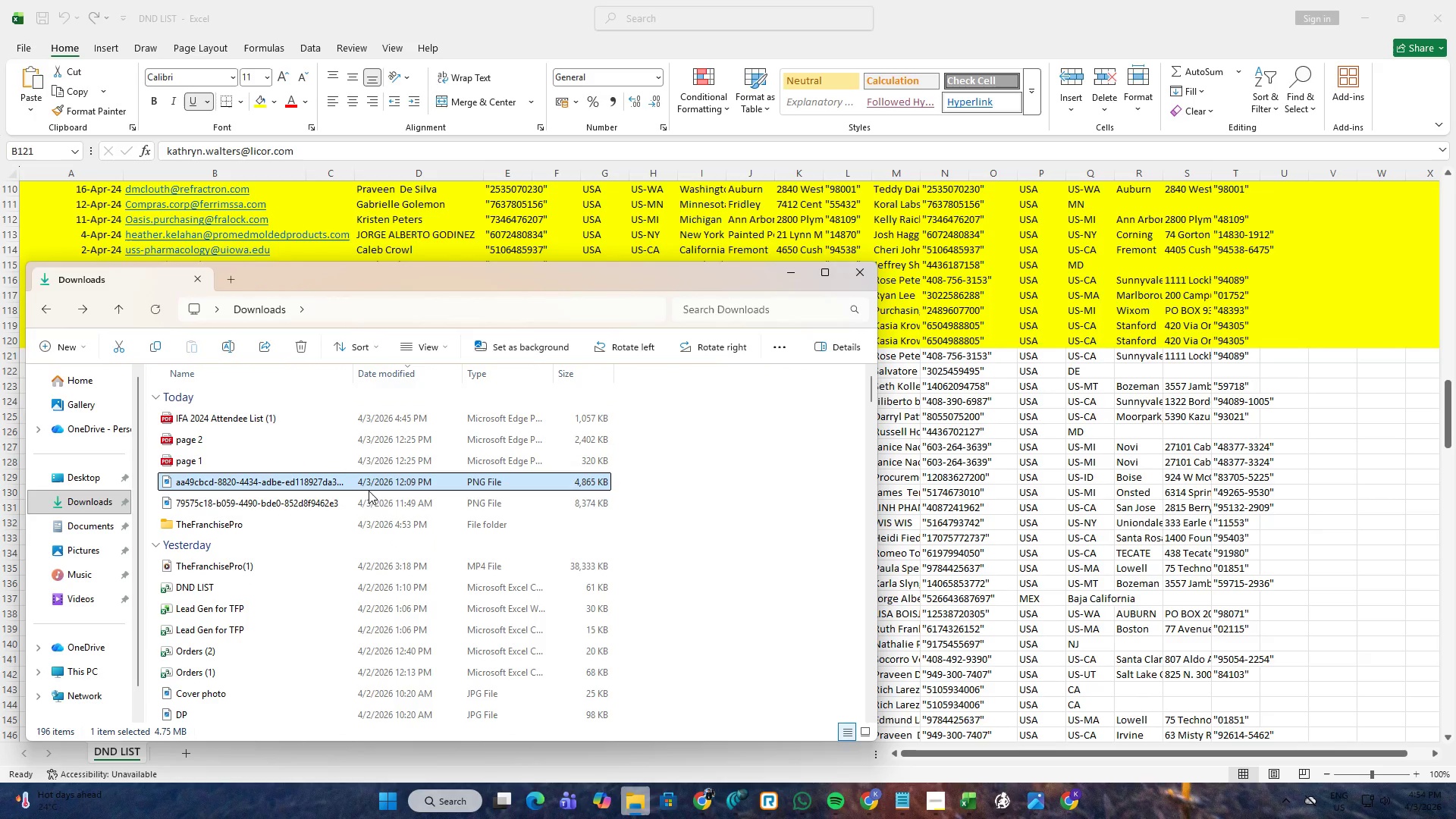 
hold_key(key=ShiftLeft, duration=0.62)
left_click([367, 495])
 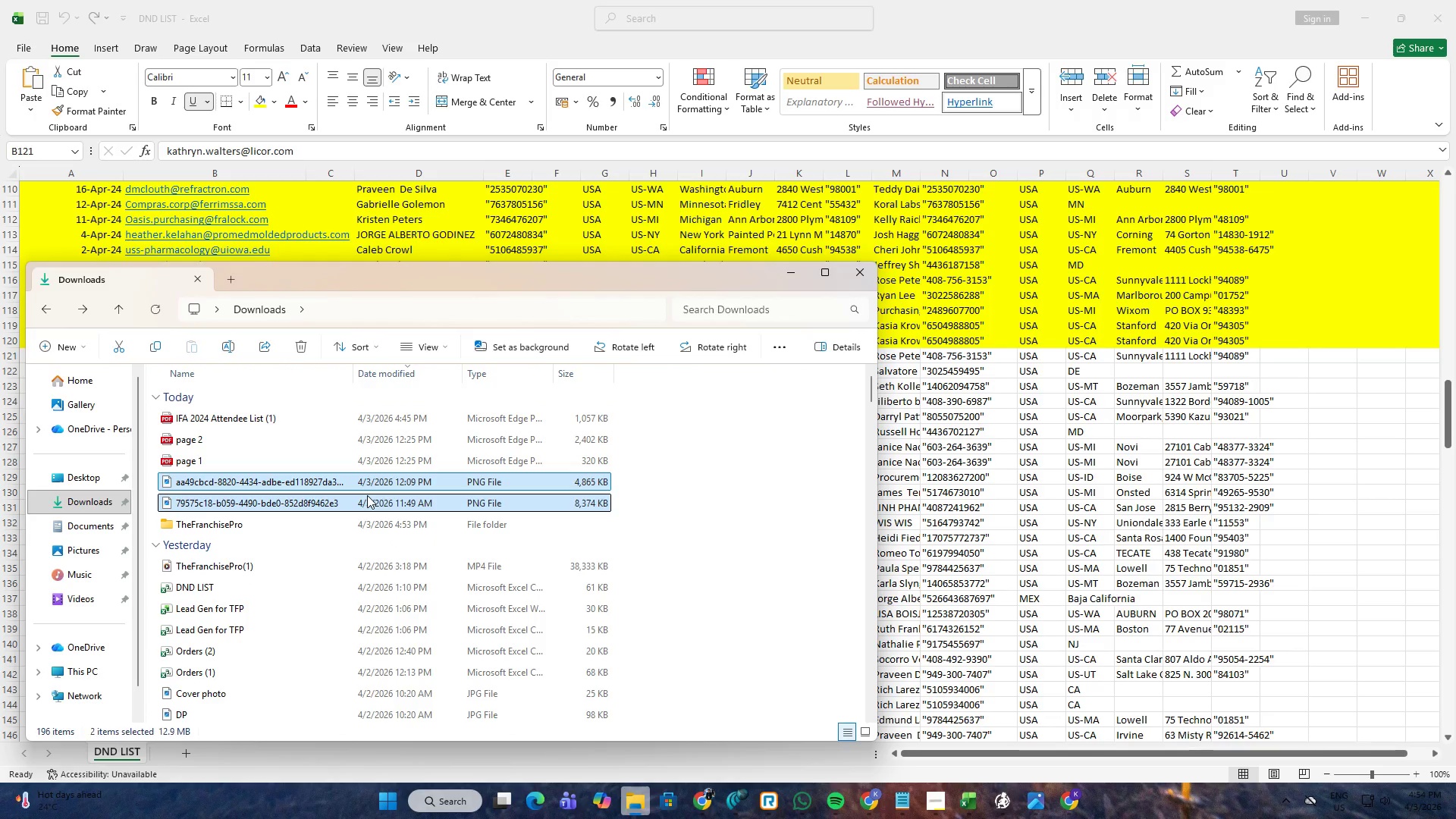 
right_click([367, 495])
 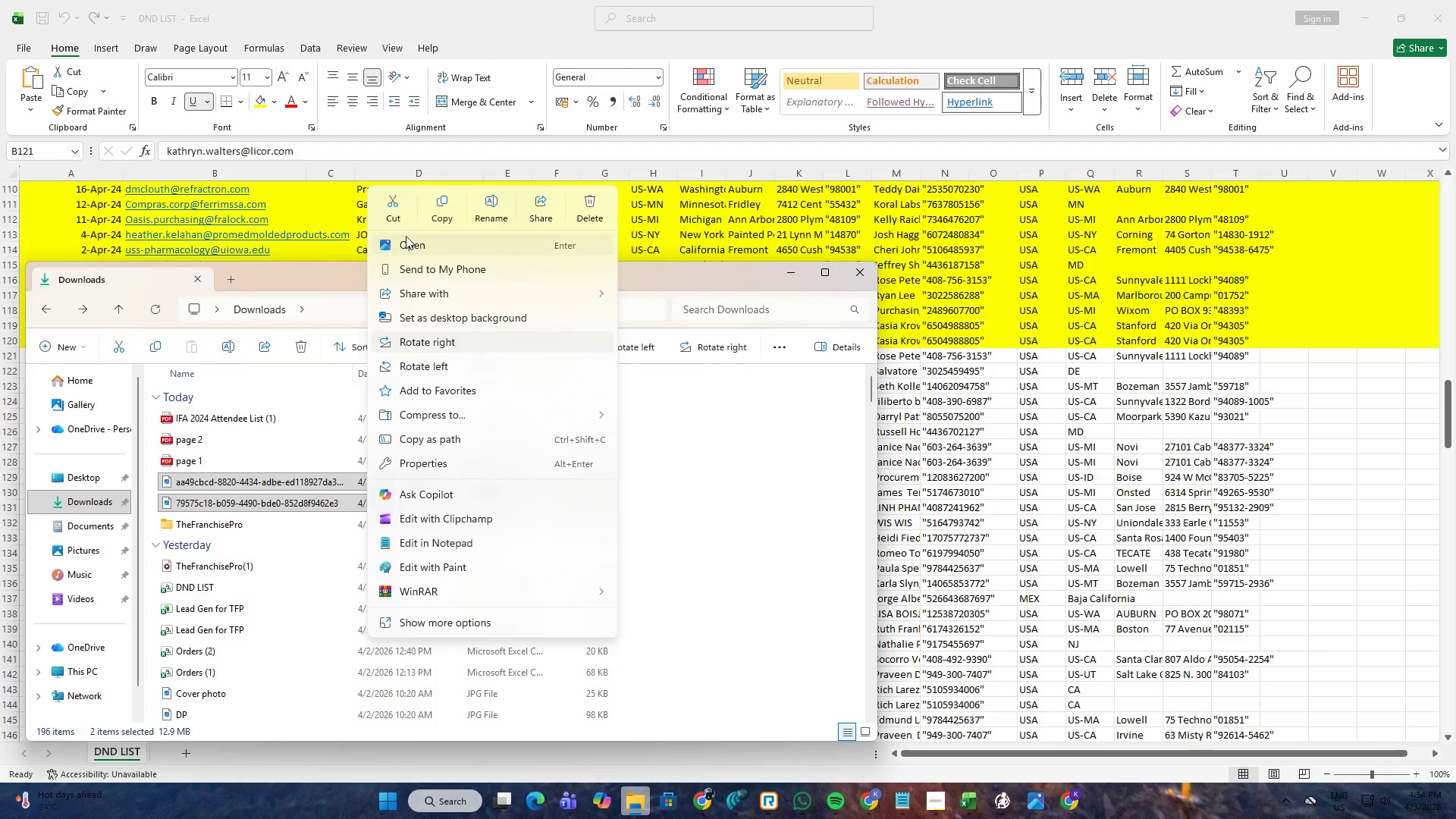 
left_click([401, 210])
 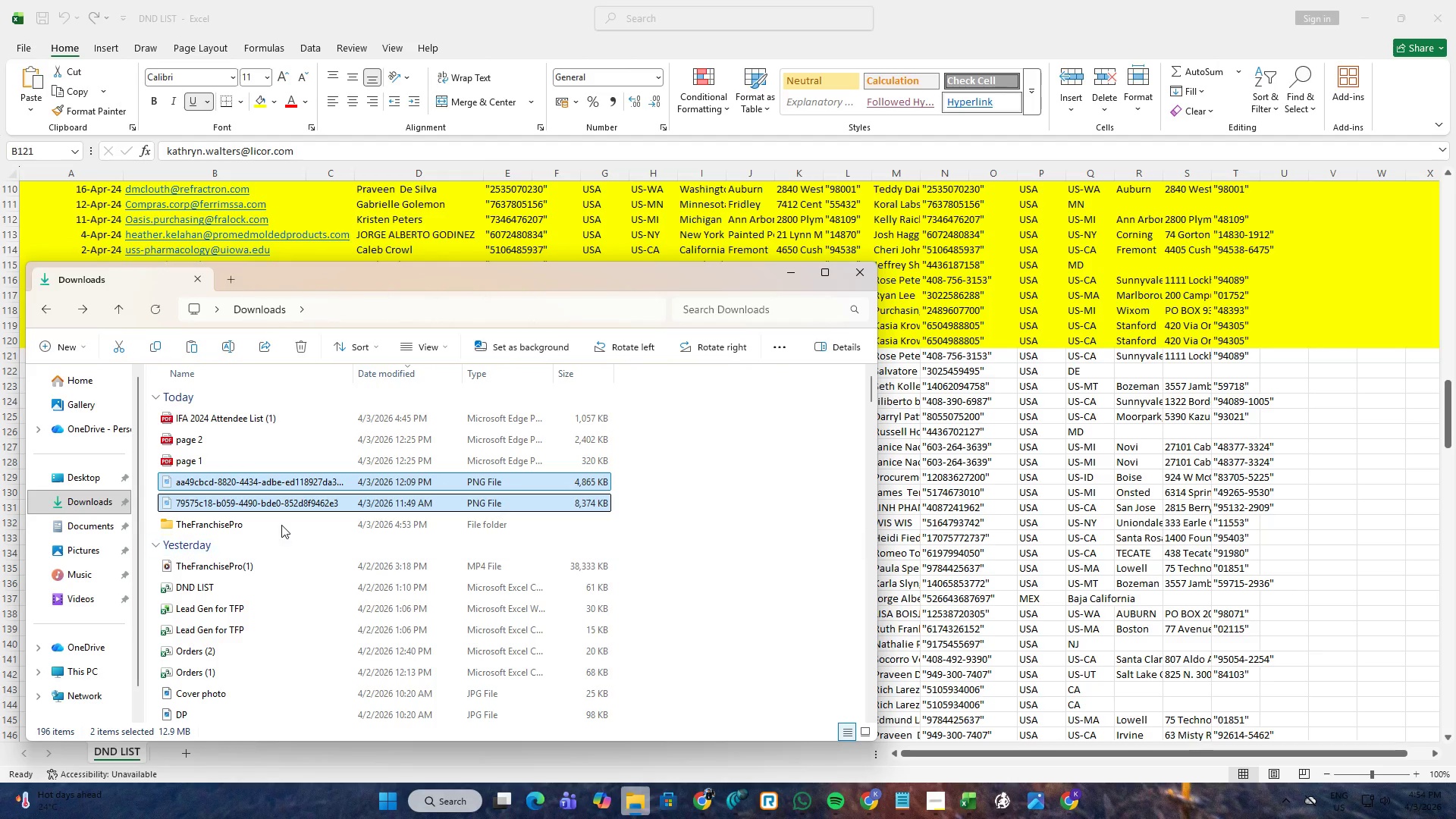 
double_click([281, 522])
 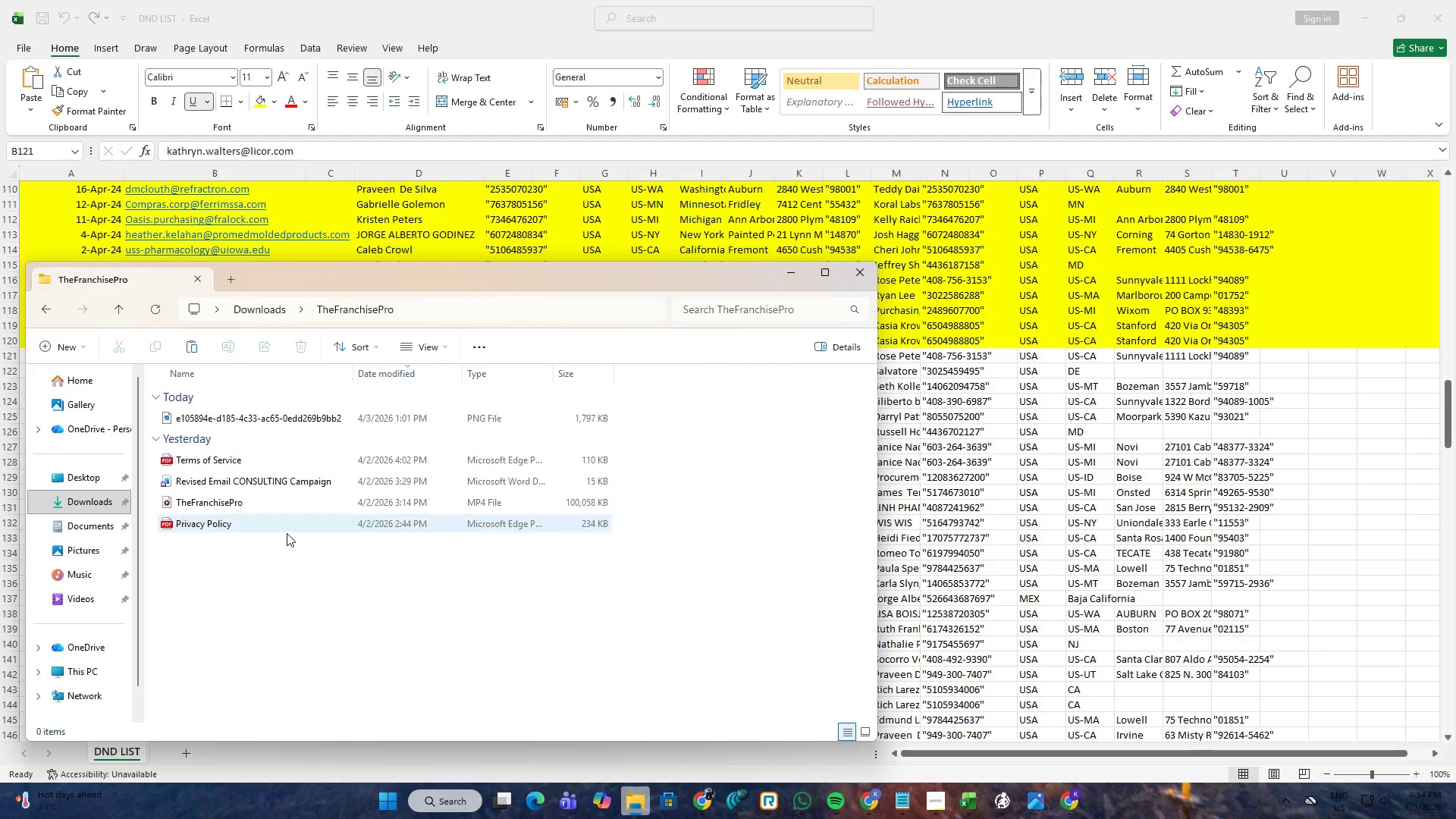 
triple_click([300, 557])
 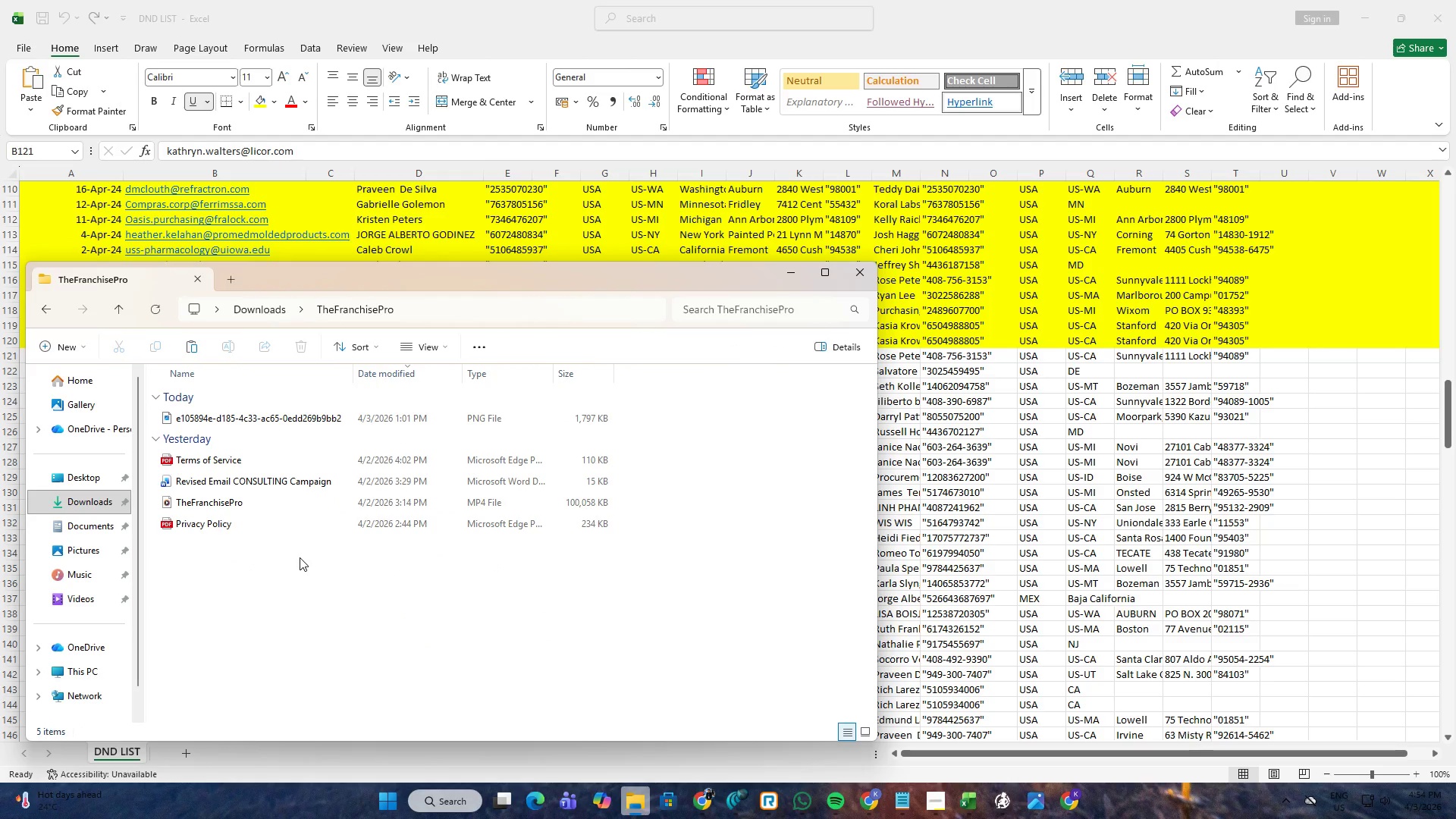 
key(Control+V)
 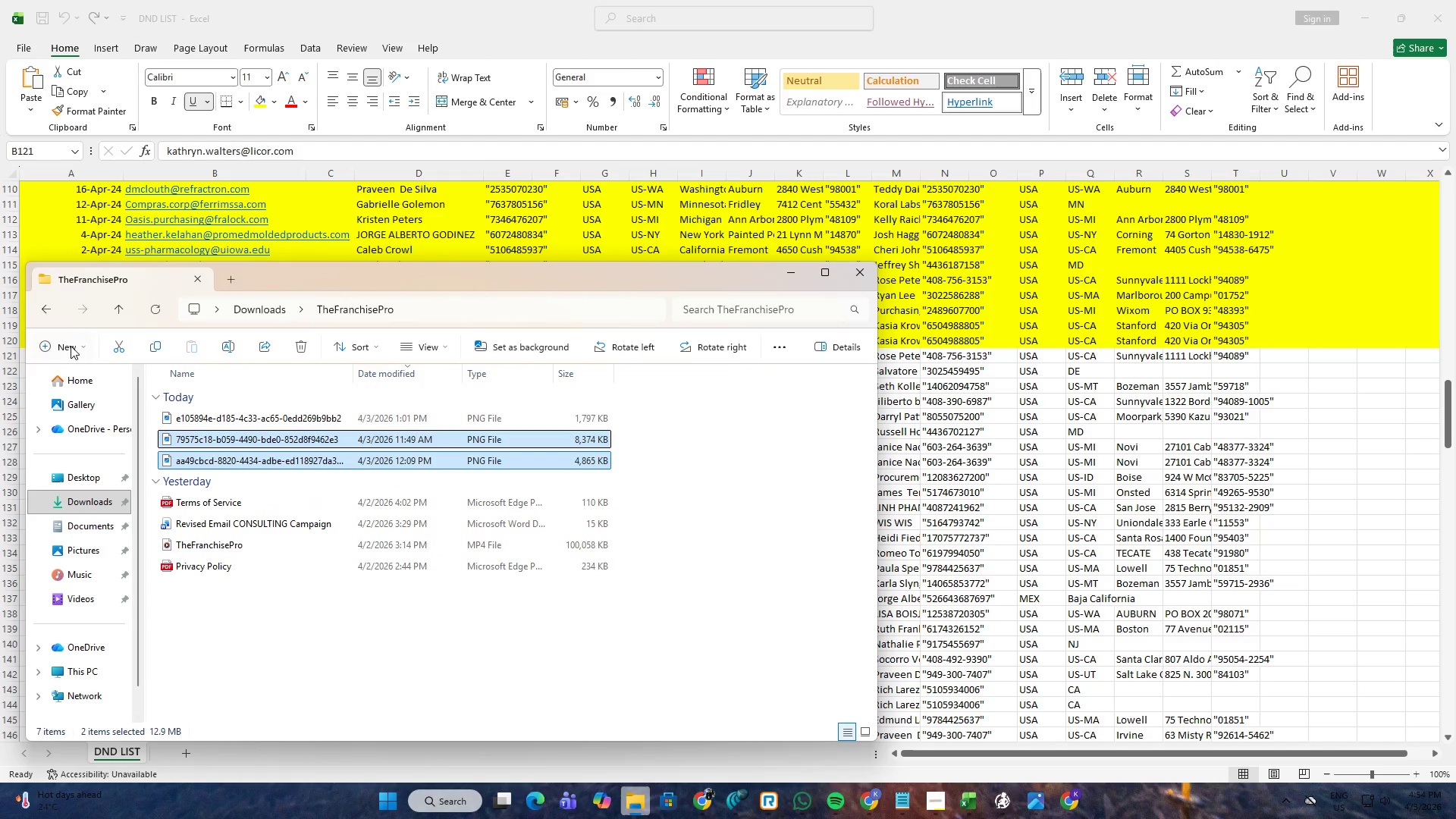 
left_click([57, 306])
 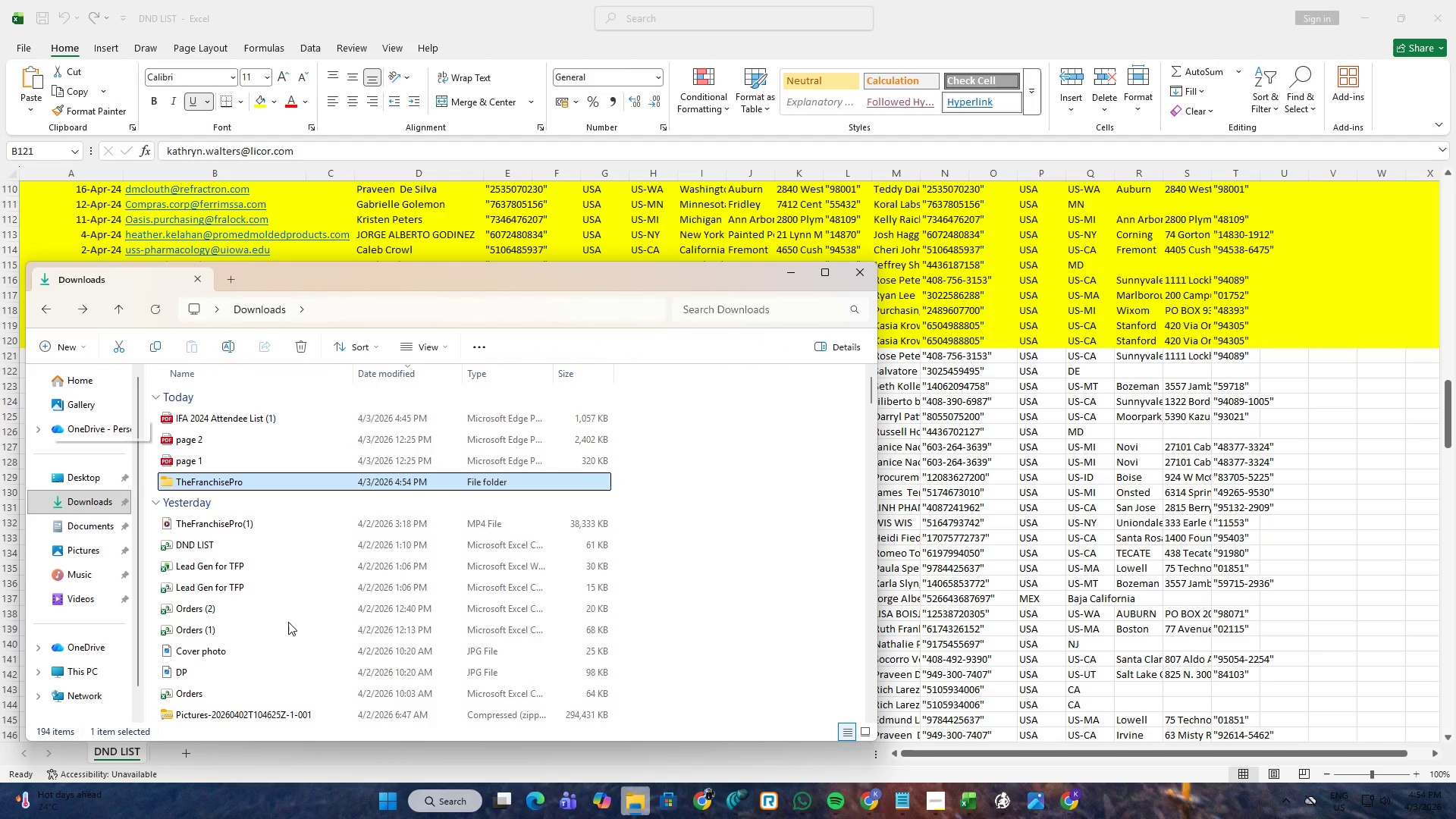 
scroll: coordinate [297, 633], scroll_direction: down, amount: 2.0
 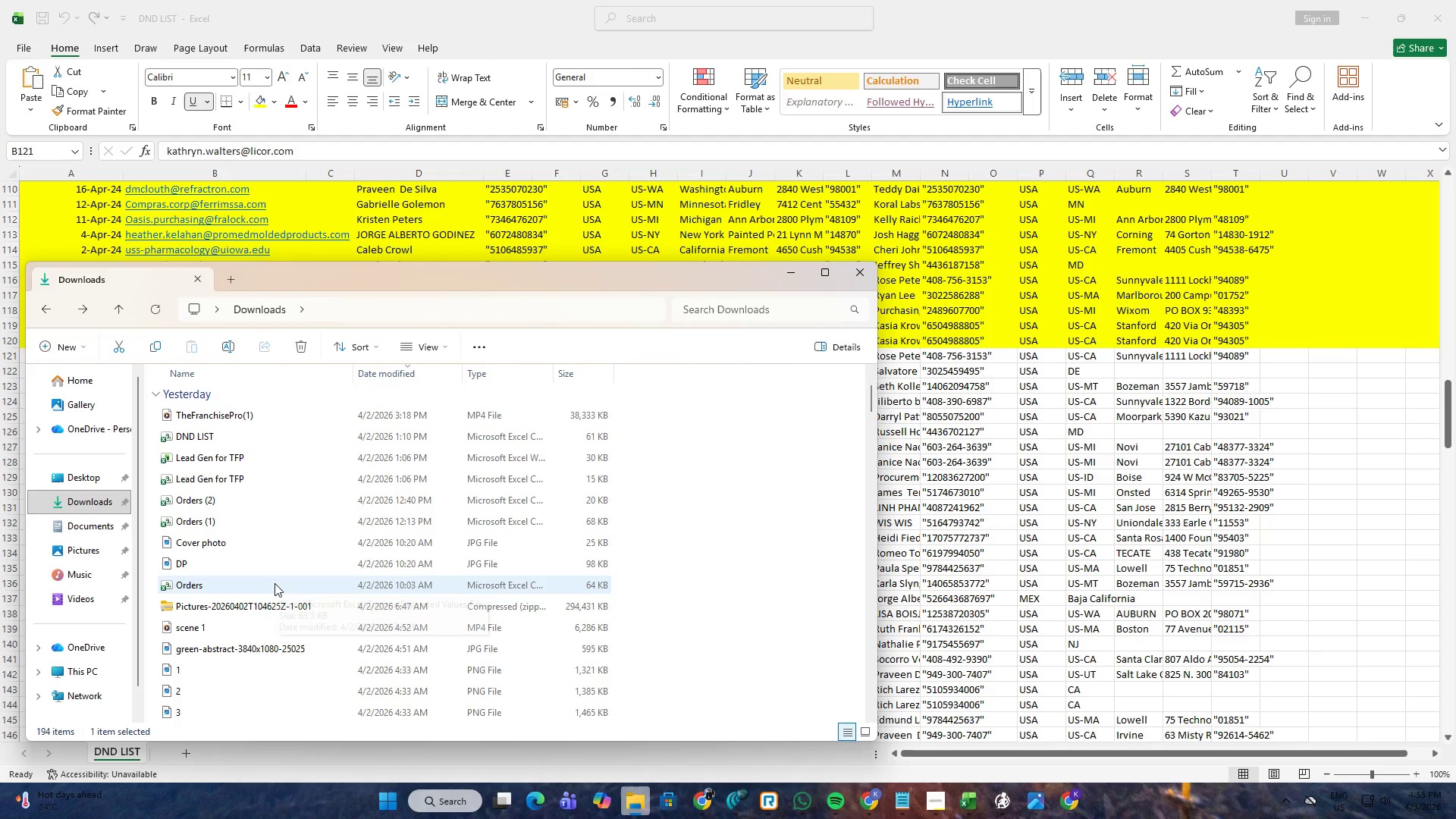 
scroll: coordinate [275, 583], scroll_direction: up, amount: 1.0
 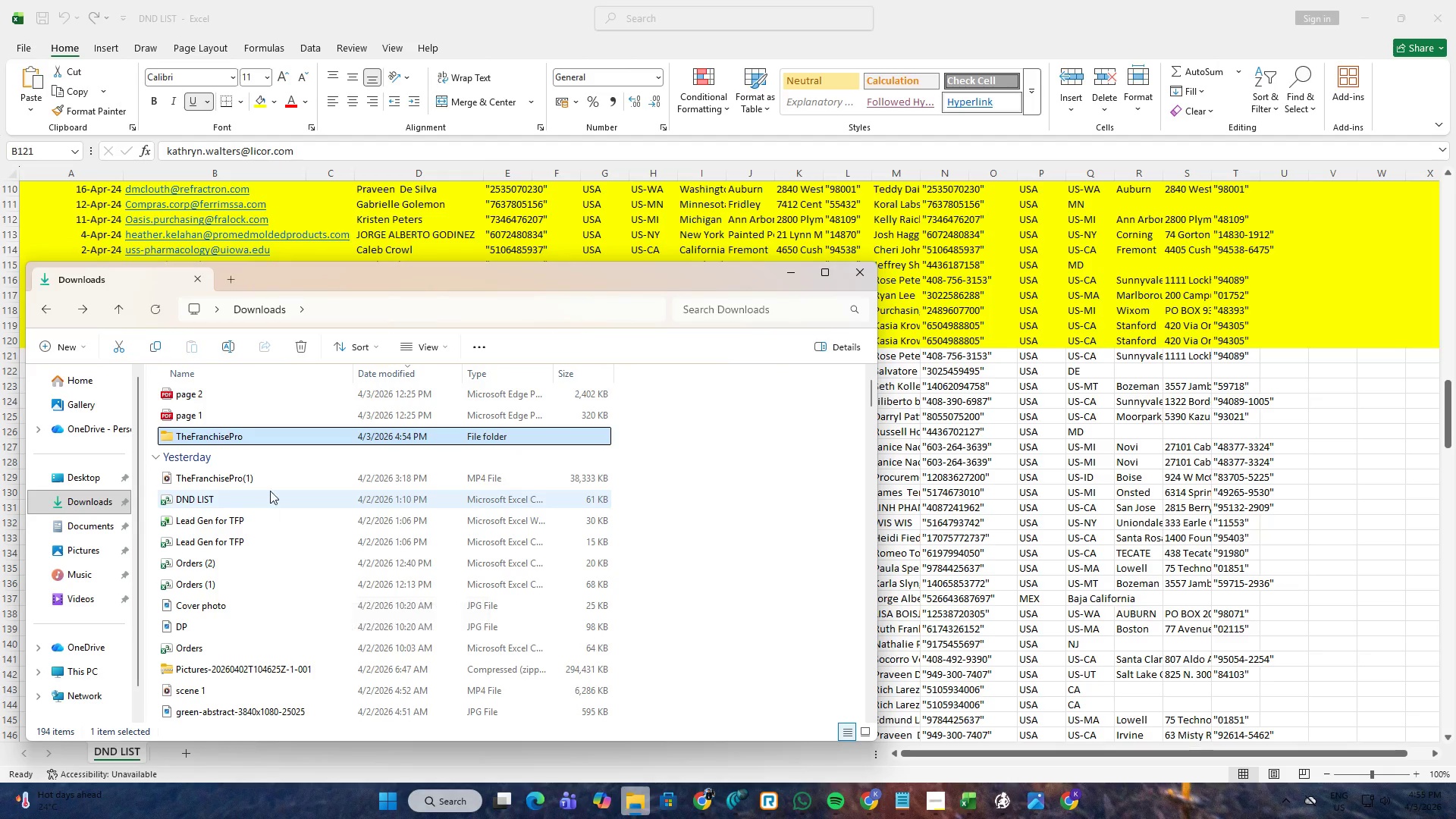 
left_click([272, 484])
 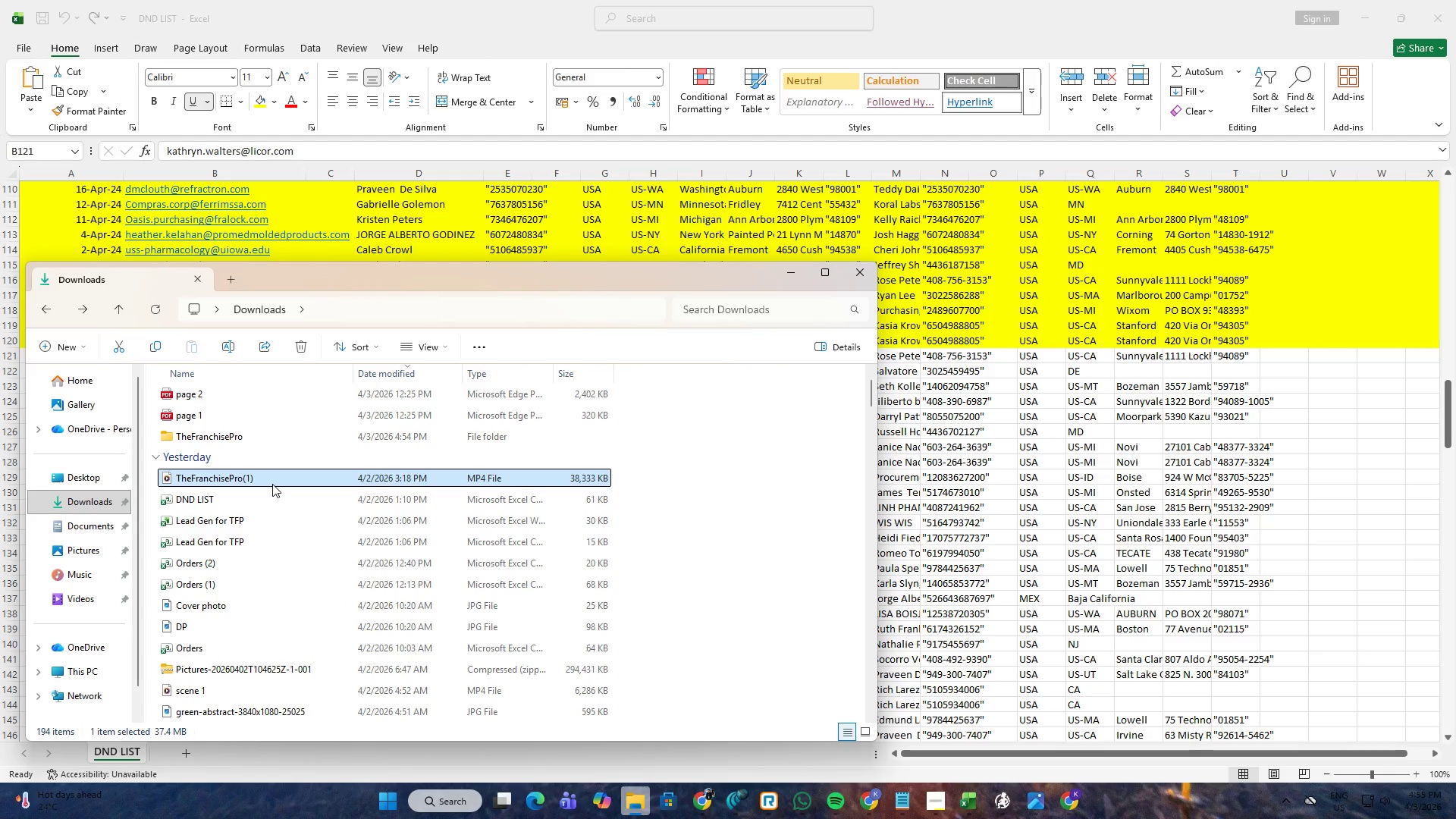 
key(Delete)
 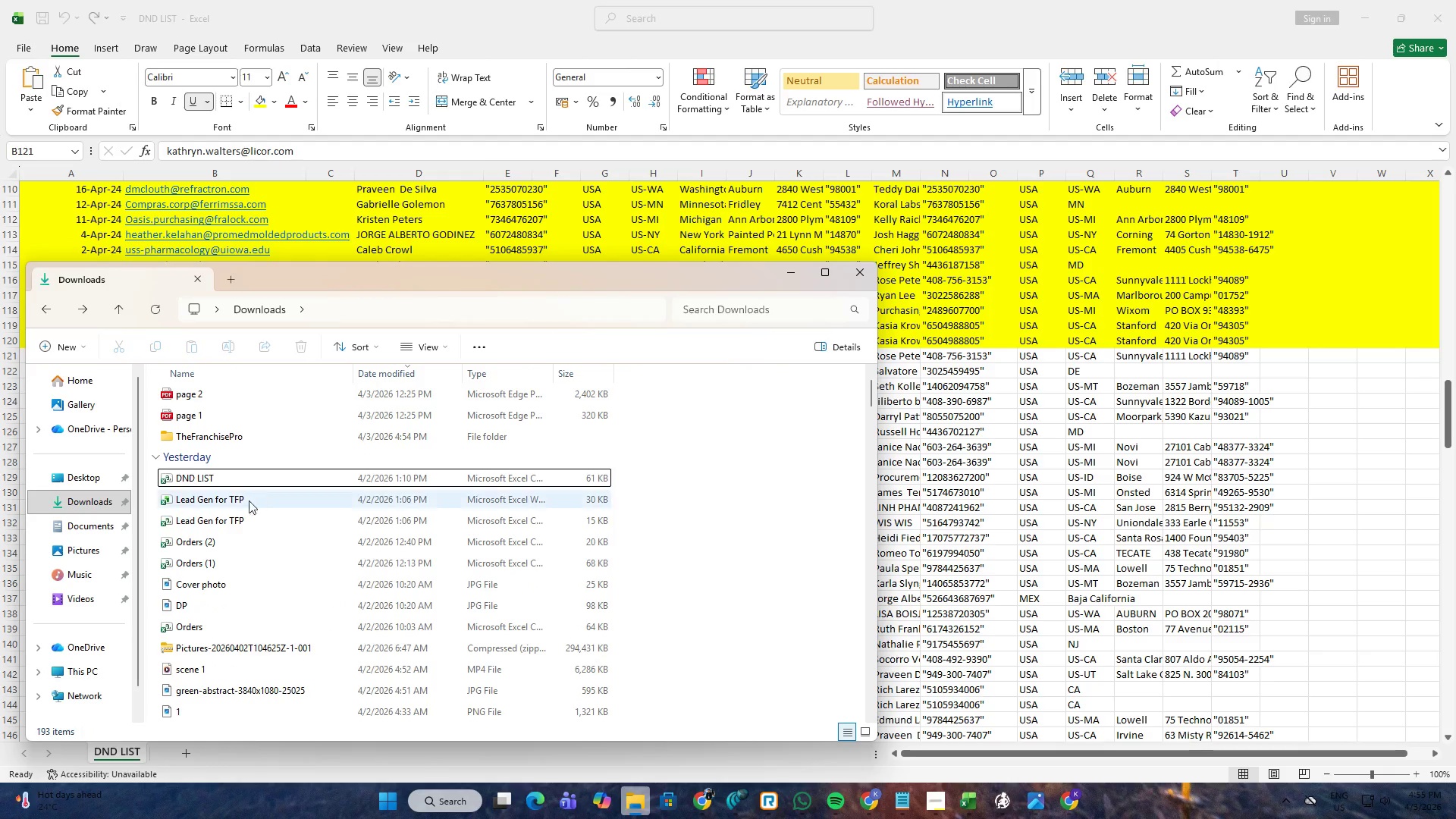 
left_click([246, 504])
 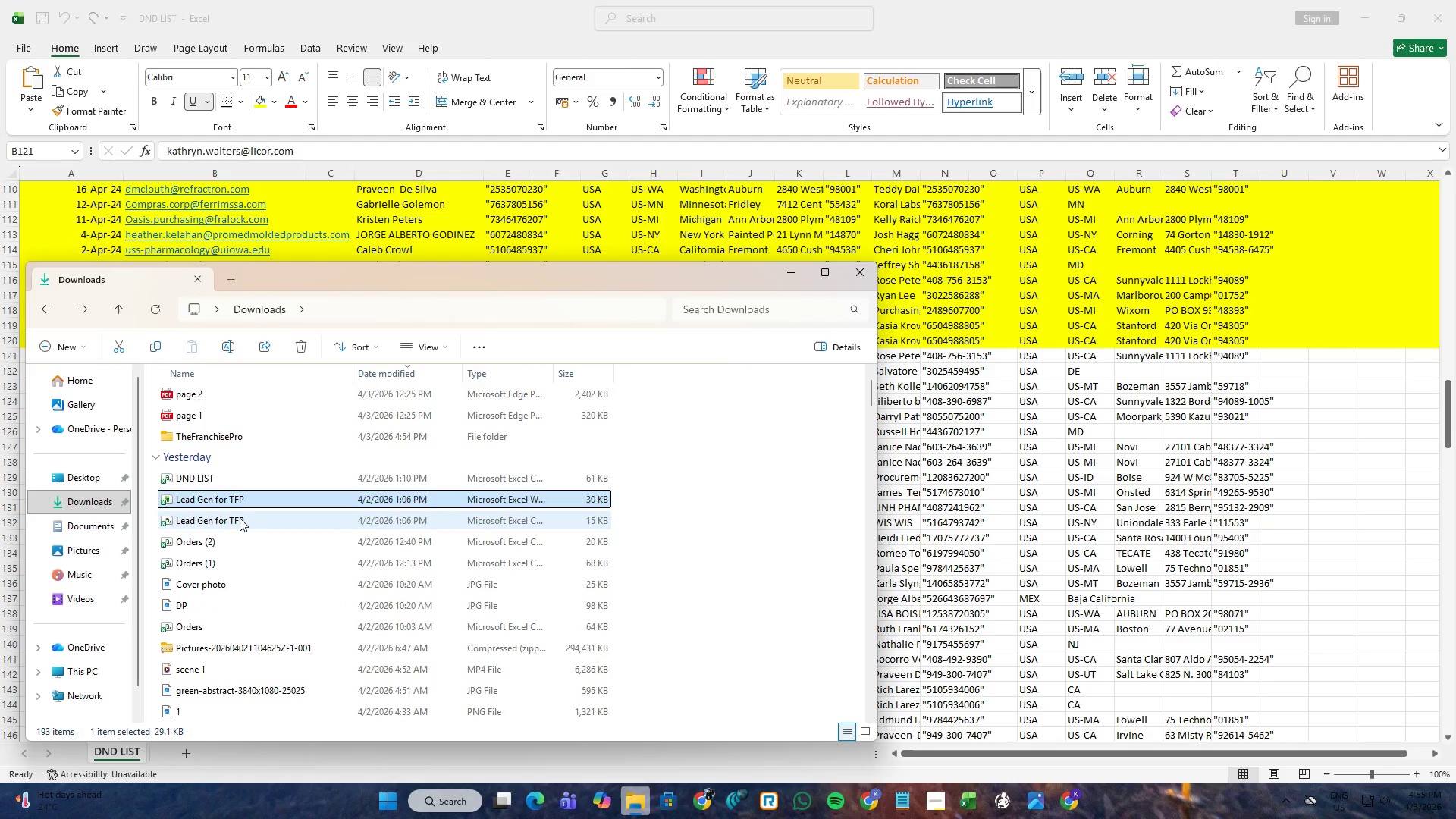 
left_click([240, 518])
 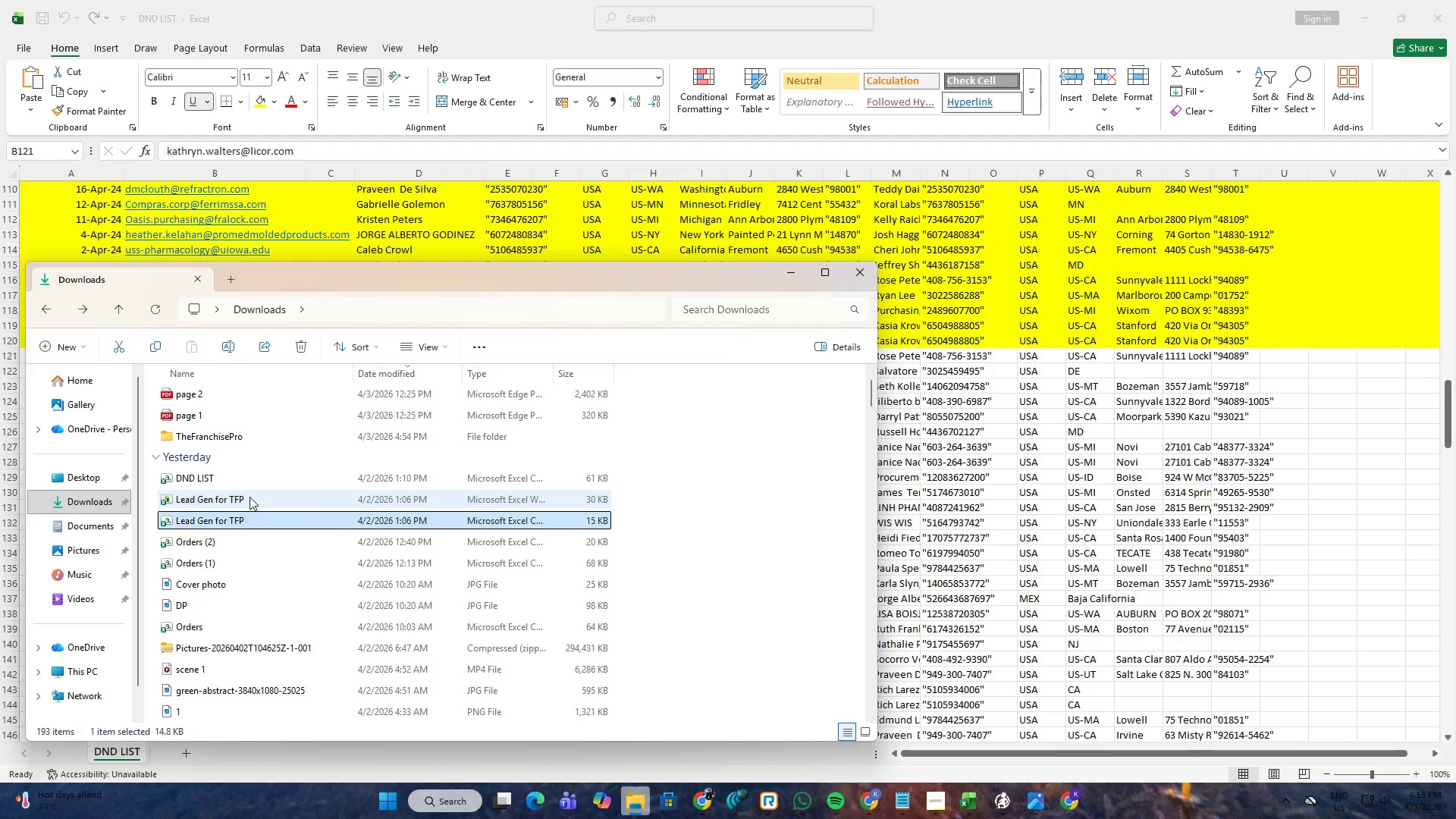 
double_click([249, 497])
 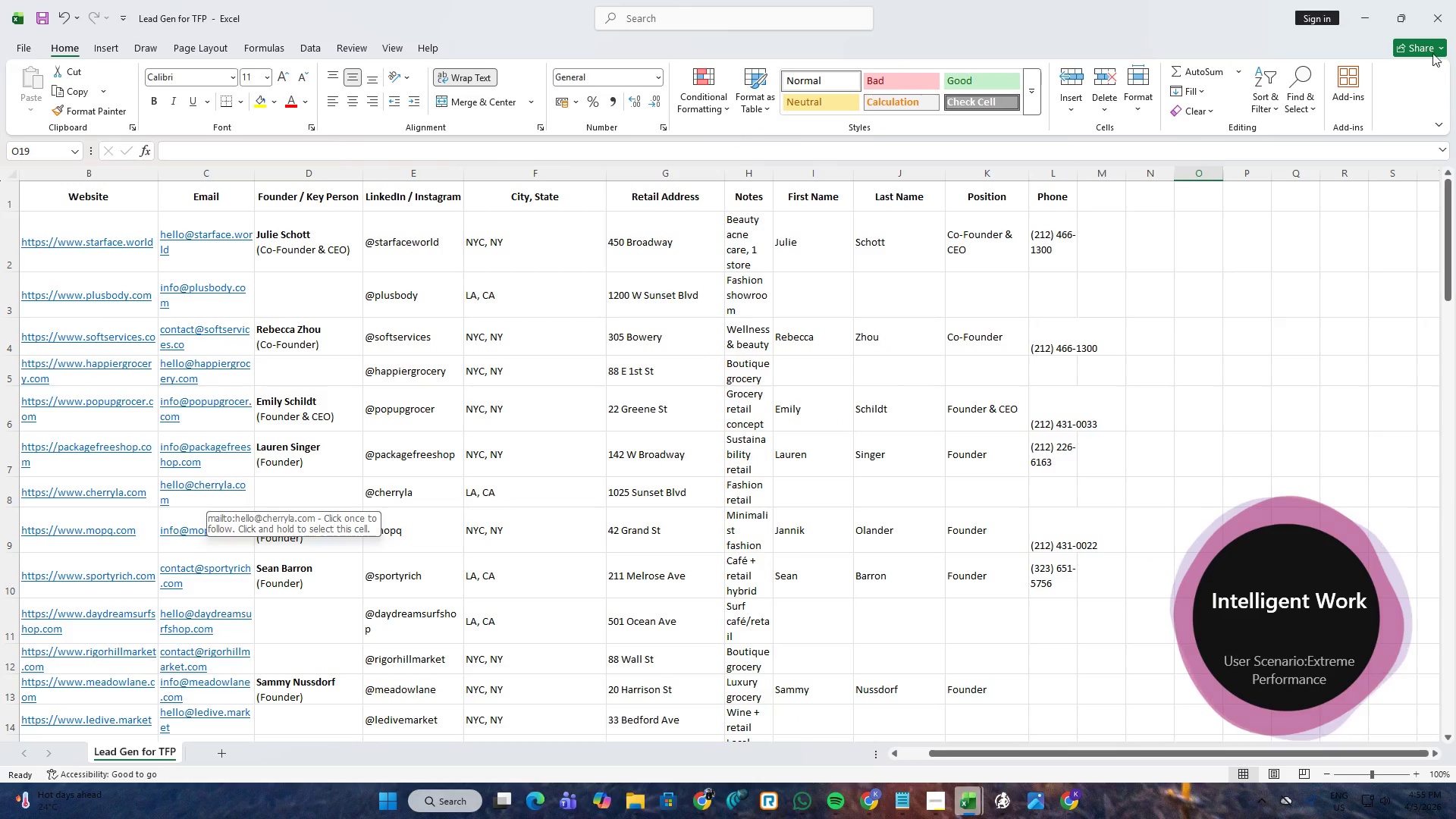 
wait(5.08)
 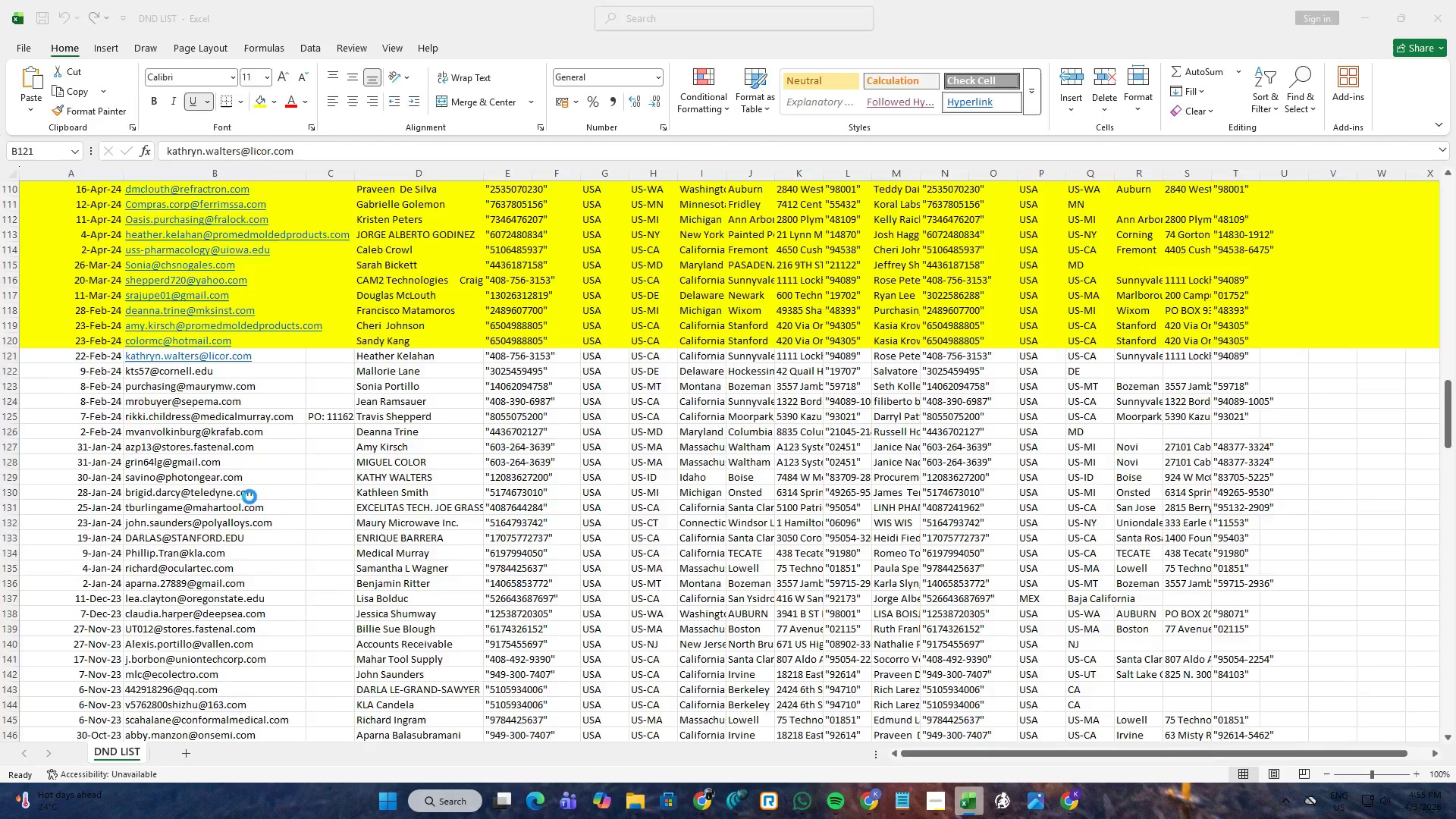 
scroll: coordinate [1180, 526], scroll_direction: down, amount: 16.0
 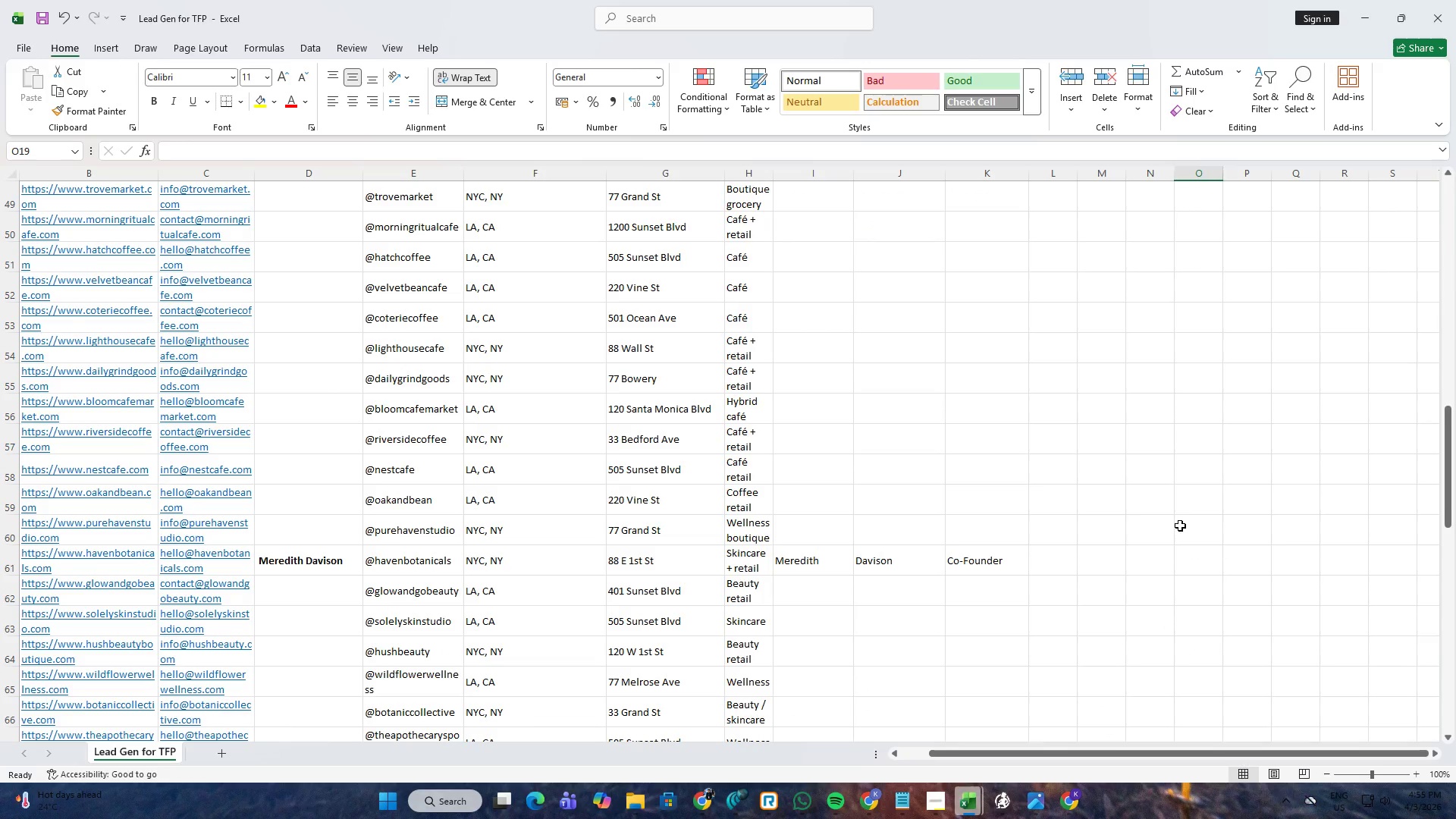 
scroll: coordinate [1180, 526], scroll_direction: up, amount: 21.0
 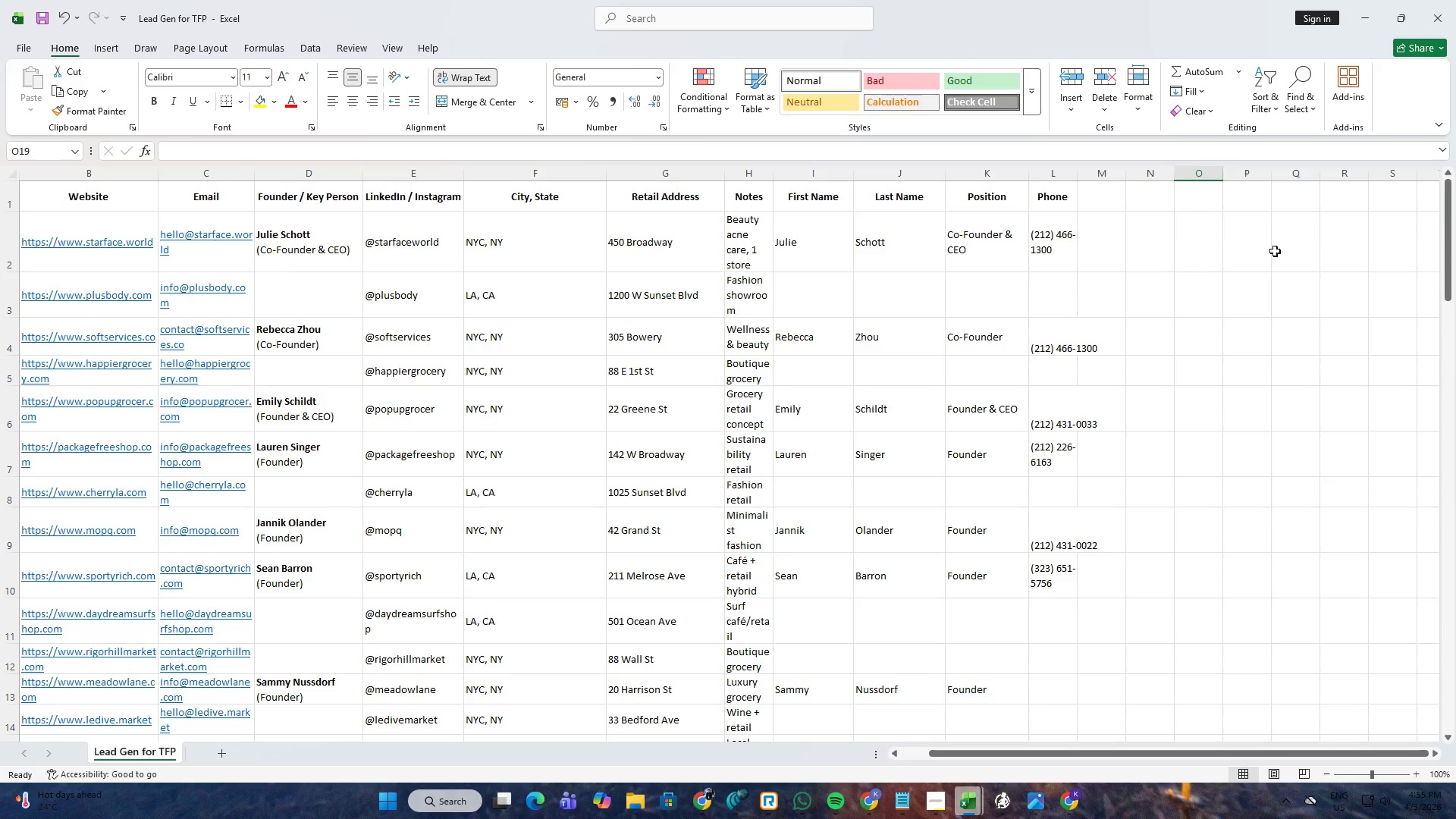 
mouse_move([1403, 14])
 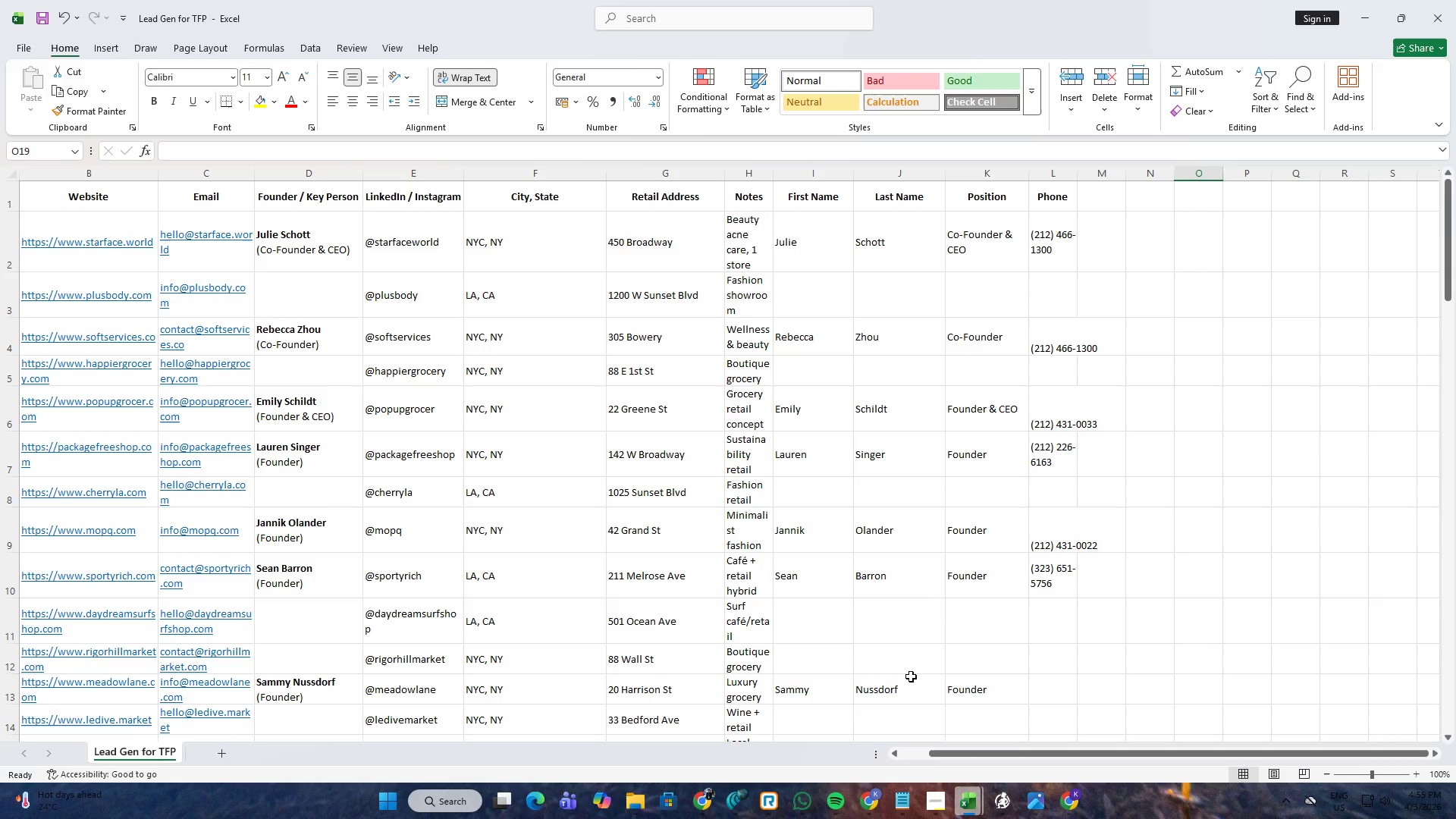 
wait(9.38)
 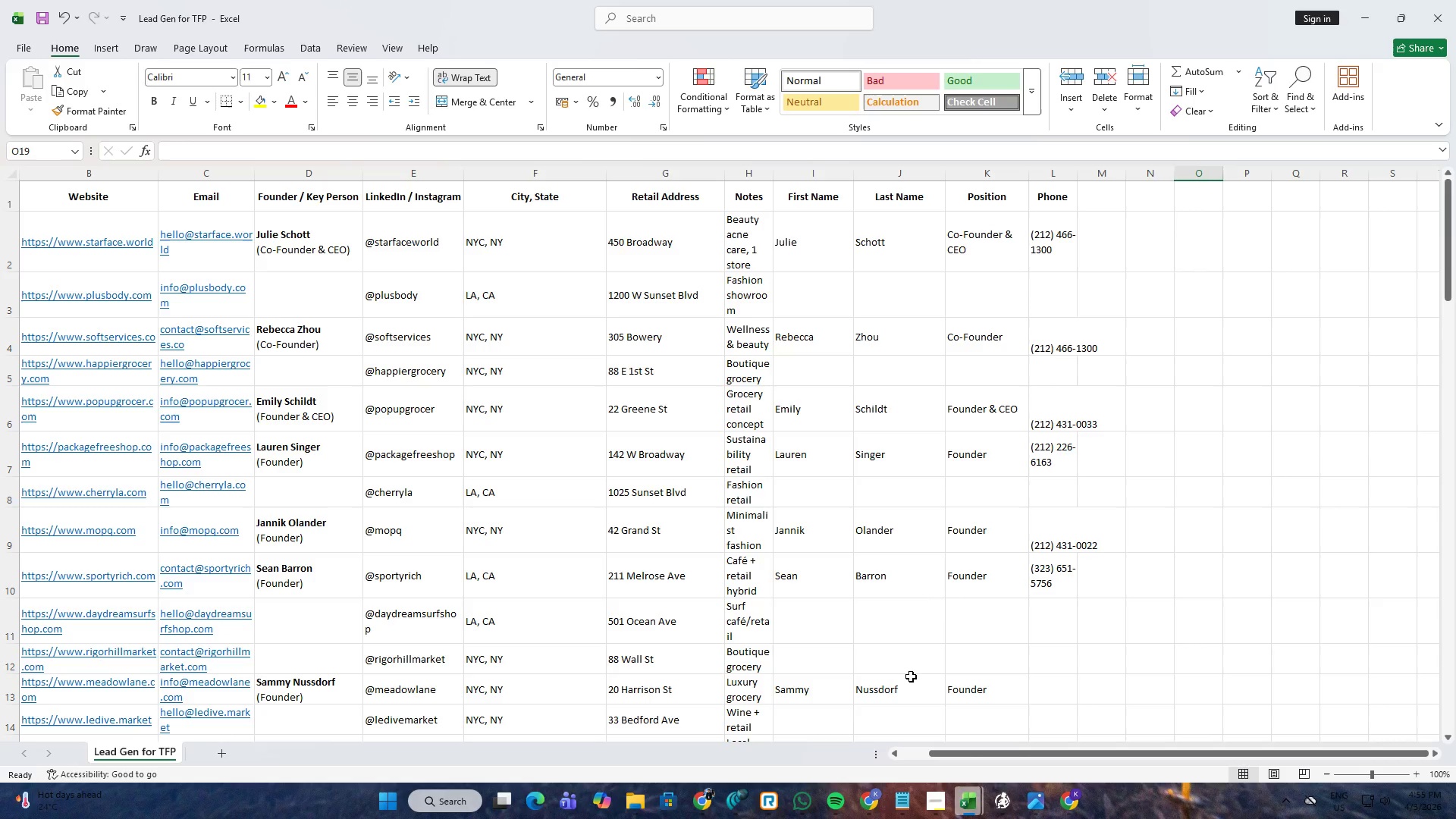 
left_click([899, 795])
 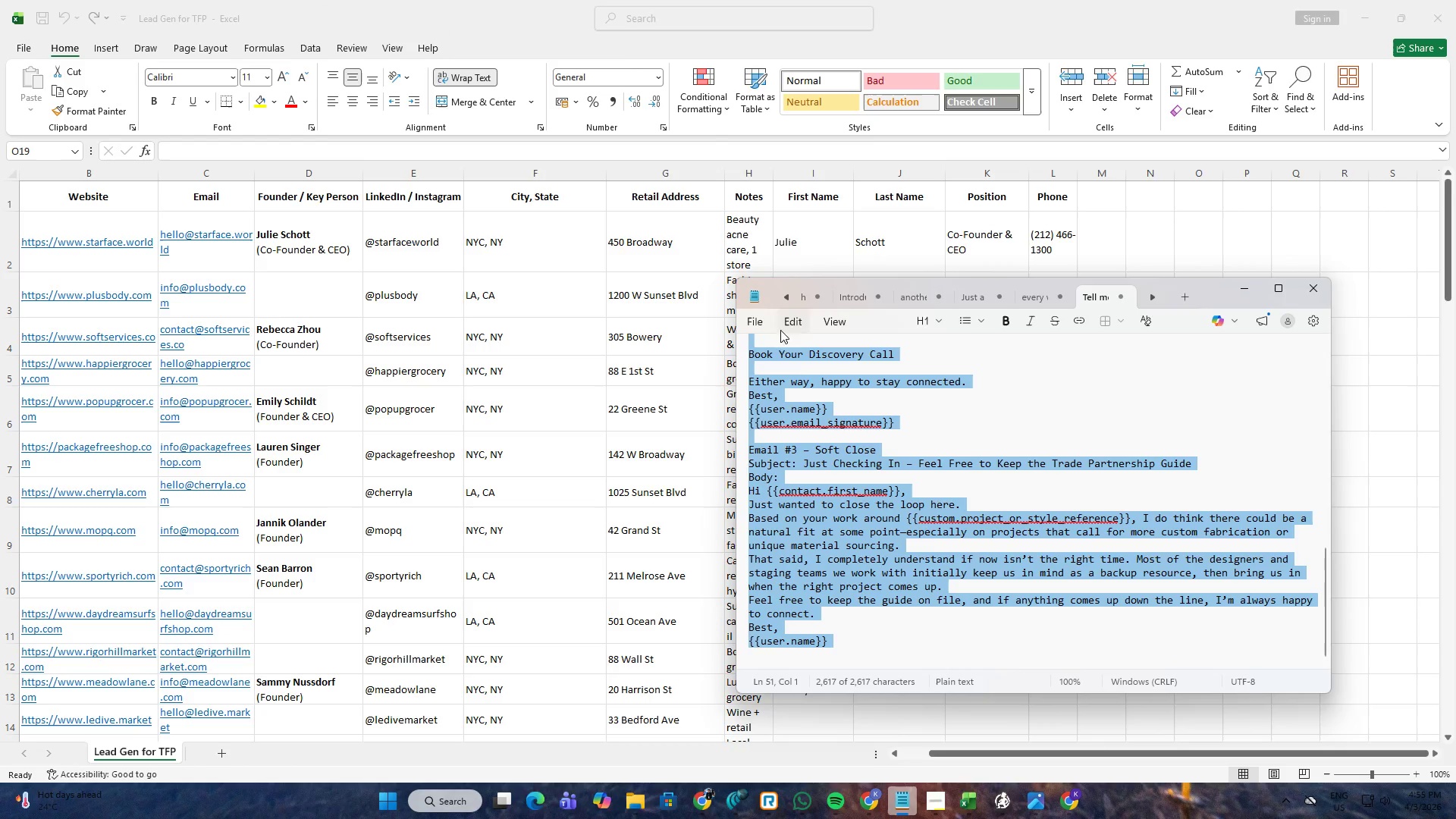 
scroll: coordinate [825, 442], scroll_direction: up, amount: 19.0
 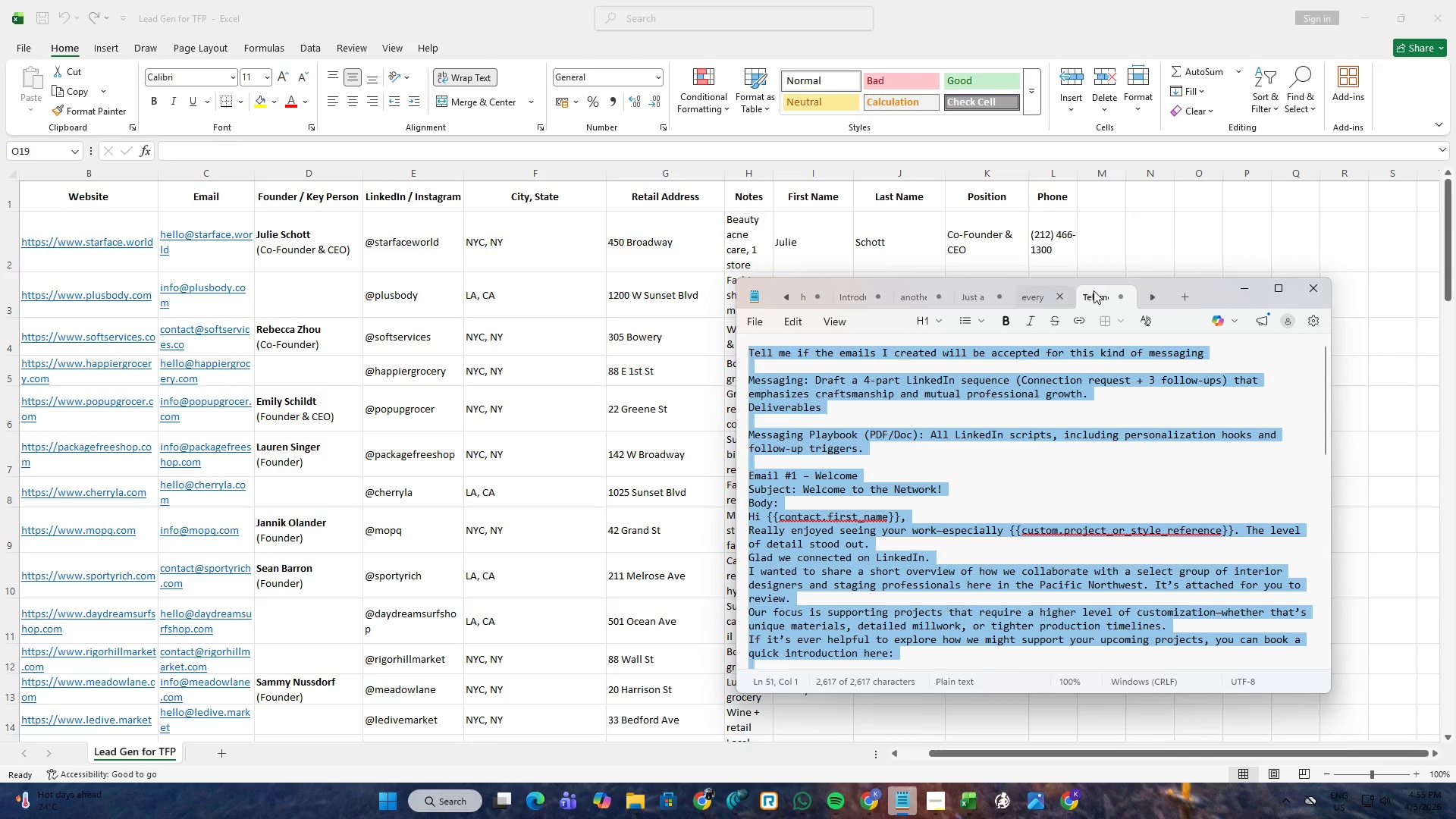 
left_click([1116, 293])
 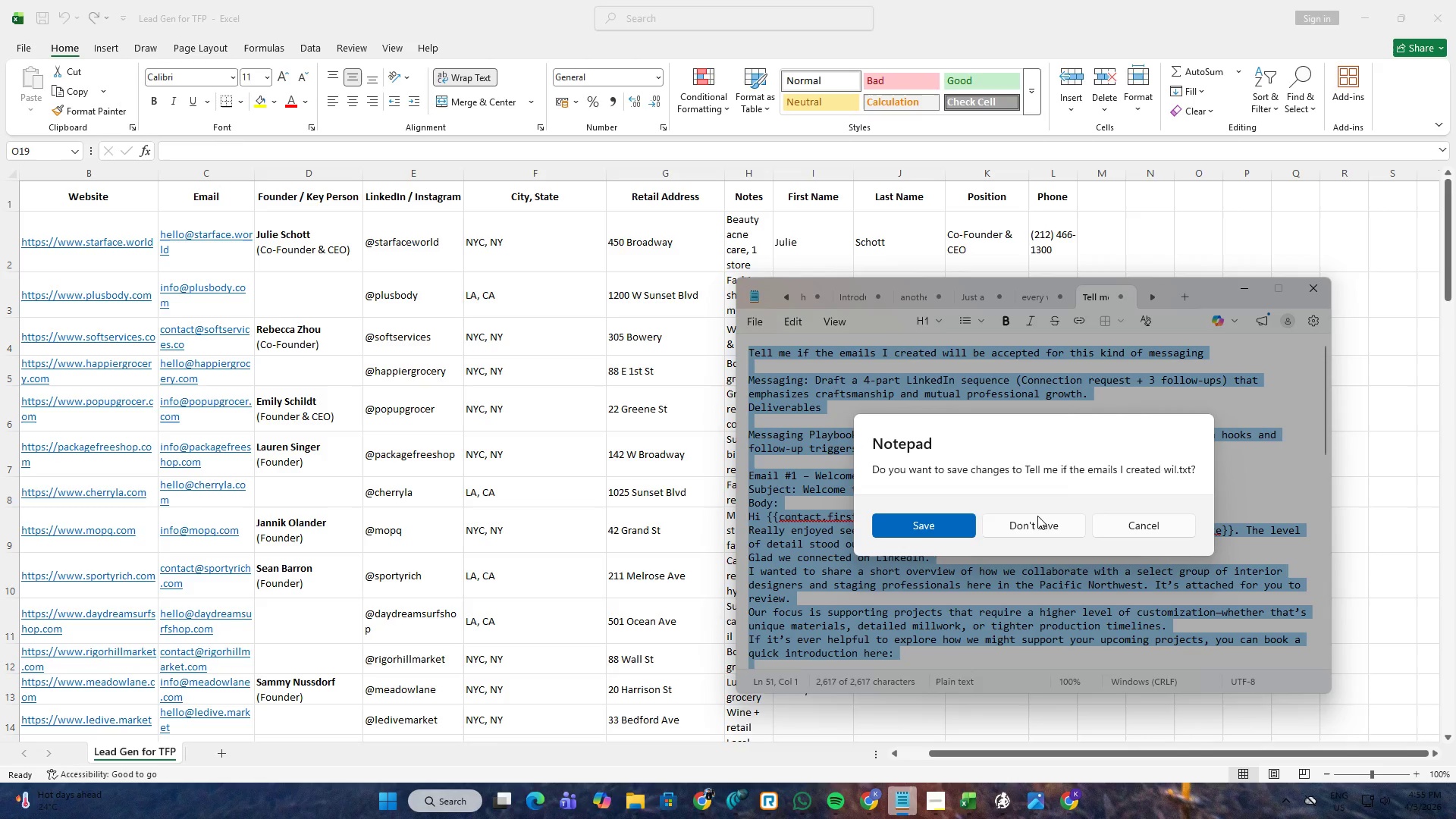 
left_click([1030, 526])
 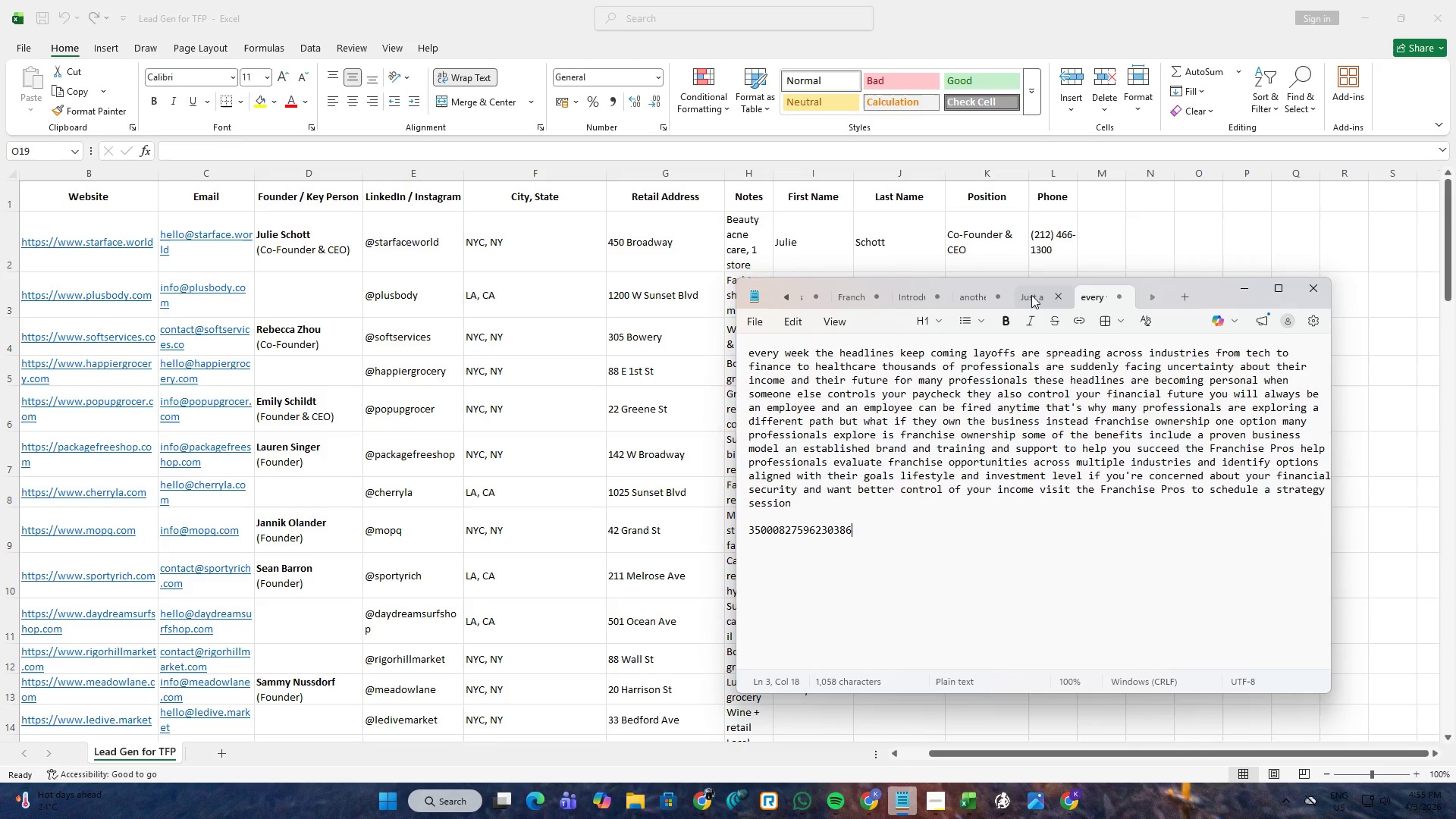 
left_click([1031, 295])
 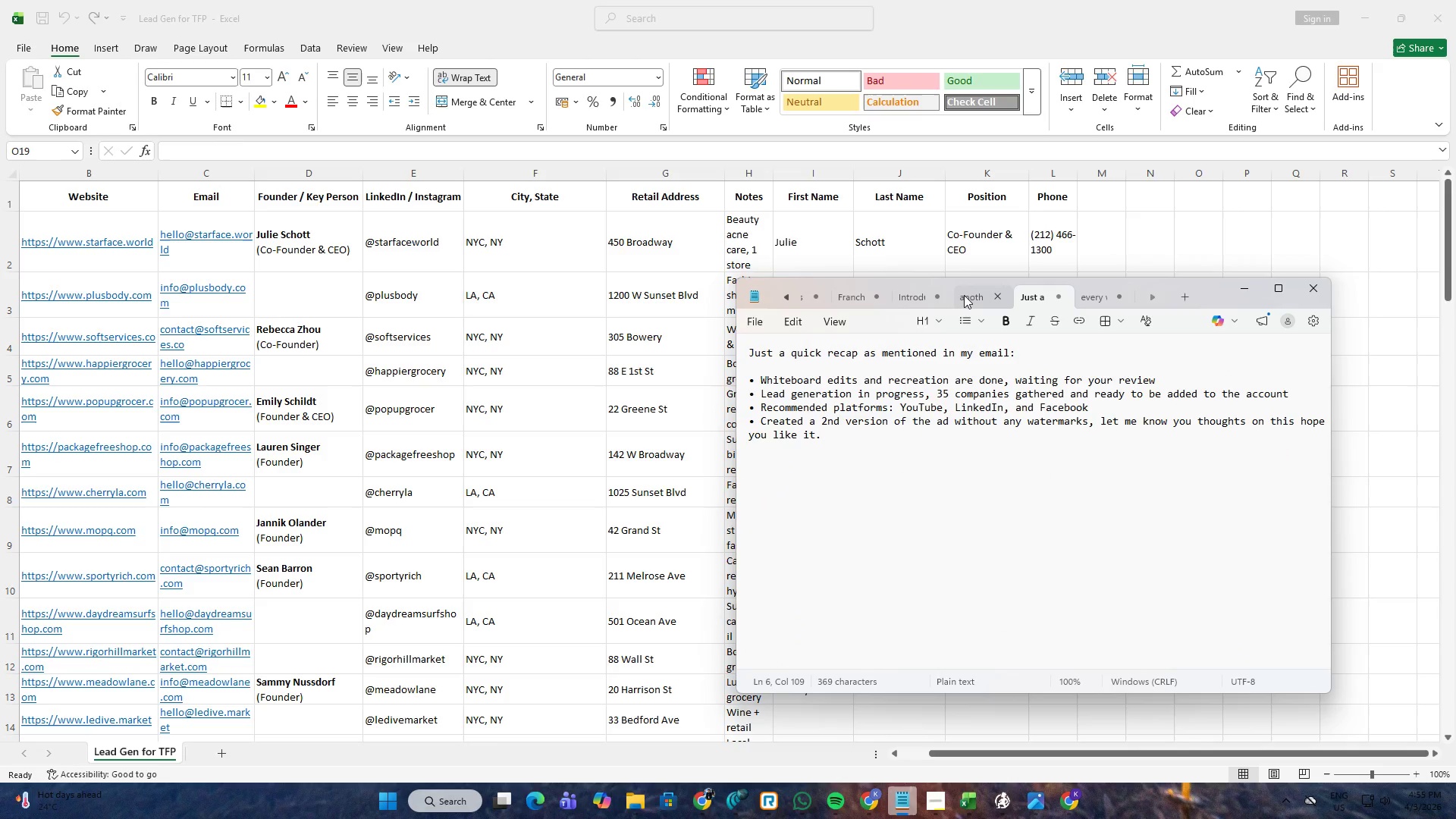 
left_click([964, 295])
 